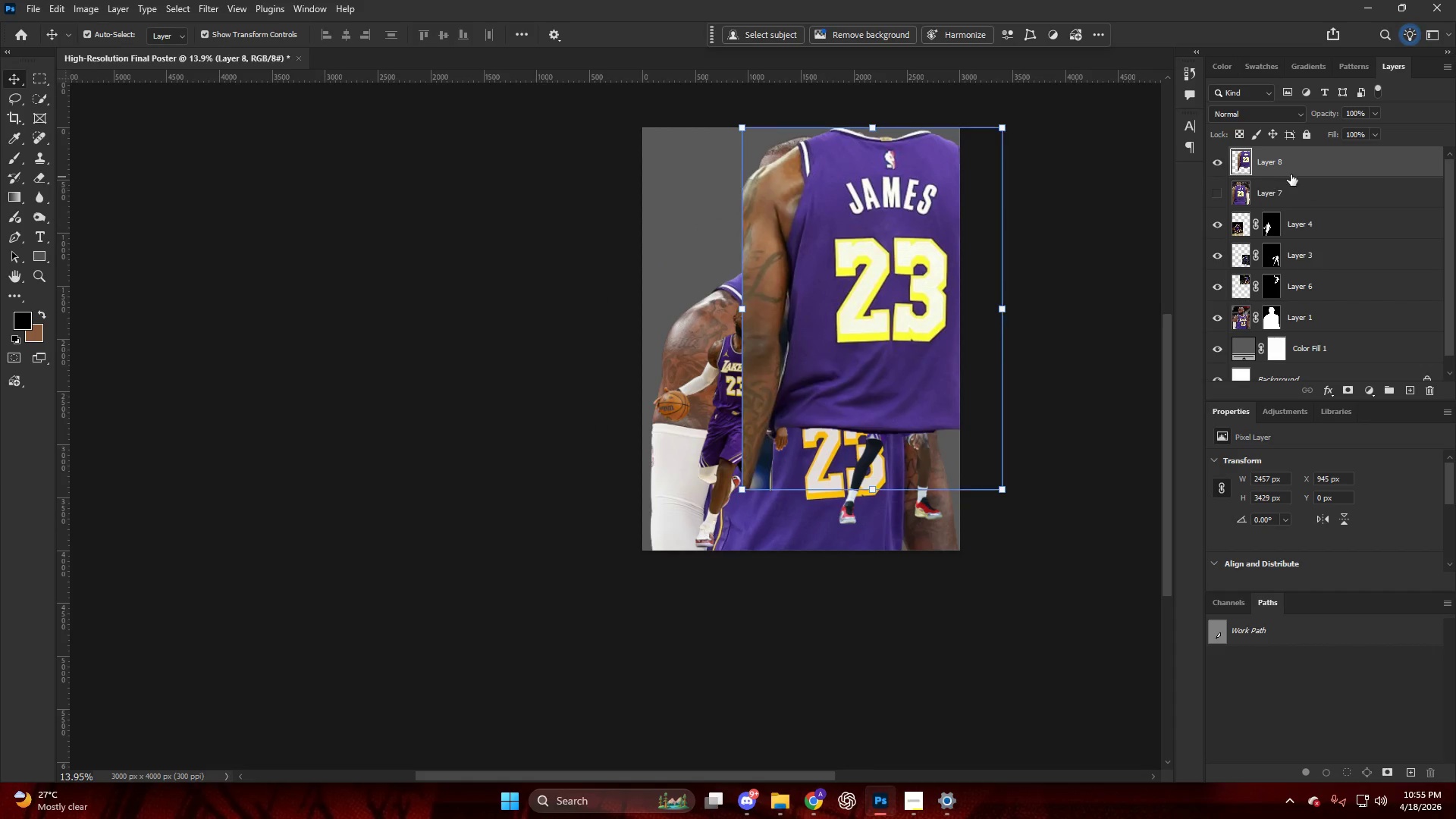 
scroll: coordinate [799, 249], scroll_direction: down, amount: 5.0
 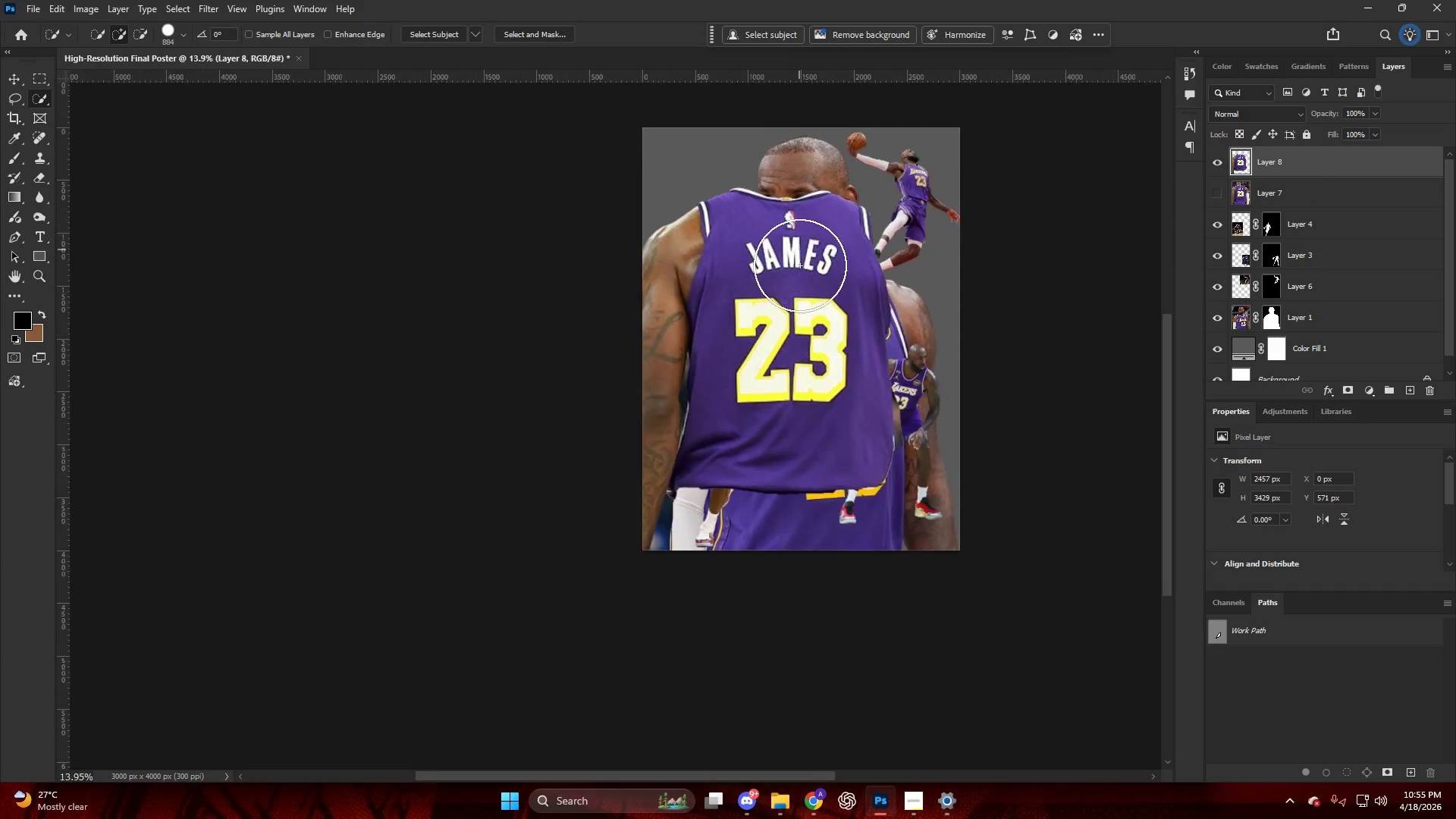 
left_click_drag(start_coordinate=[1312, 171], to_coordinate=[1275, 338])
 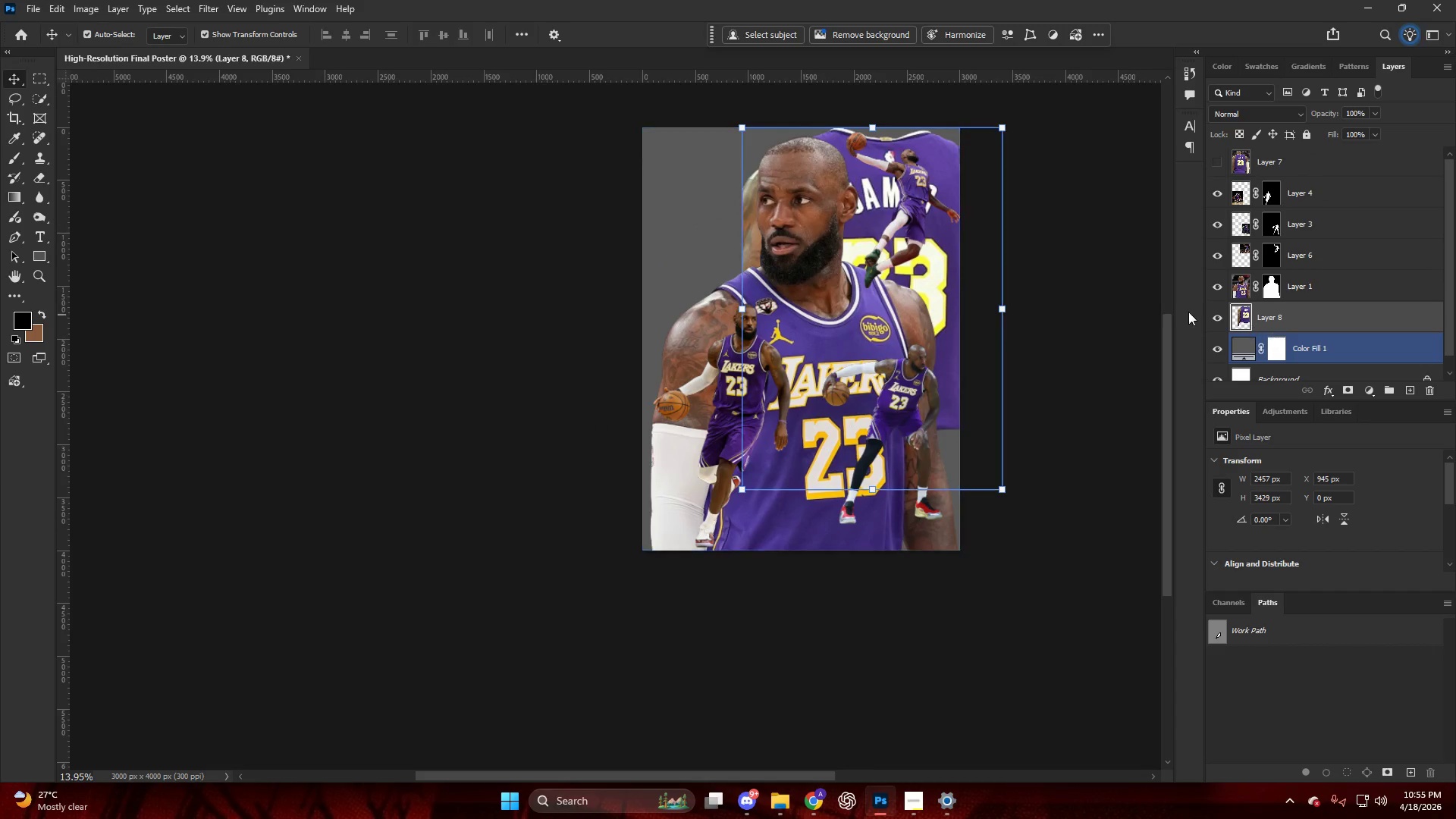 
key(Alt+AltLeft)
 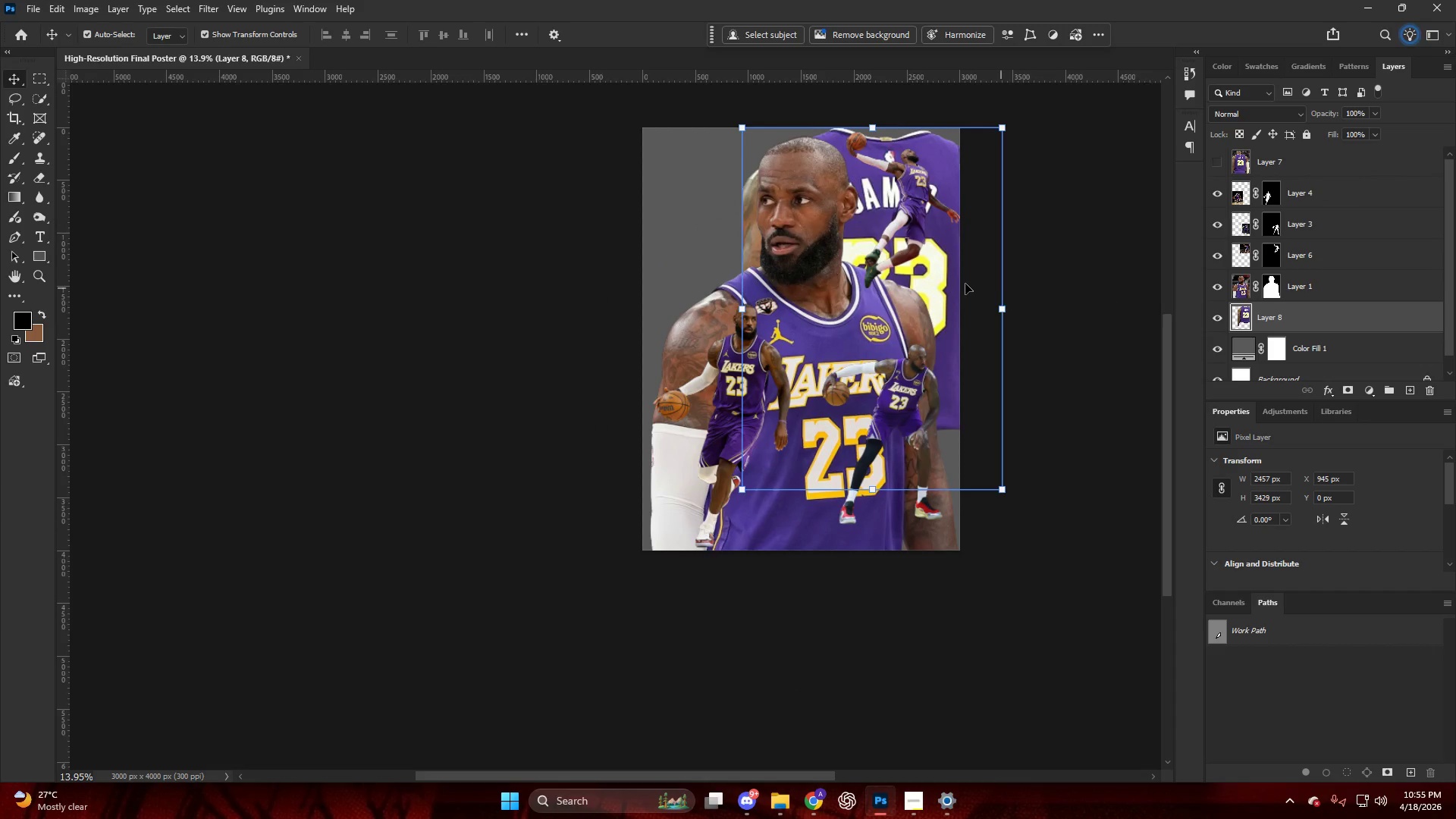 
key(V)
 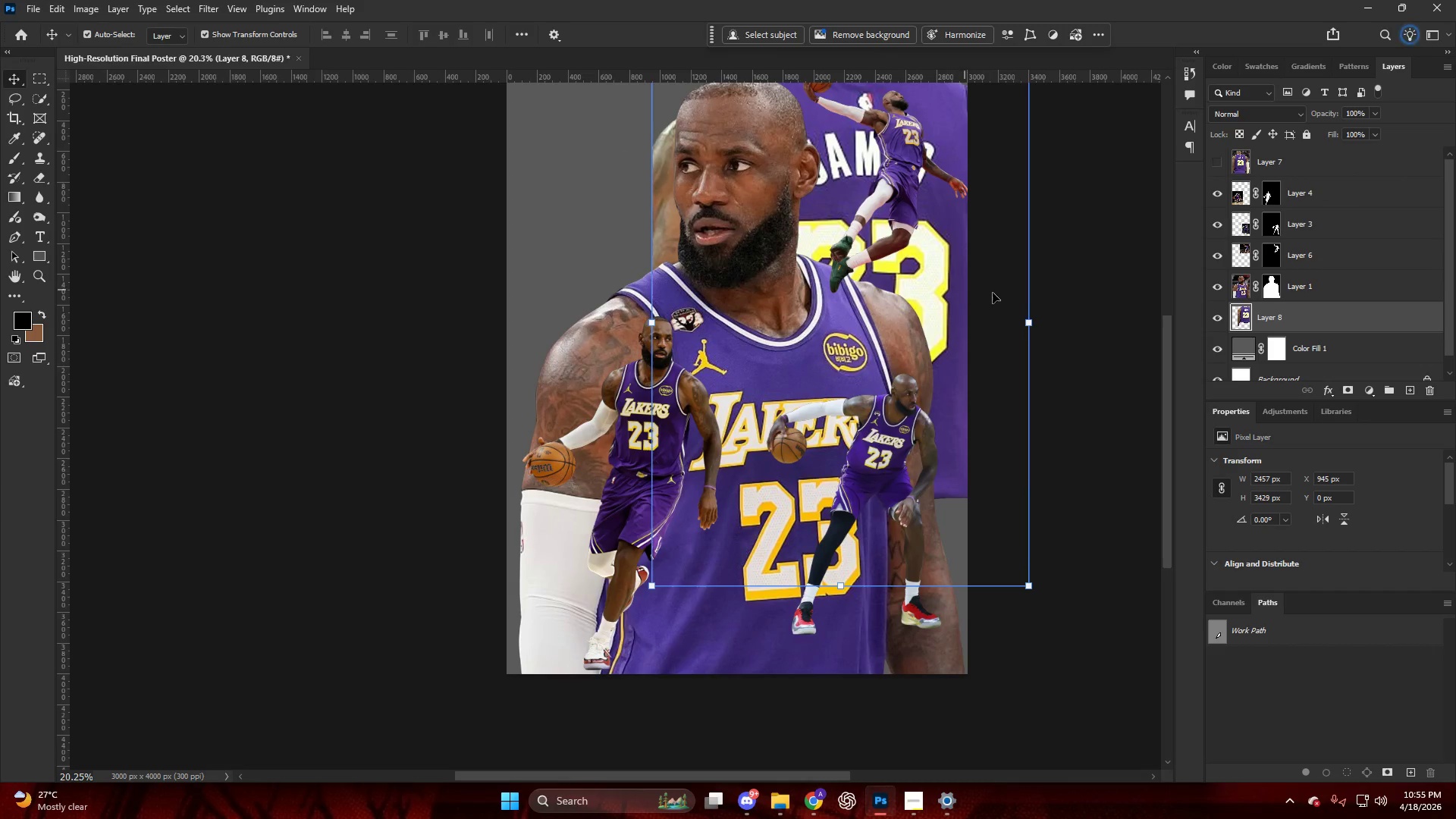 
hold_key(key=AltLeft, duration=1.01)
 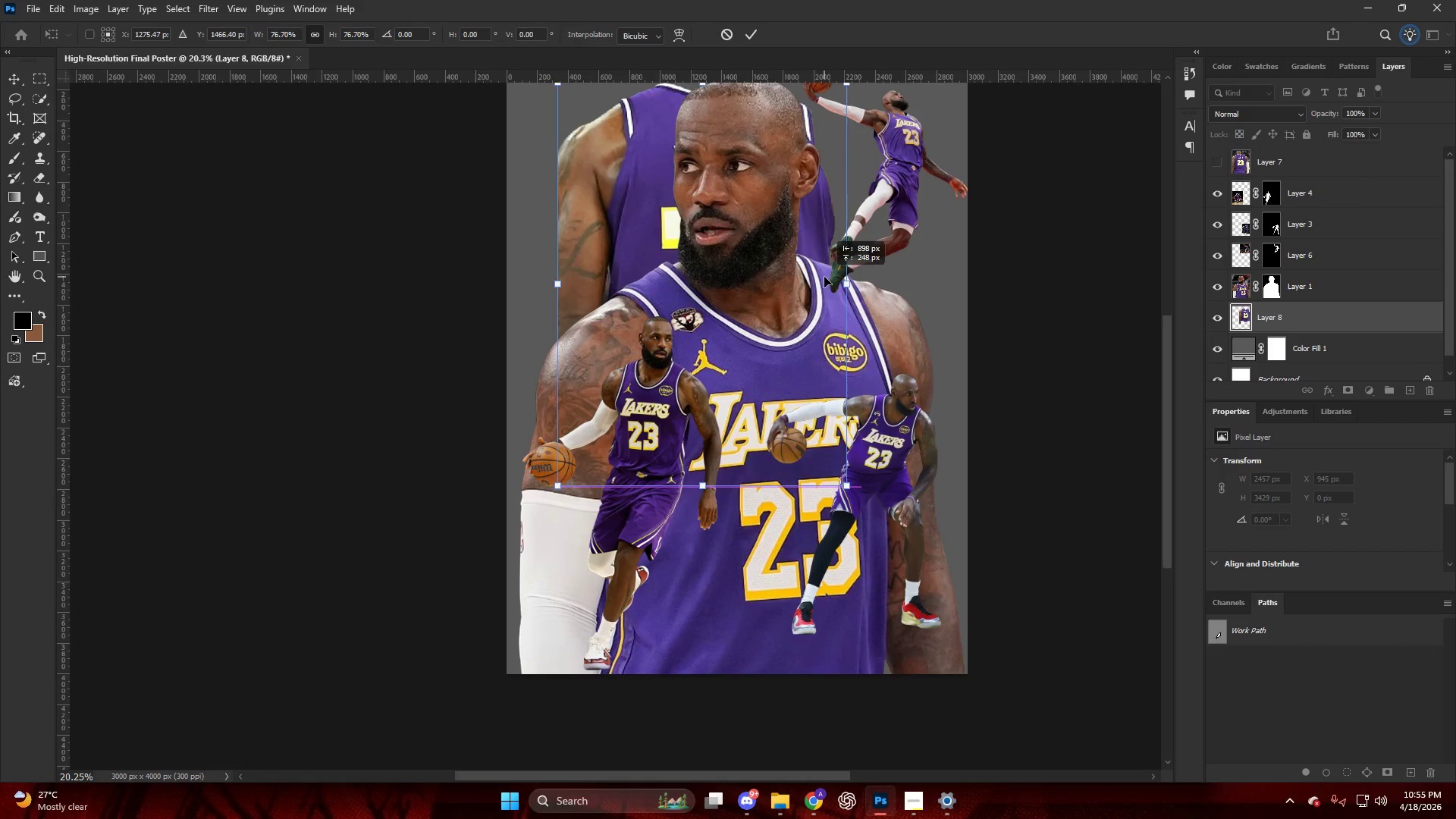 
scroll: coordinate [944, 277], scroll_direction: up, amount: 4.0
 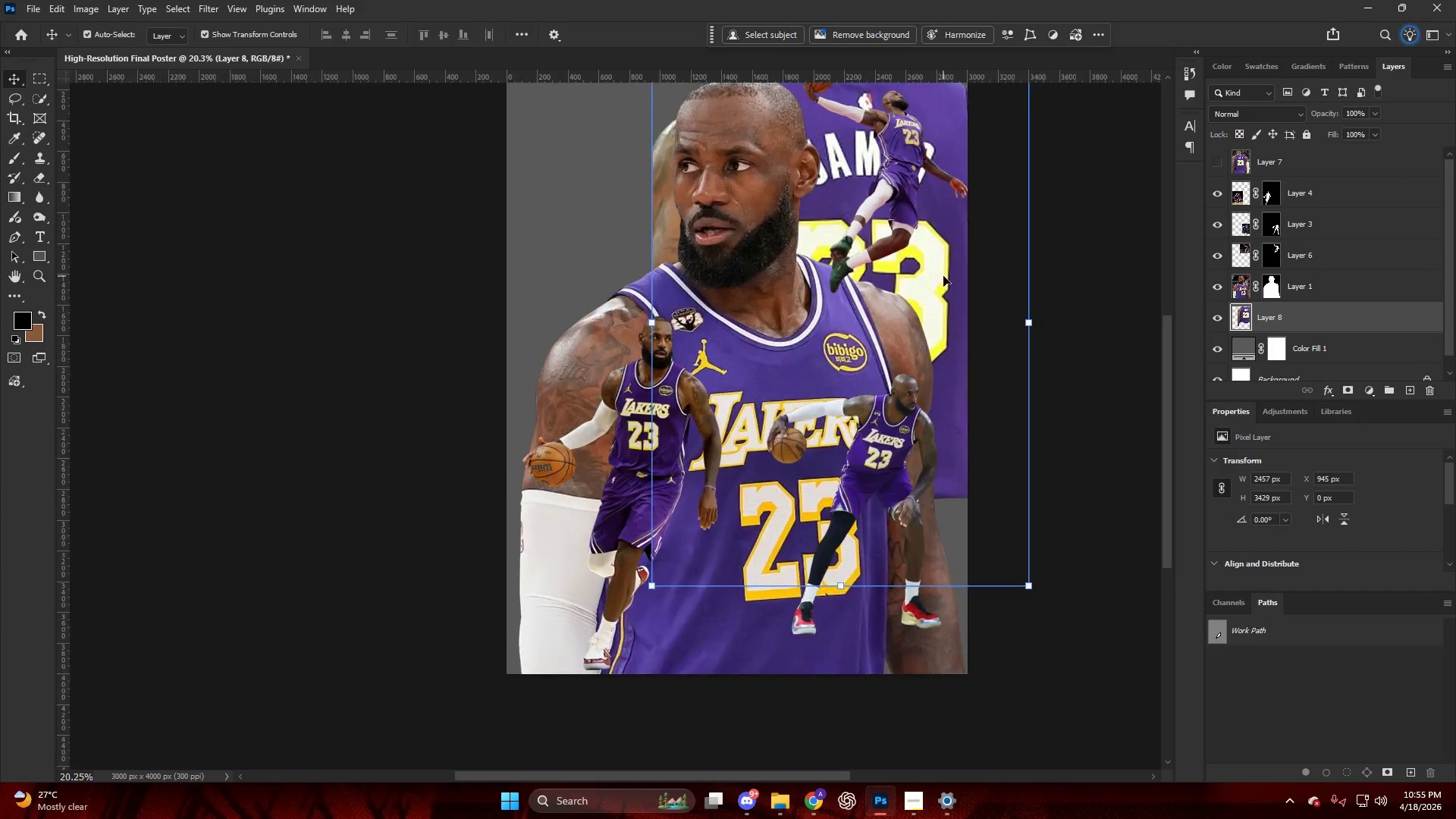 
left_click_drag(start_coordinate=[1028, 318], to_coordinate=[984, 315])
 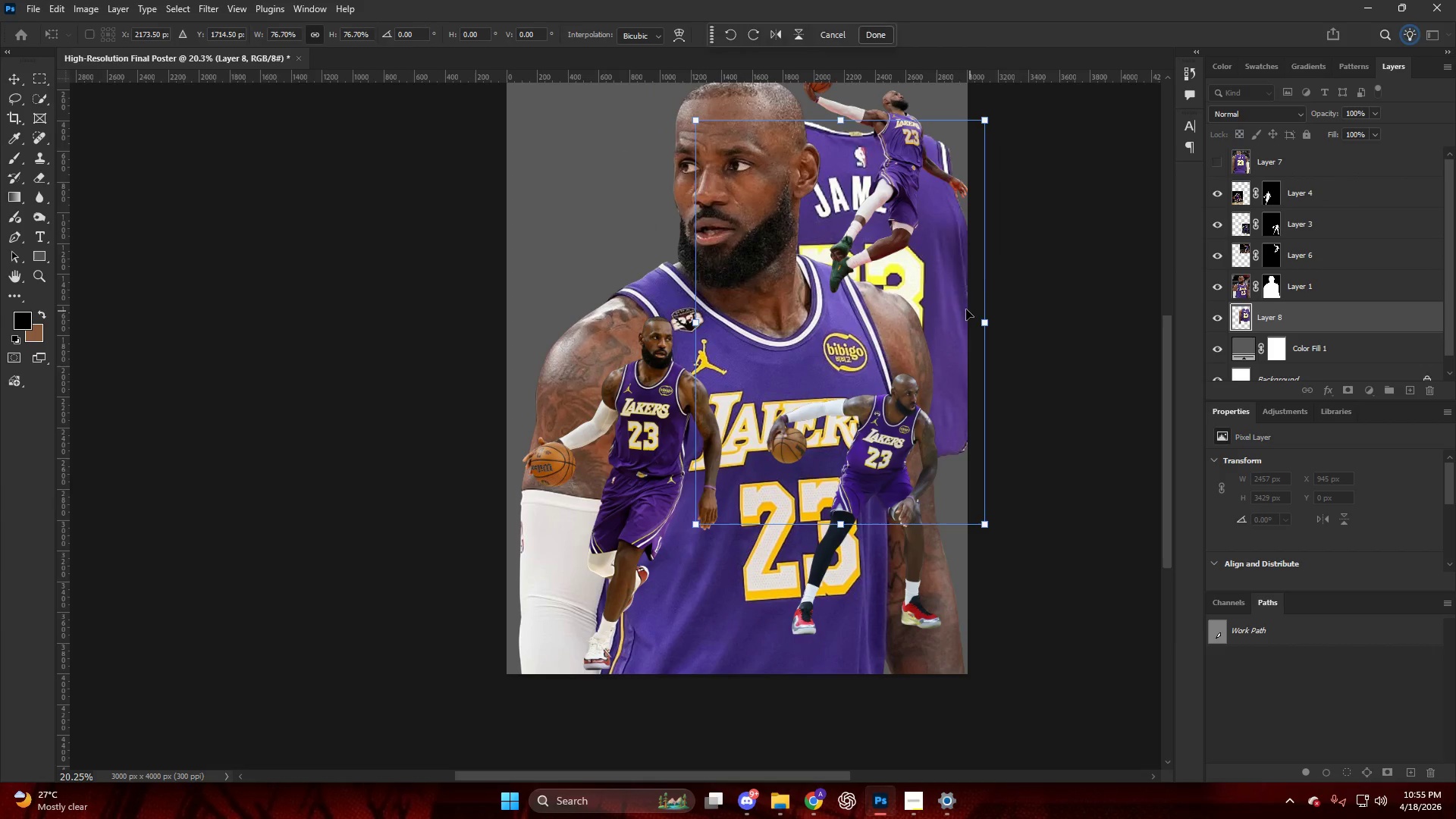 
left_click_drag(start_coordinate=[962, 309], to_coordinate=[678, 231])
 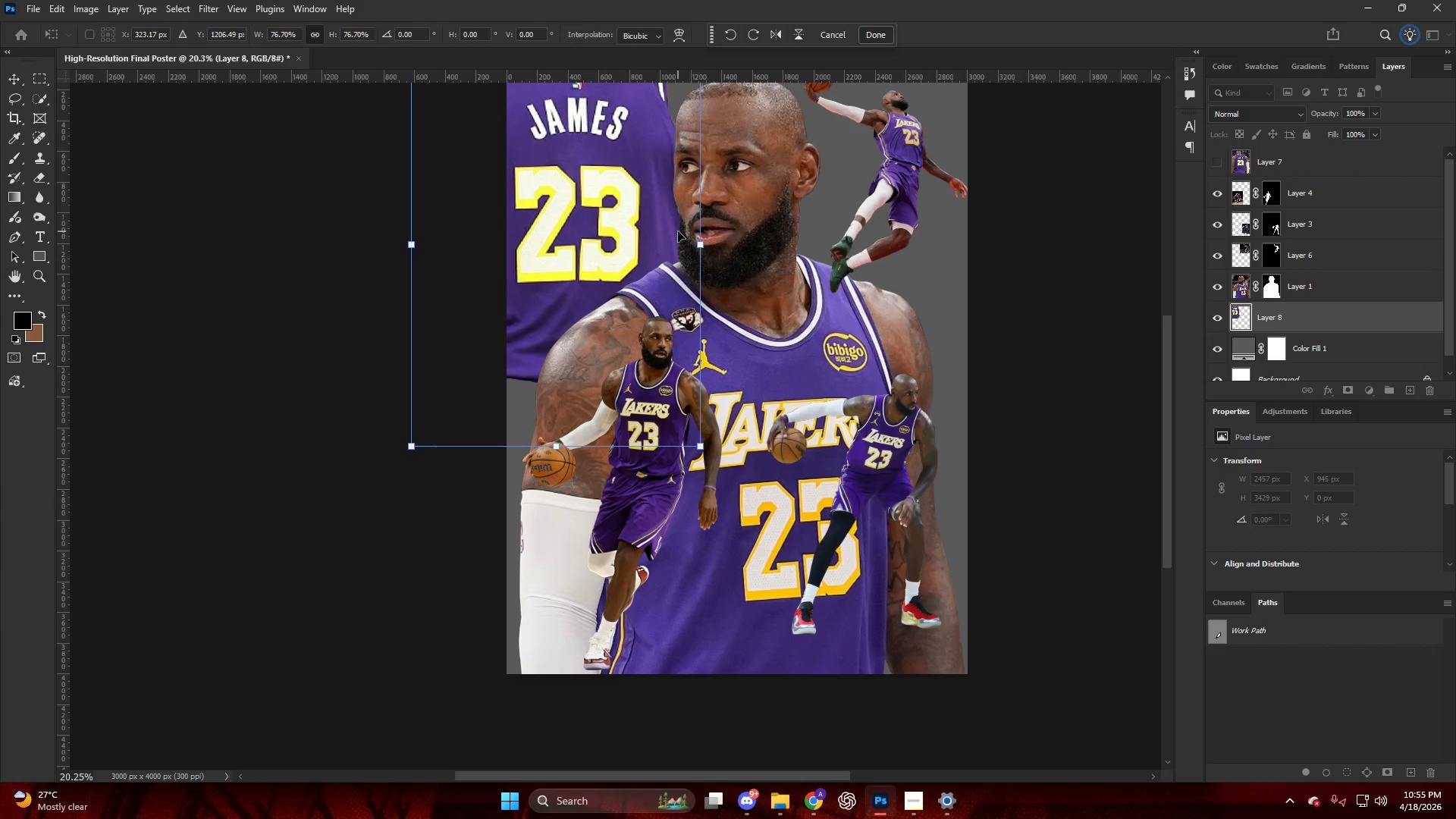 
key(NumpadEnter)
 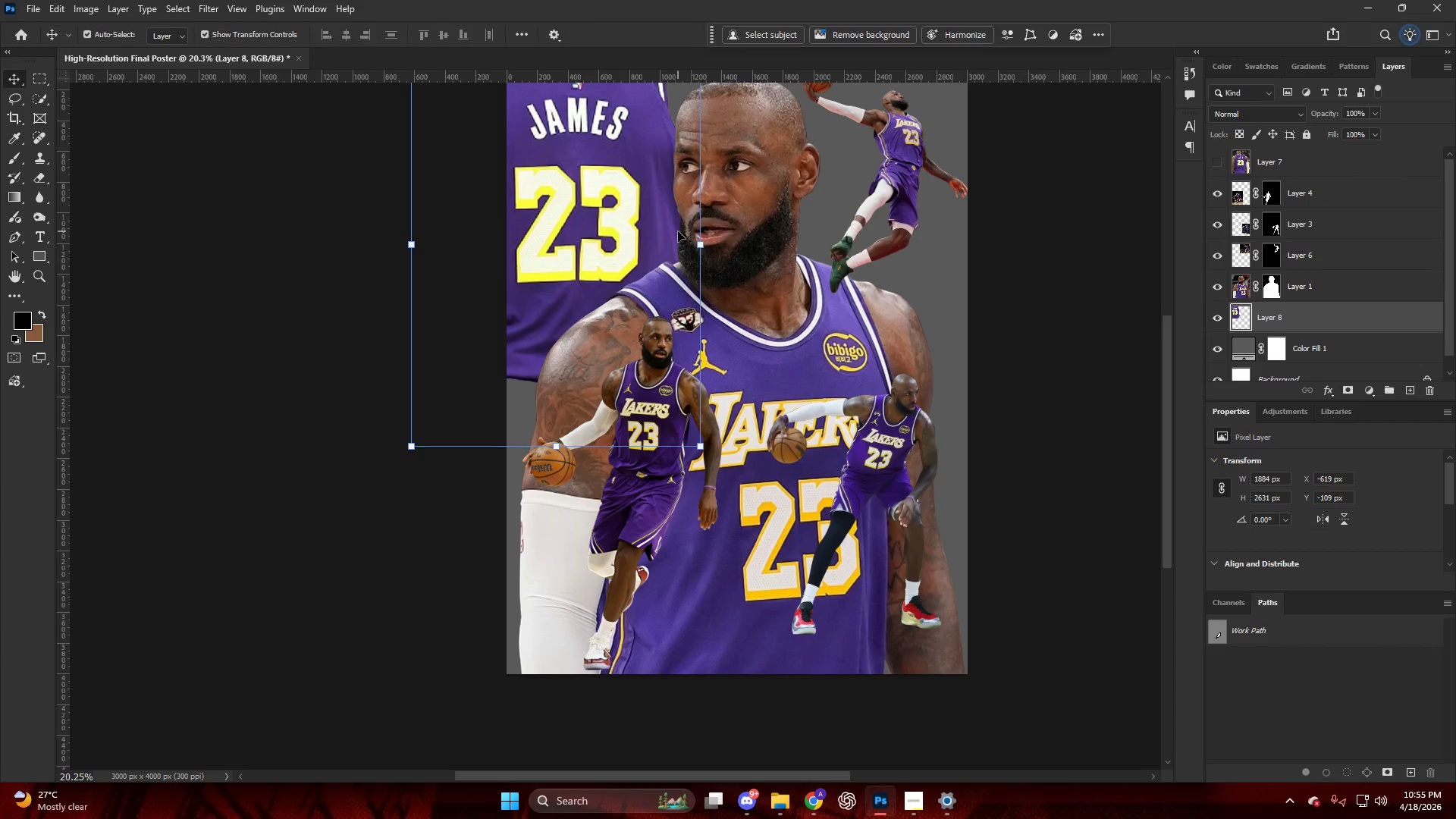 
hold_key(key=AltLeft, duration=0.62)
 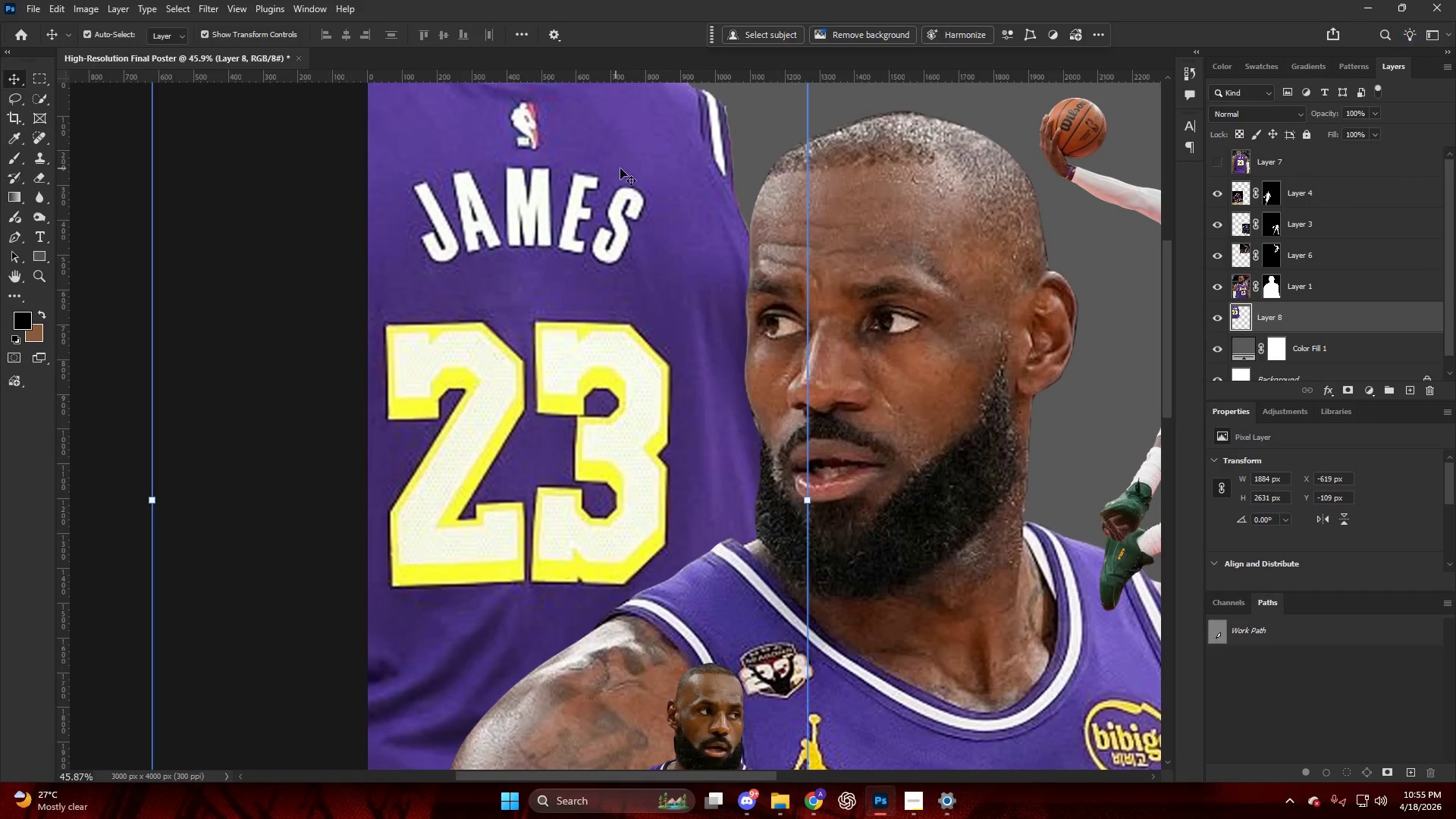 
hold_key(key=ControlLeft, duration=0.42)
 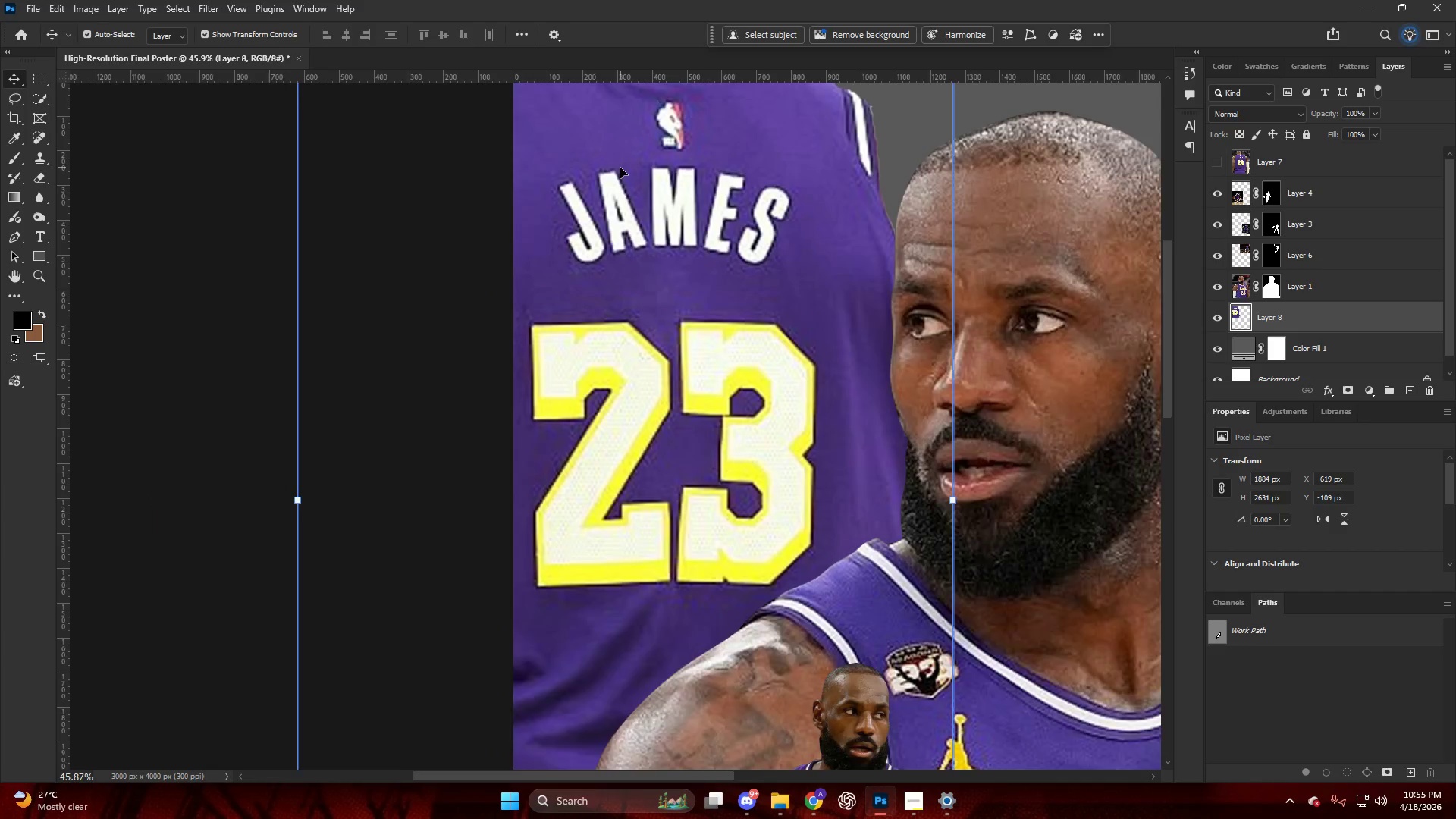 
hold_key(key=AltLeft, duration=0.67)
 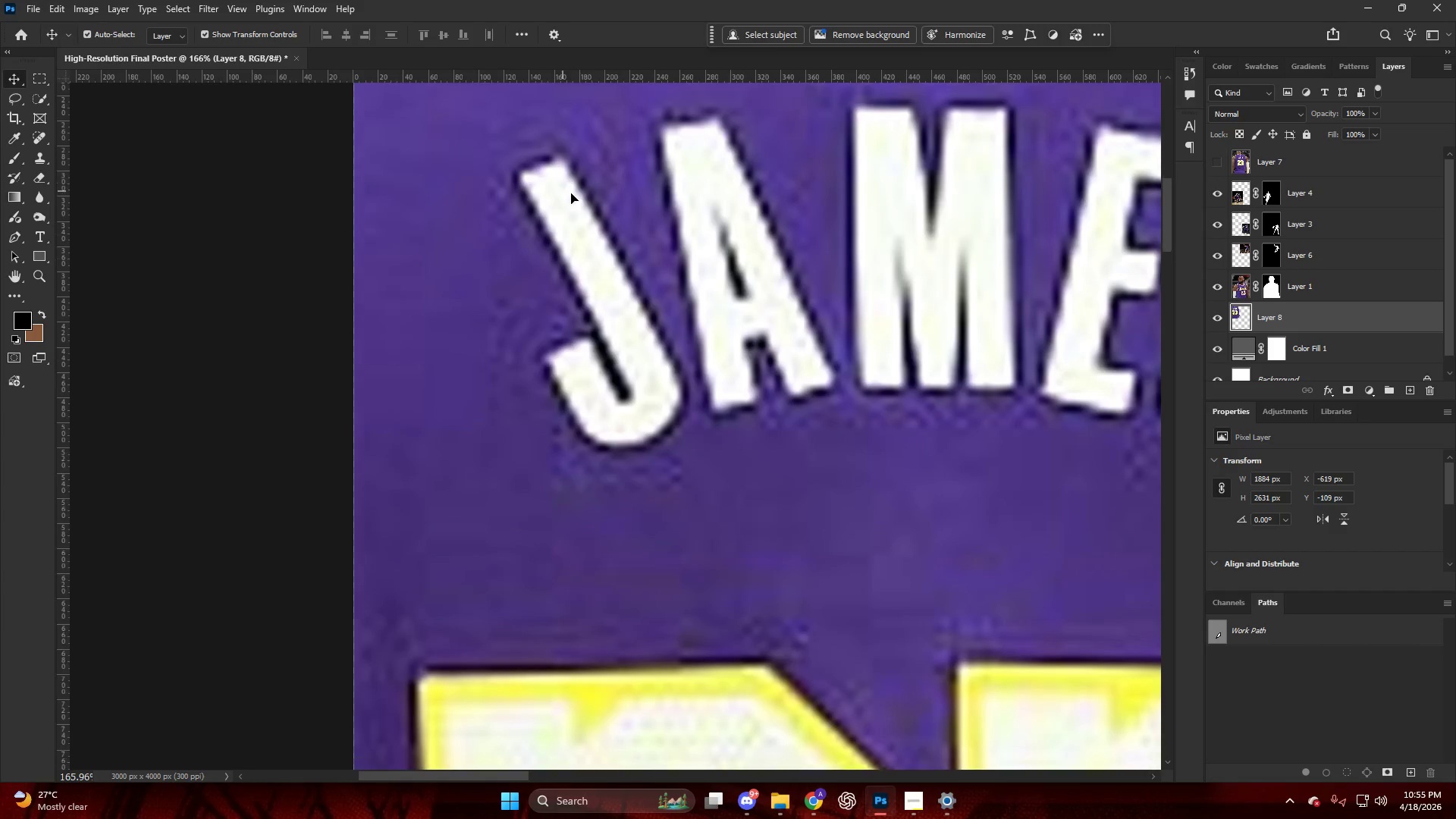 
key(P)
 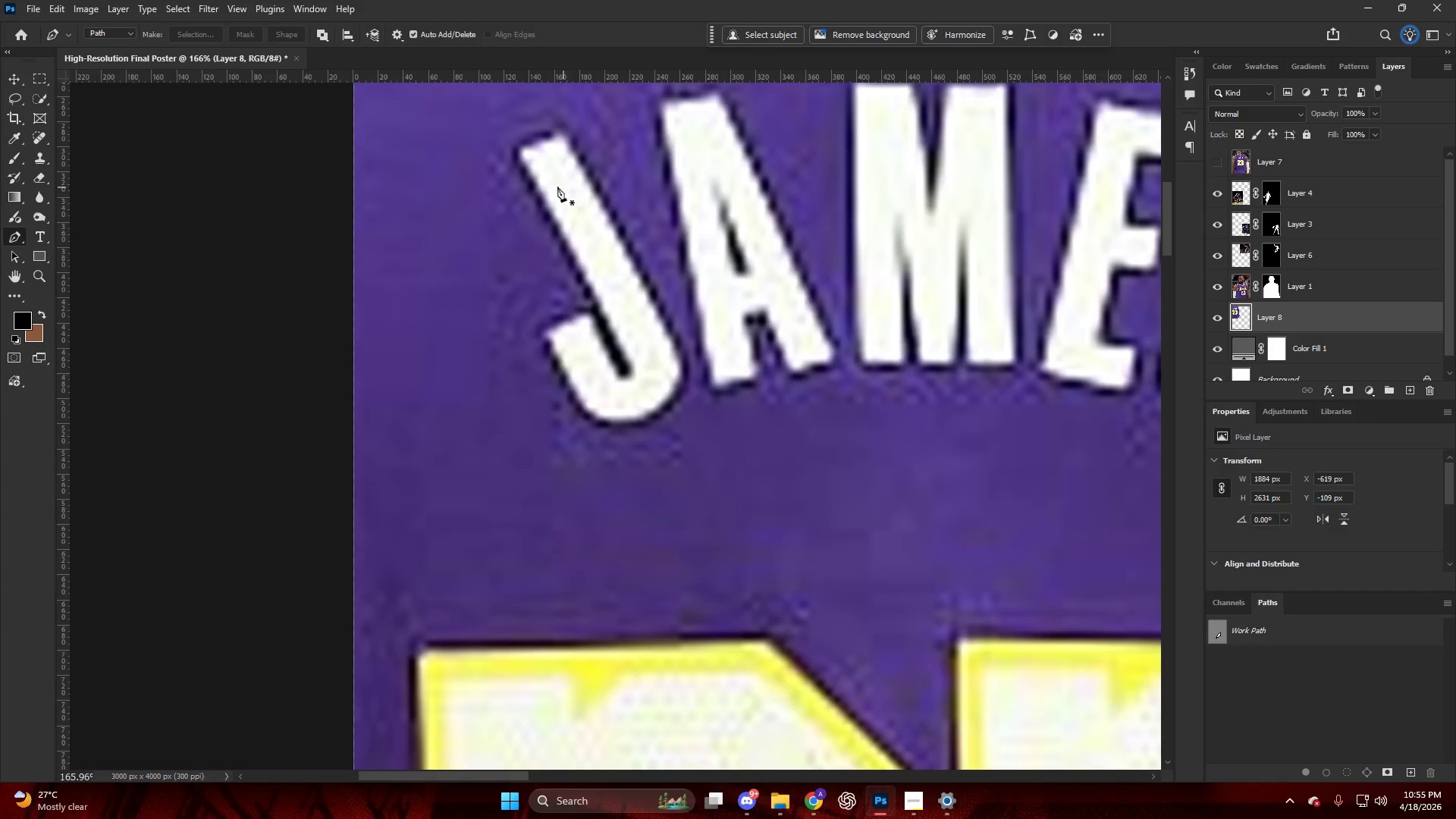 
scroll: coordinate [570, 193], scroll_direction: up, amount: 36.0
 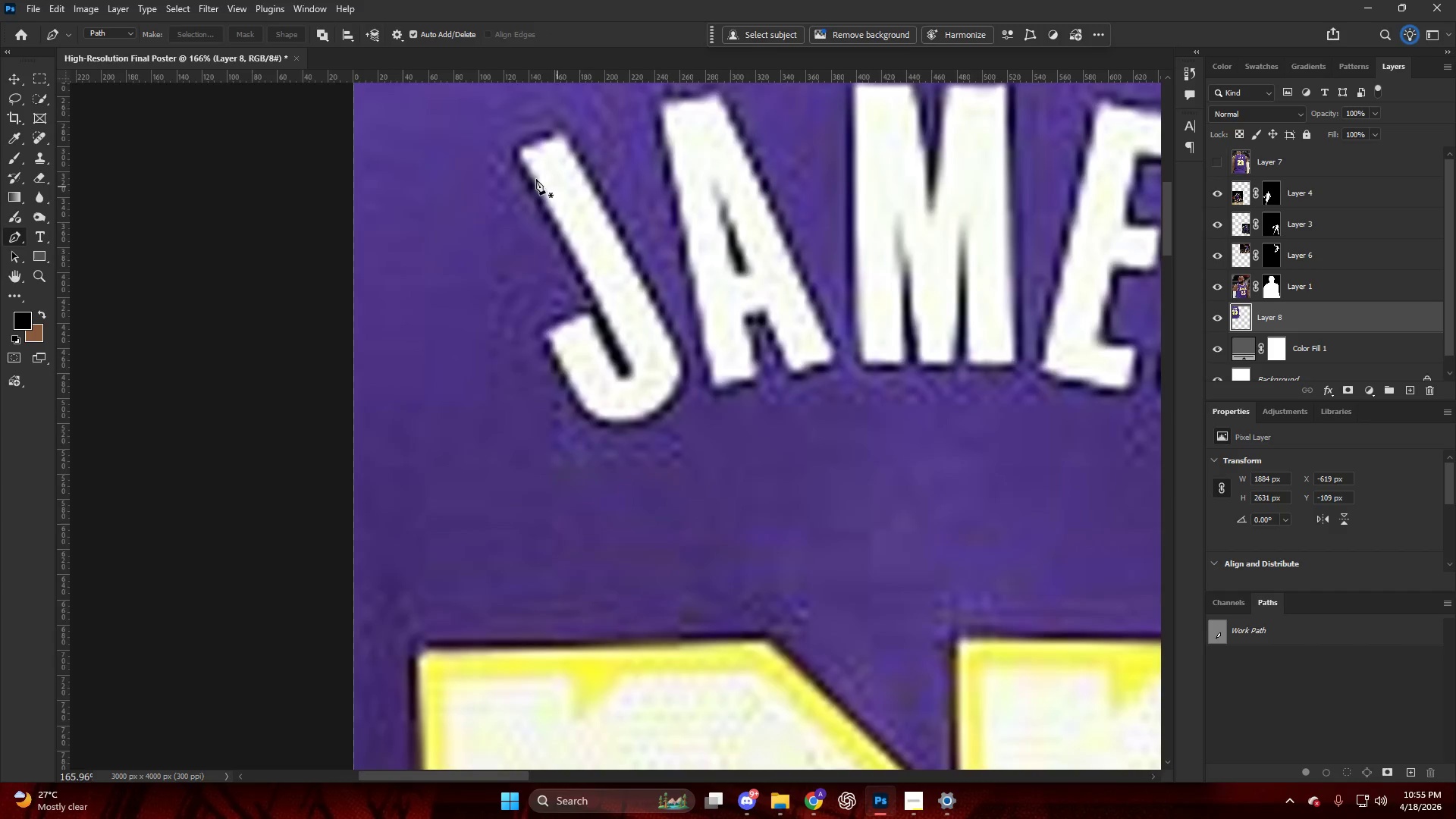 
hold_key(key=AltLeft, duration=0.48)
scroll: coordinate [524, 171], scroll_direction: up, amount: 7.0
 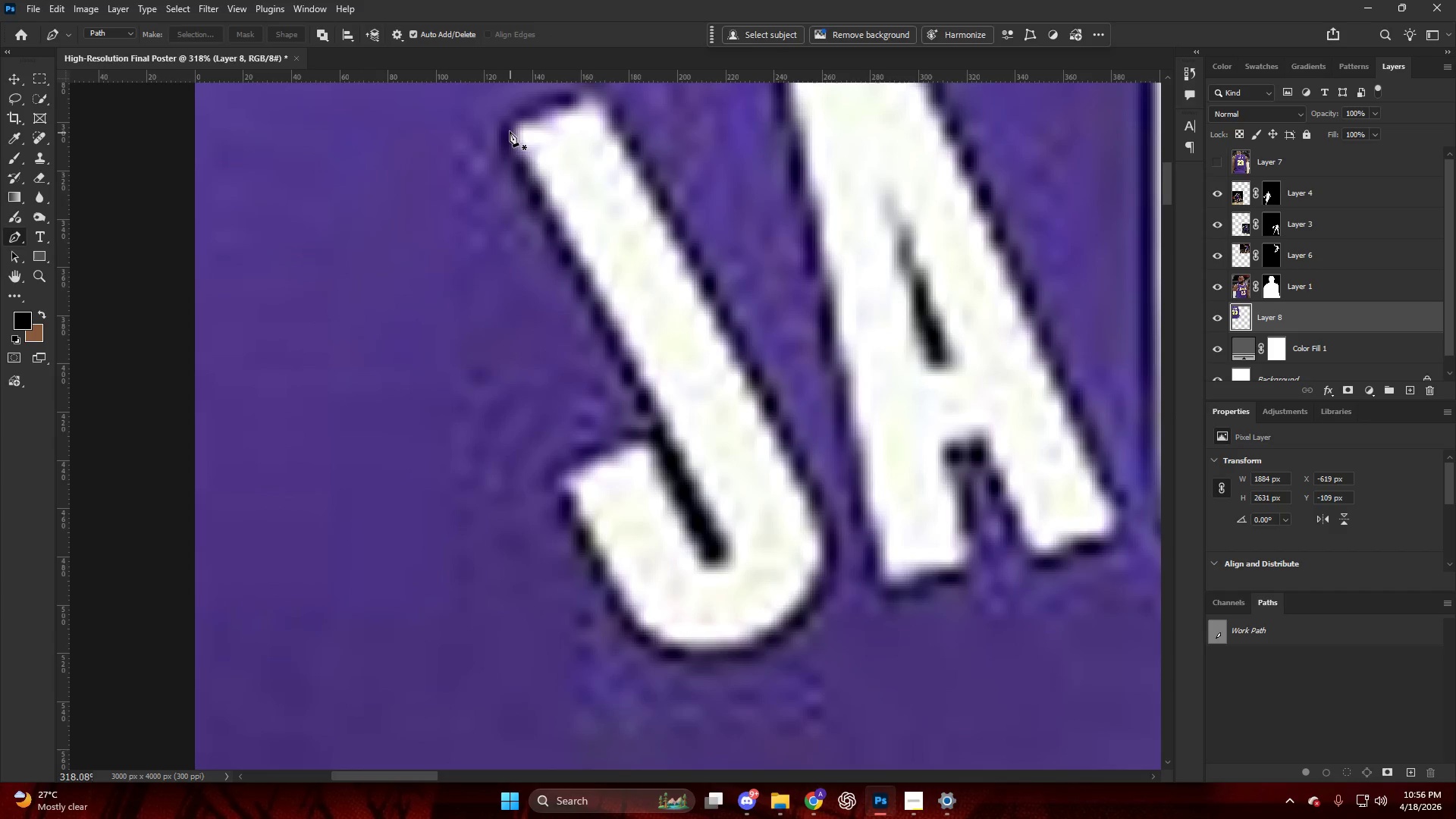 
left_click([507, 128])
 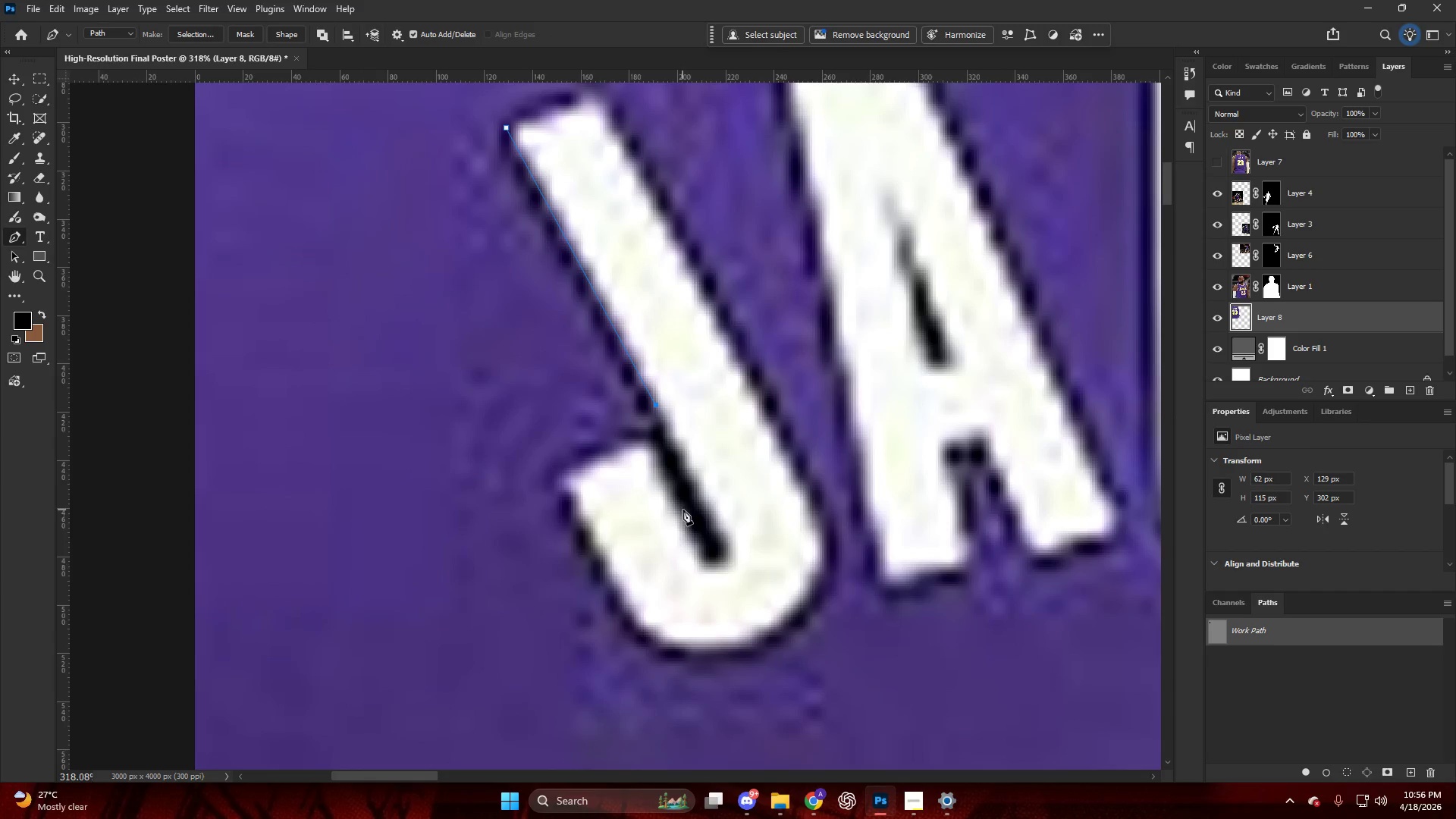 
left_click_drag(start_coordinate=[722, 539], to_coordinate=[726, 554])
 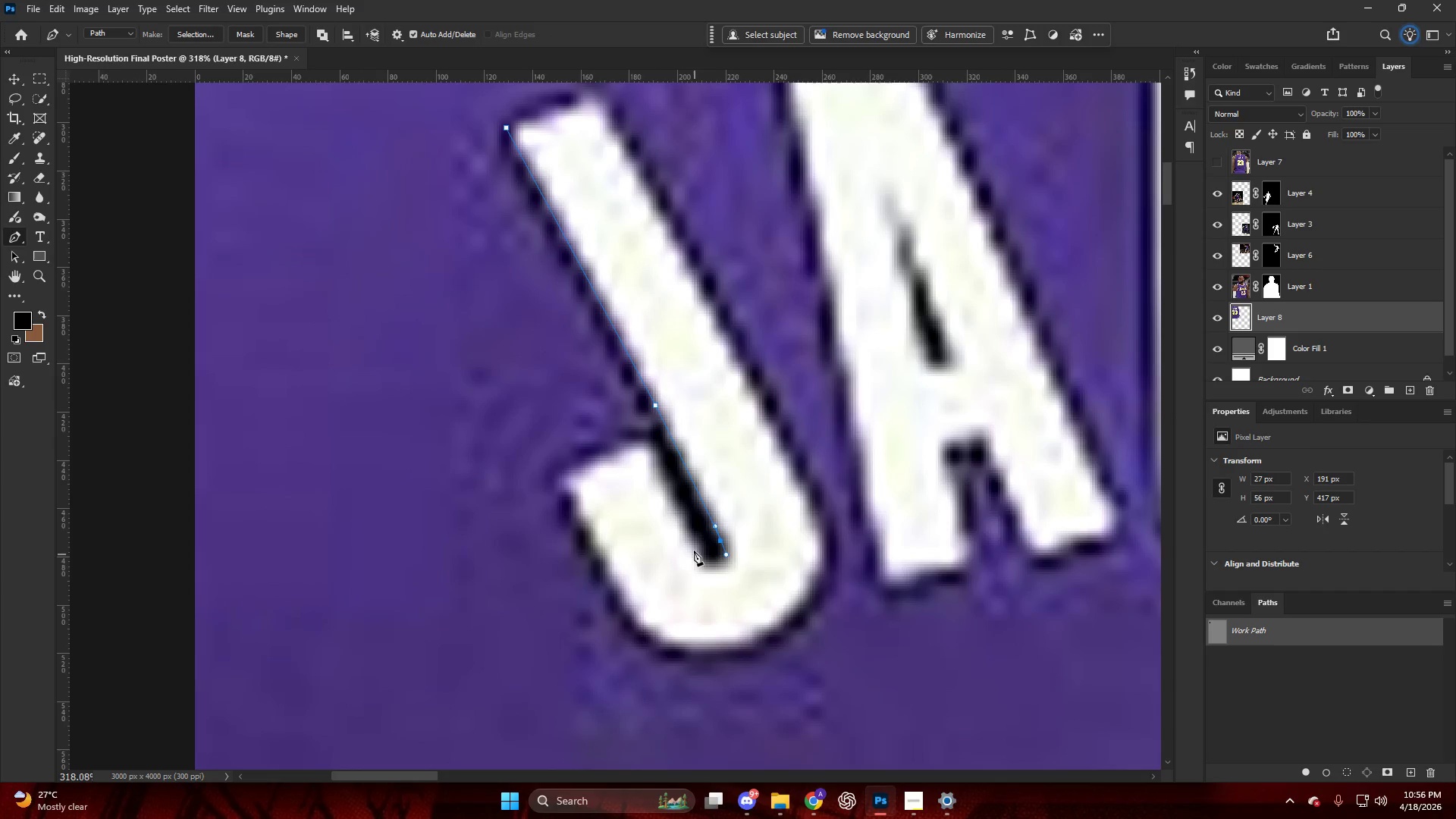 
left_click_drag(start_coordinate=[692, 544], to_coordinate=[667, 500])
 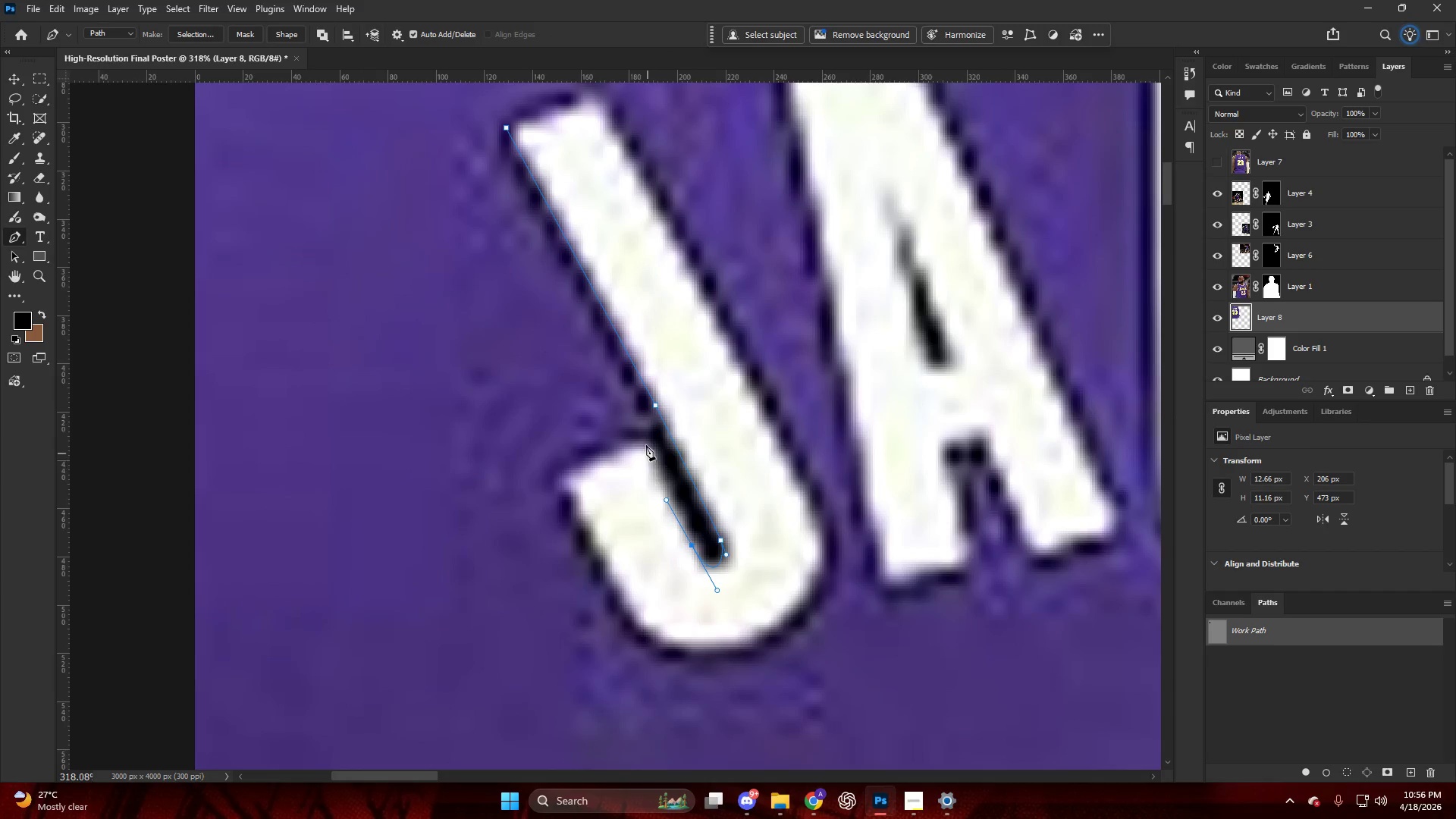 
left_click([645, 438])
 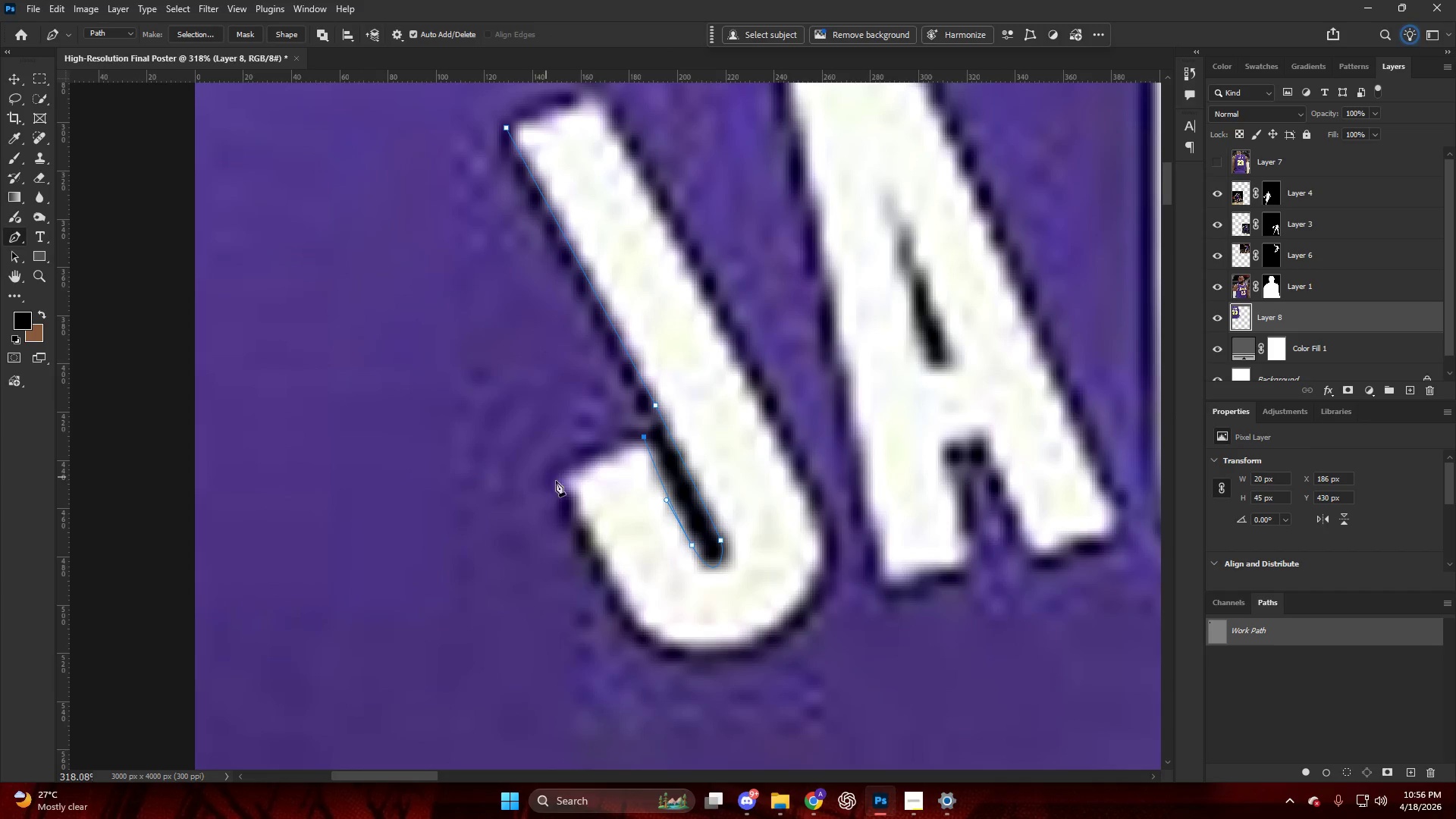 
left_click([563, 482])
 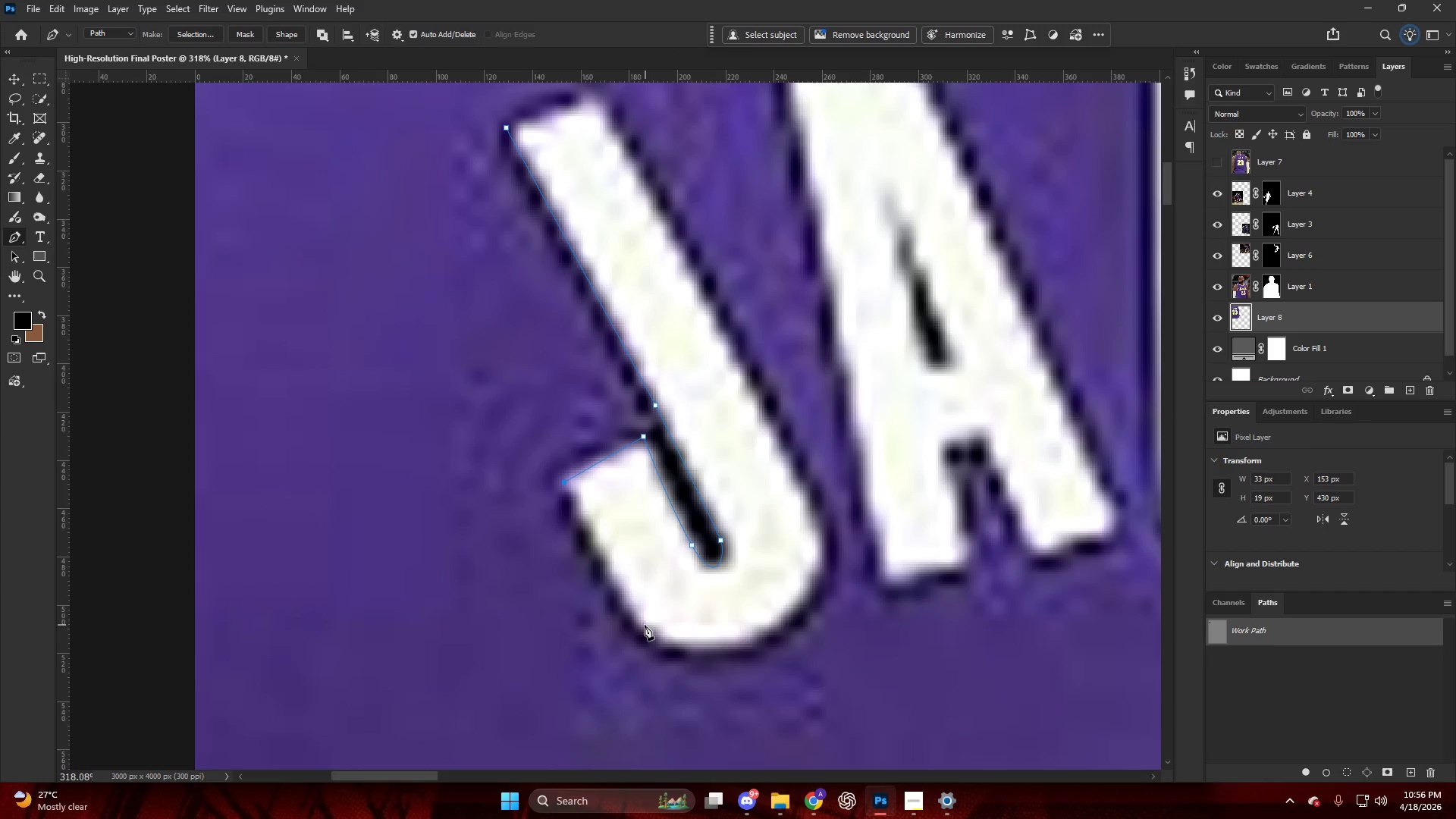 
left_click_drag(start_coordinate=[644, 629], to_coordinate=[661, 651])
 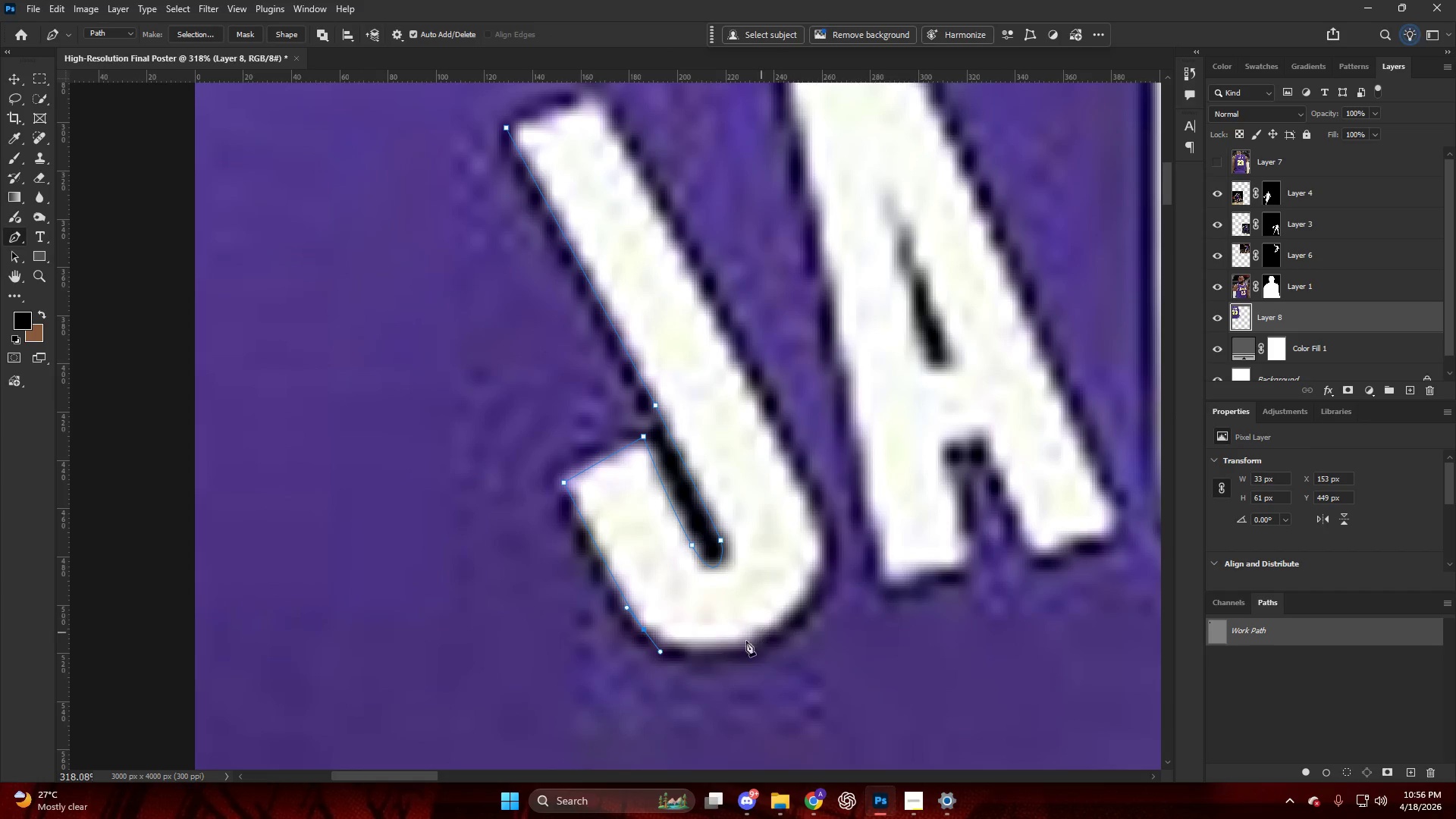 
left_click_drag(start_coordinate=[741, 646], to_coordinate=[761, 643])
 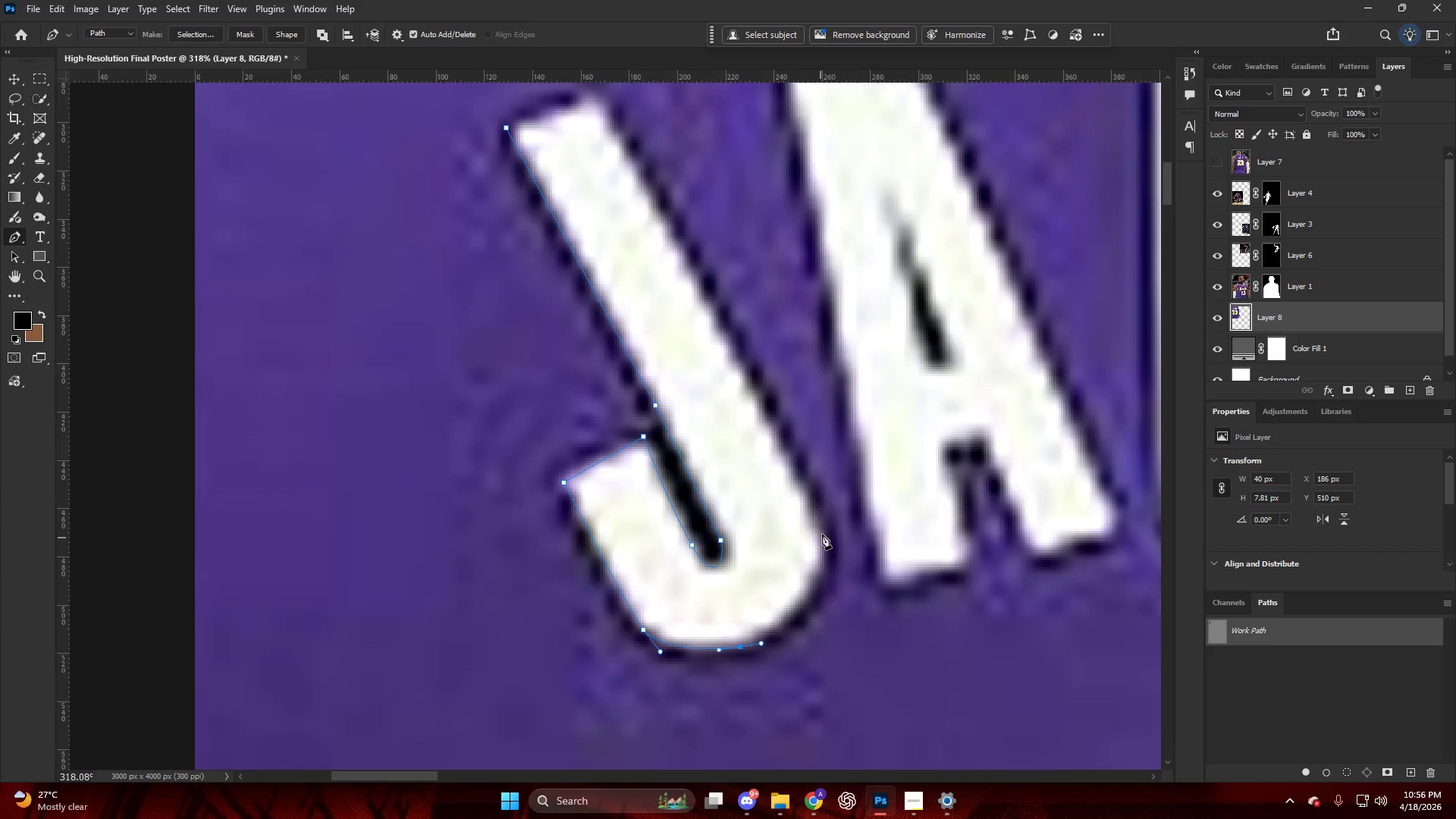 
left_click_drag(start_coordinate=[822, 526], to_coordinate=[792, 460])
 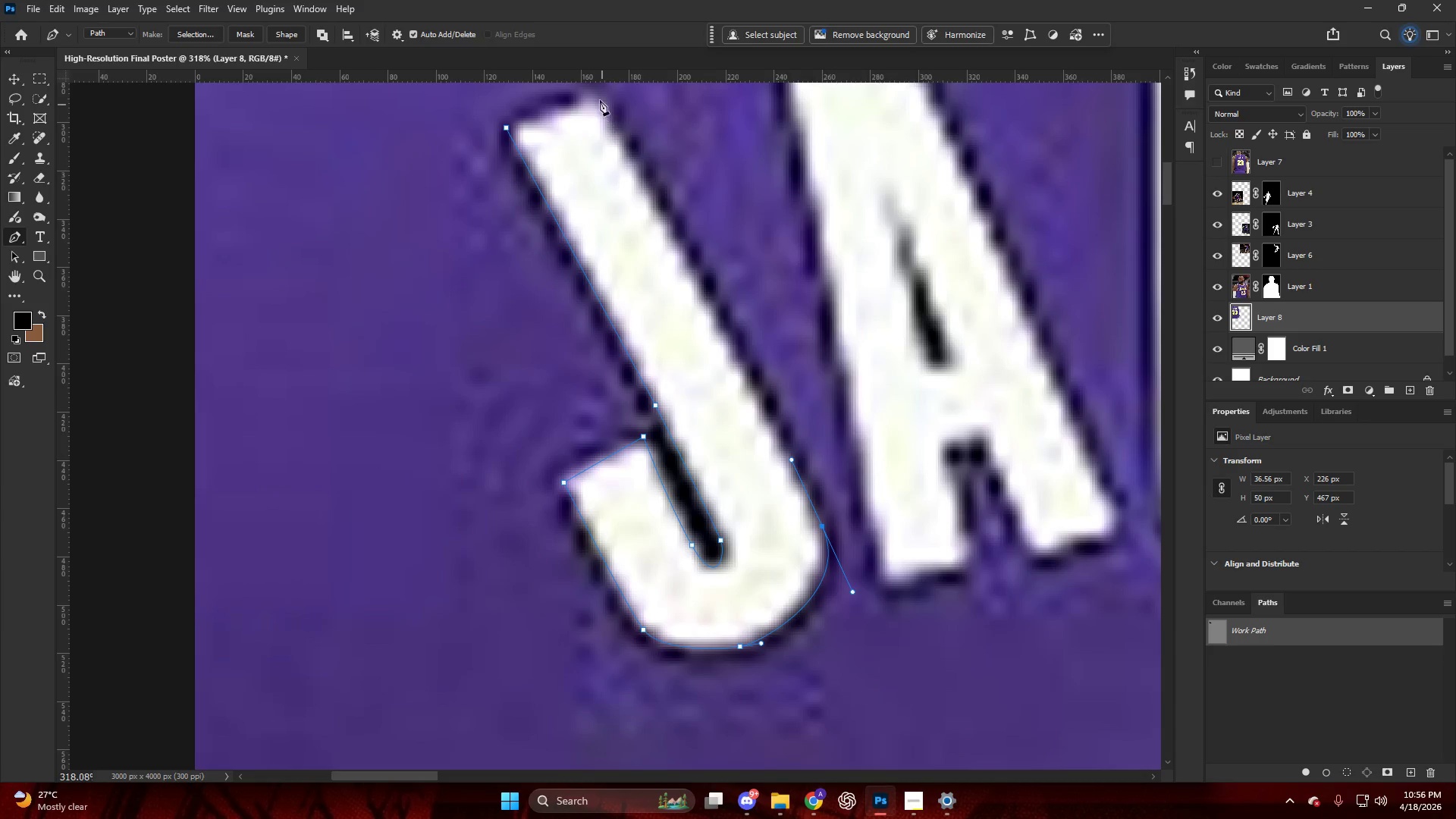 
left_click([596, 92])
 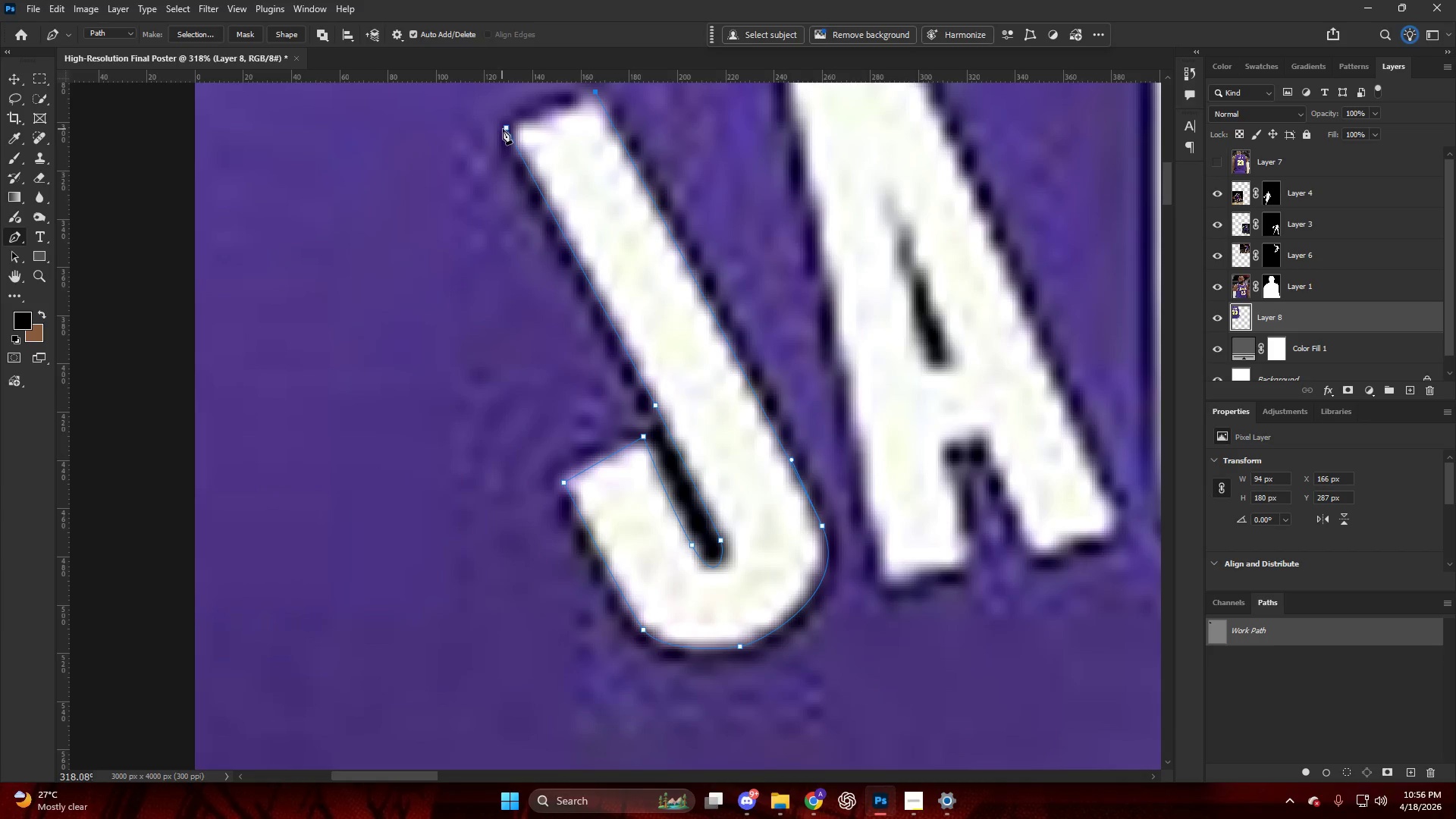 
key(Control+ControlLeft)
 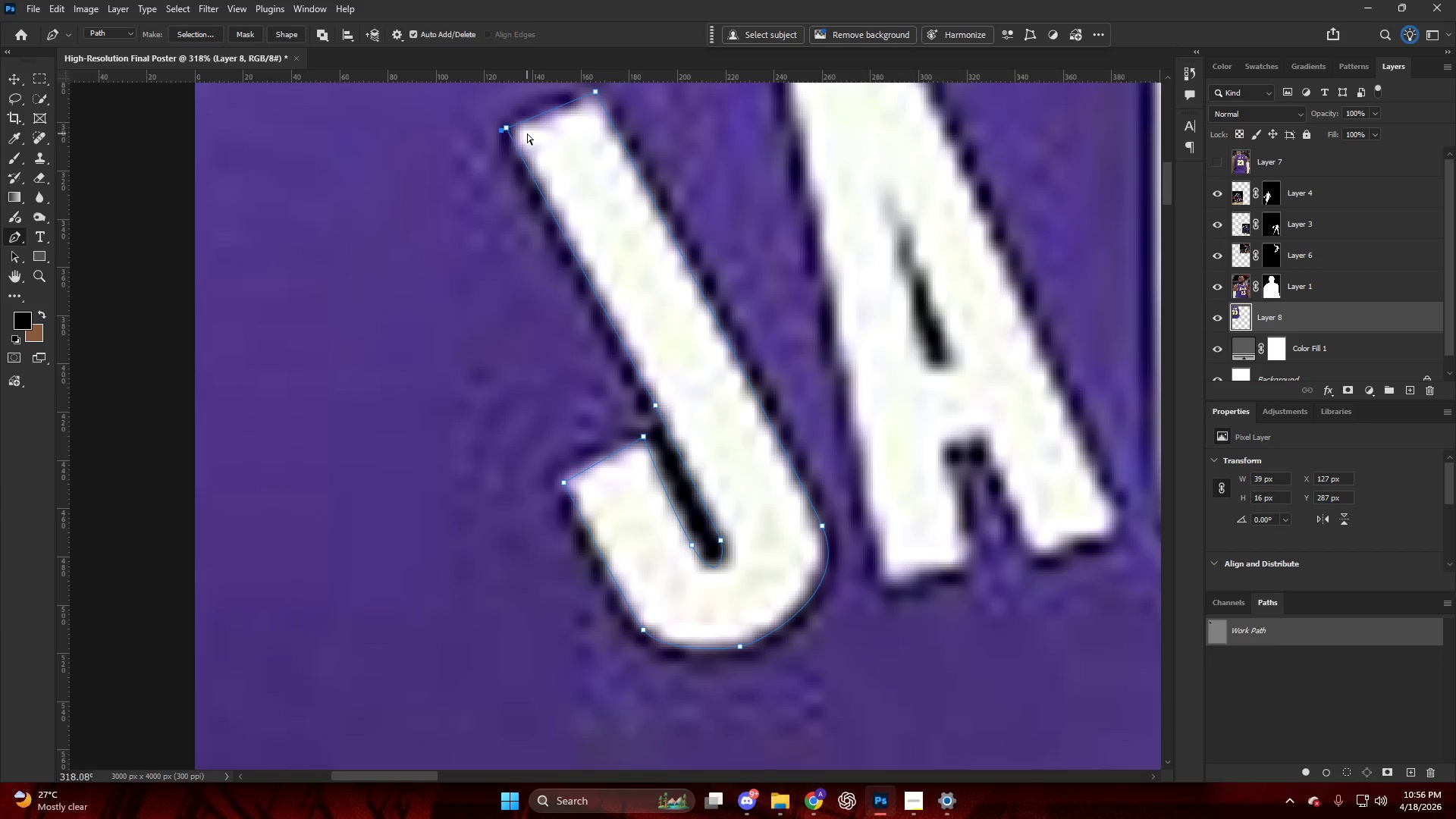 
key(Control+Shift+ShiftLeft)
 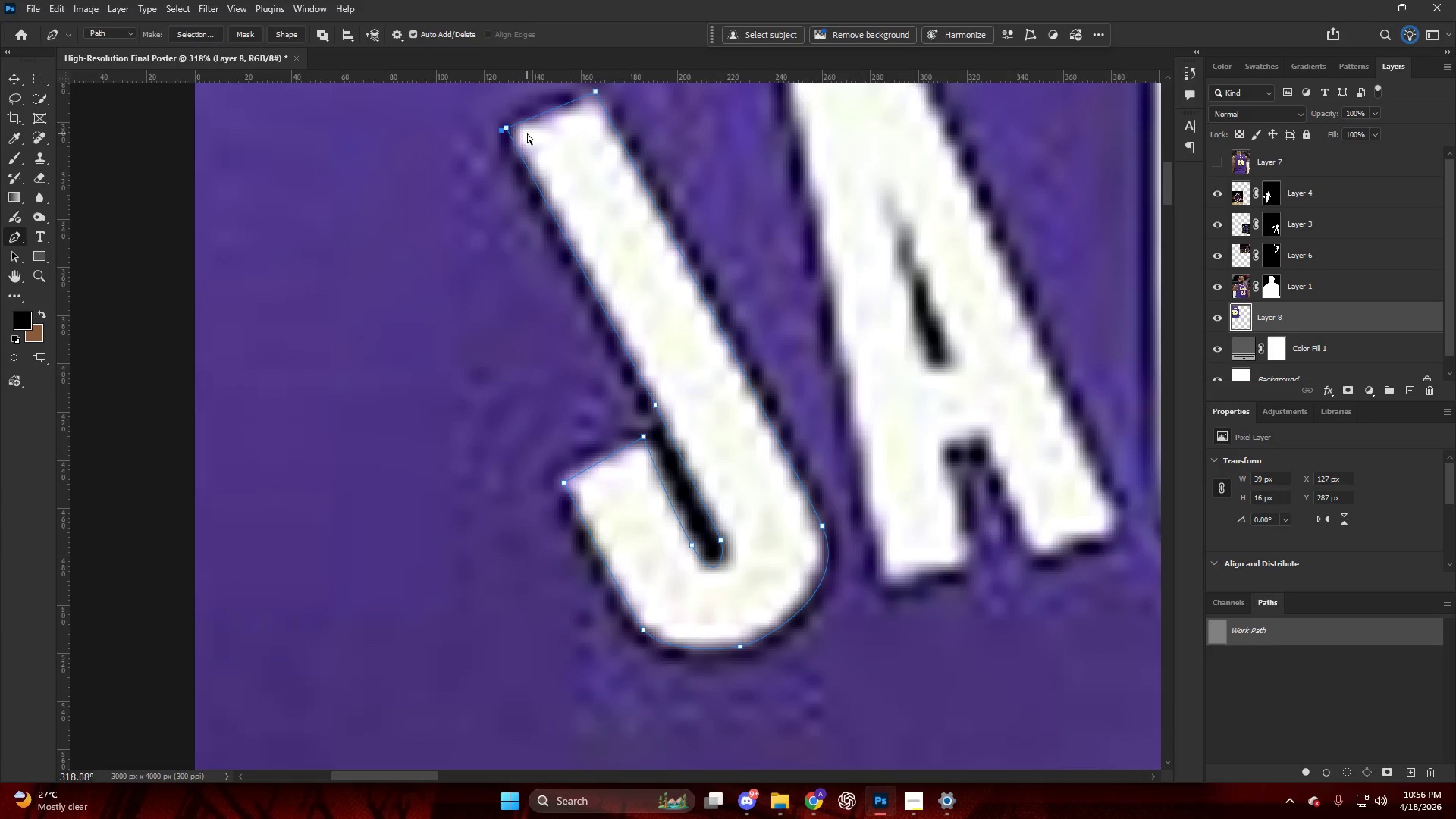 
key(Control+Shift+NumpadEnter)
 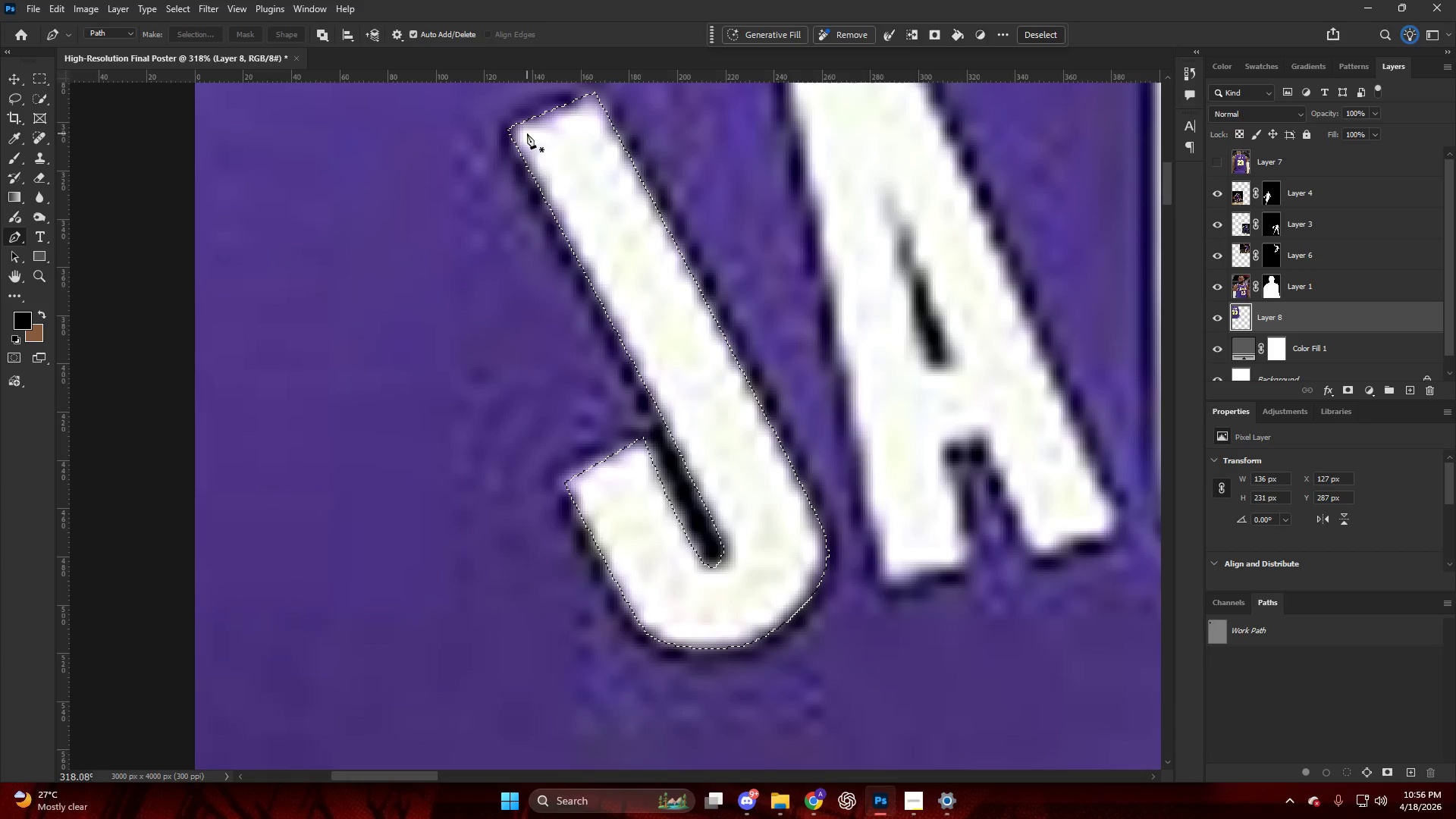 
hold_key(key=AltLeft, duration=0.41)
 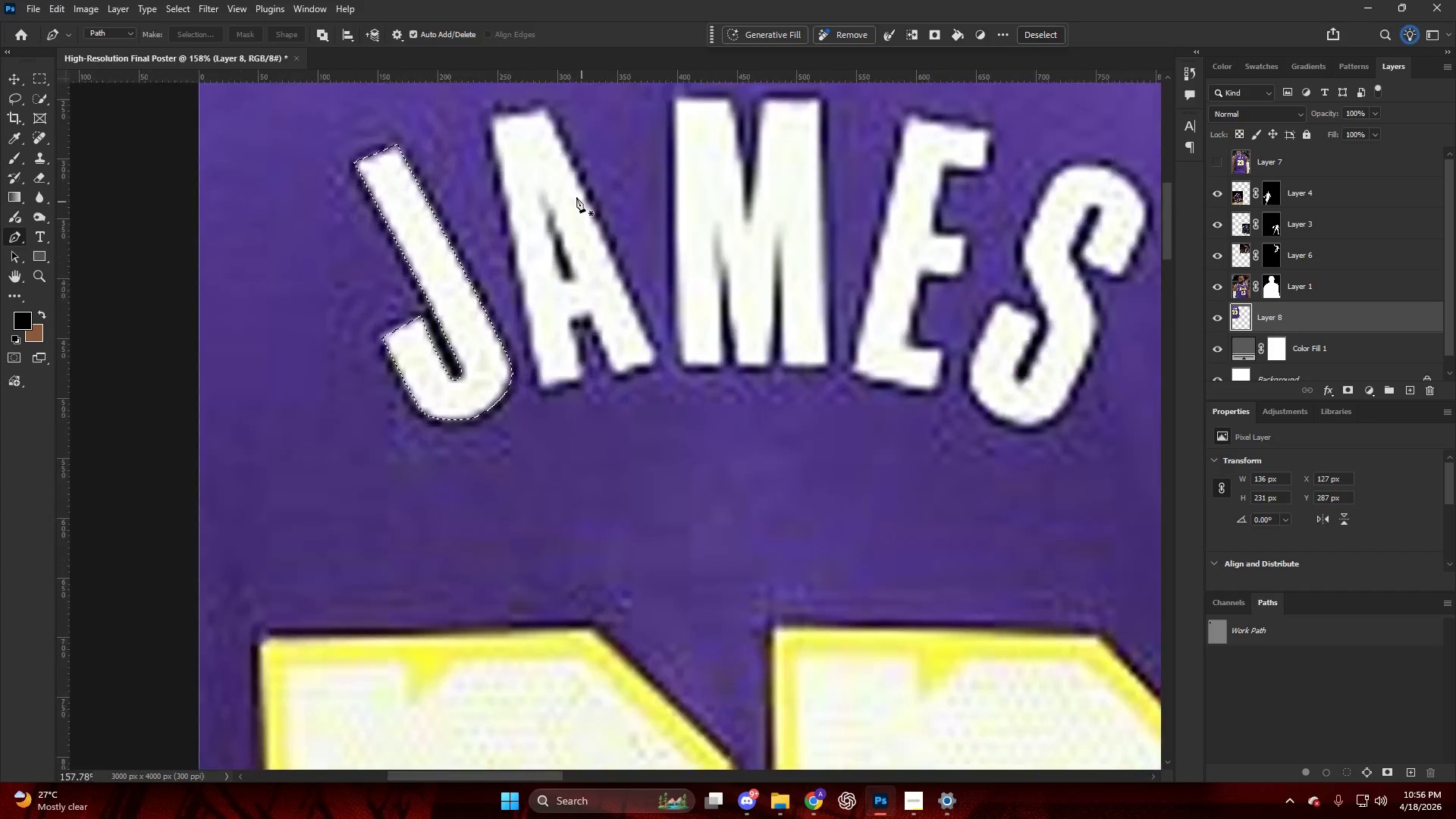 
key(Control+ControlLeft)
 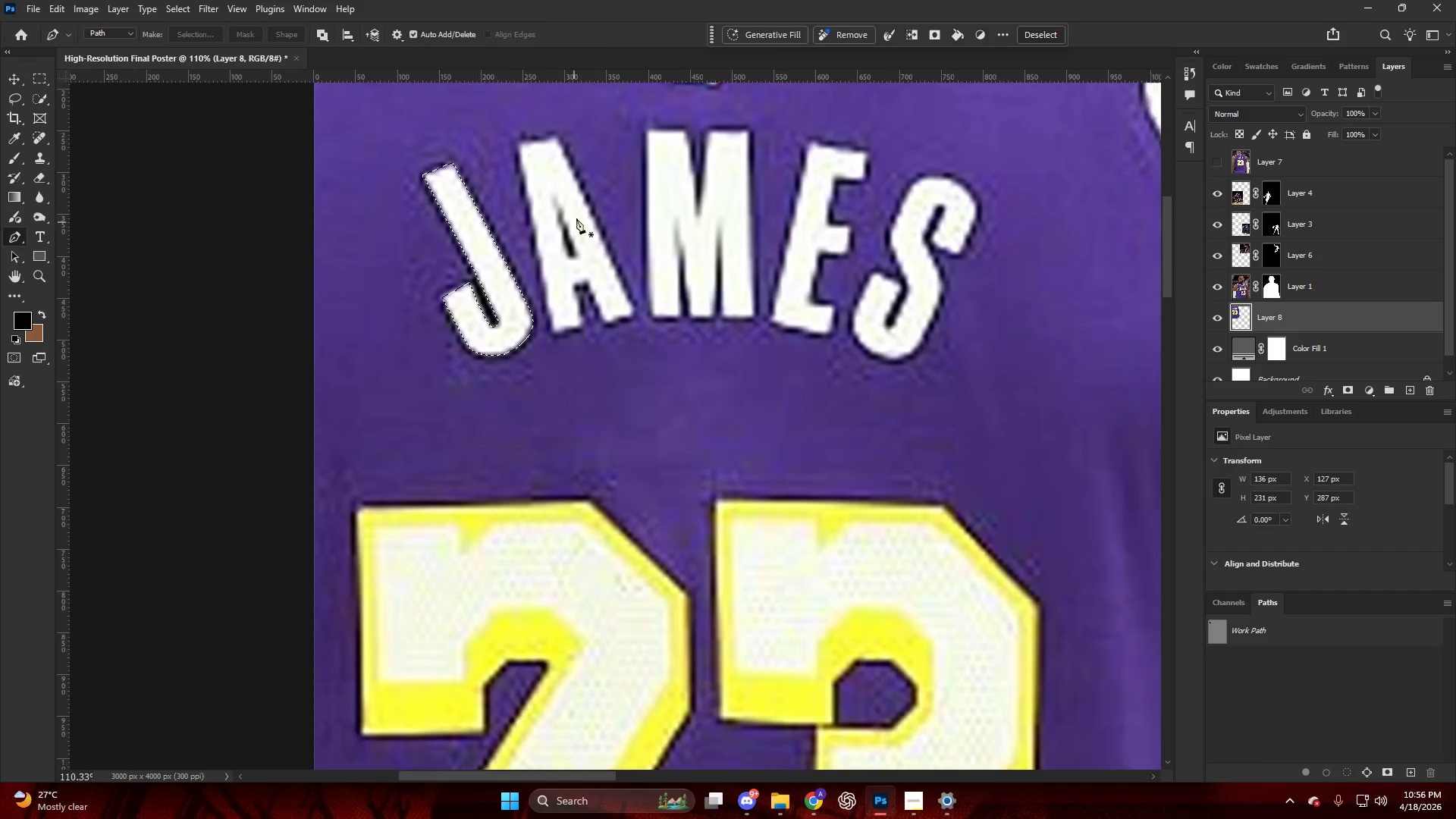 
hold_key(key=AltLeft, duration=0.33)
scroll: coordinate [522, 168], scroll_direction: down, amount: 8.0
 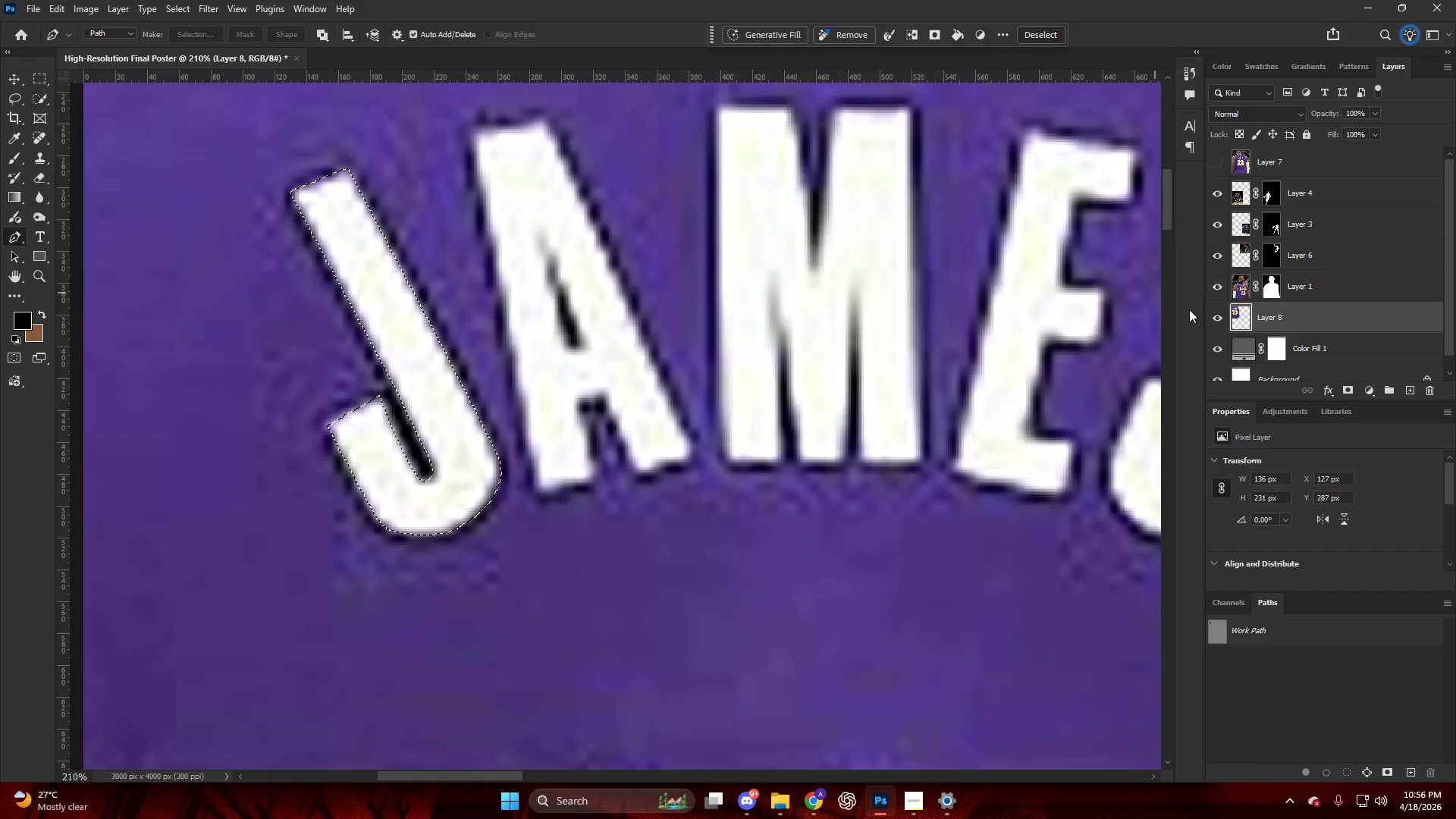 
key(Control+J)
 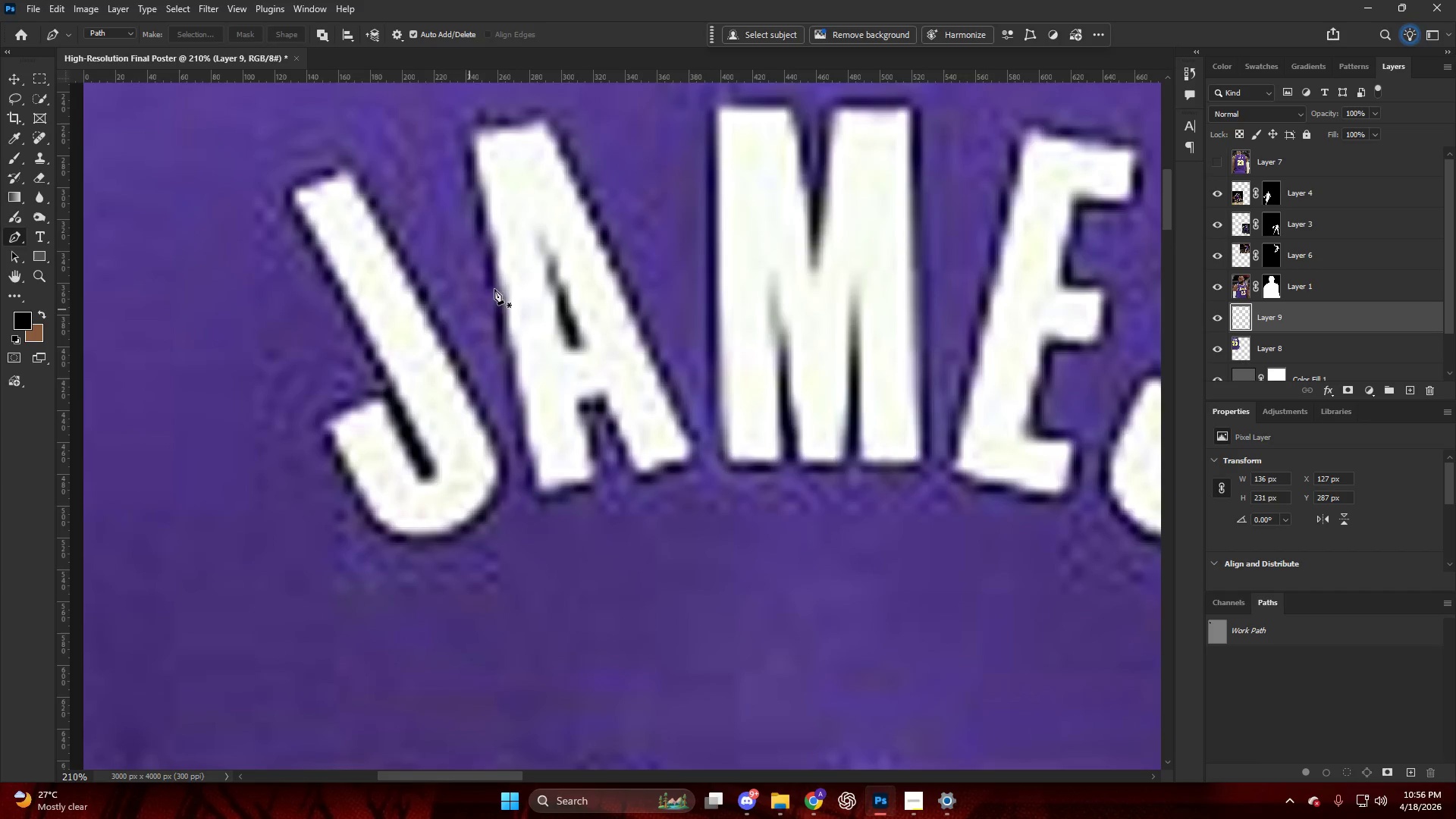 
key(Alt+AltLeft)
 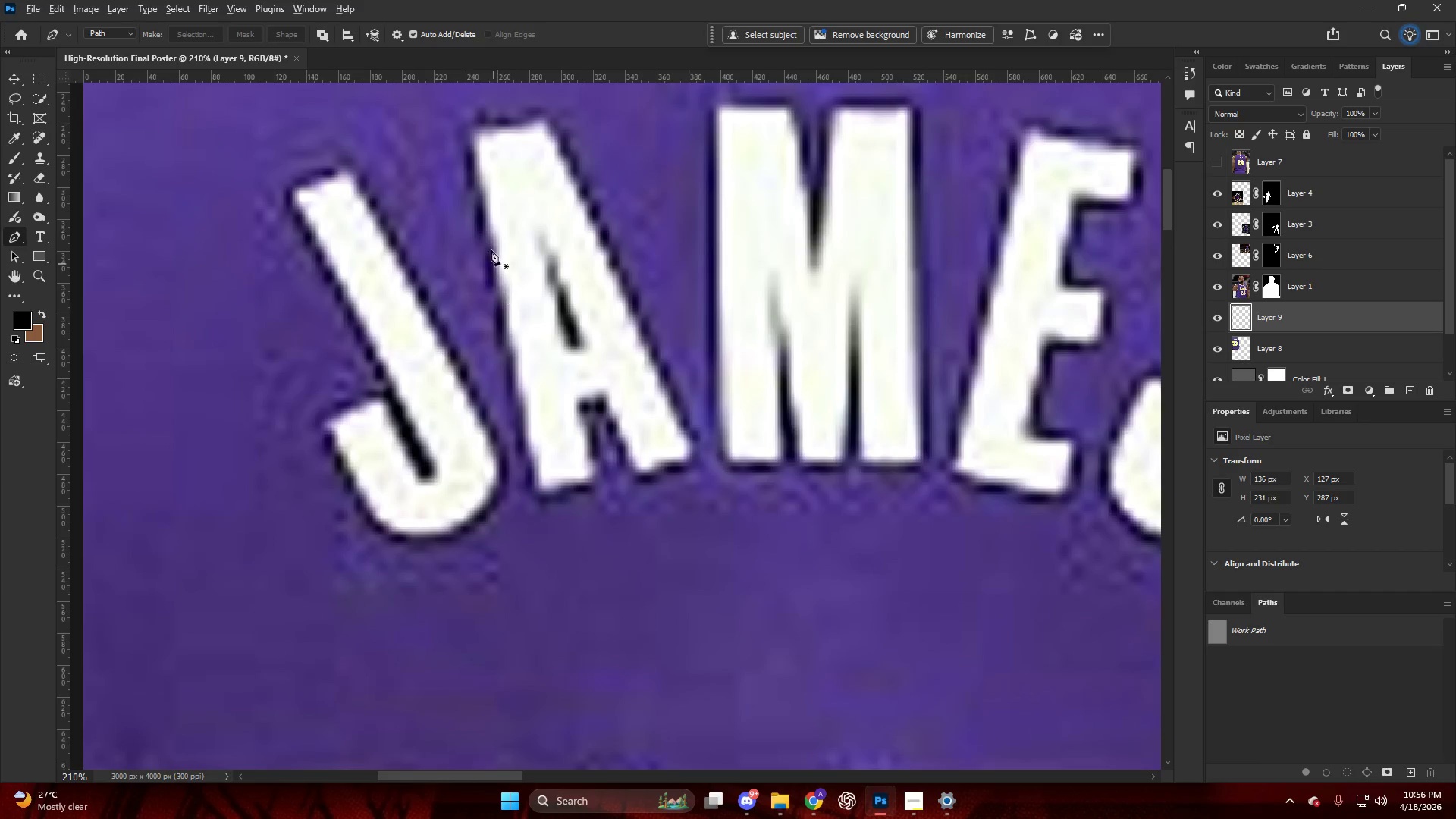 
scroll: coordinate [444, 130], scroll_direction: up, amount: 6.0
 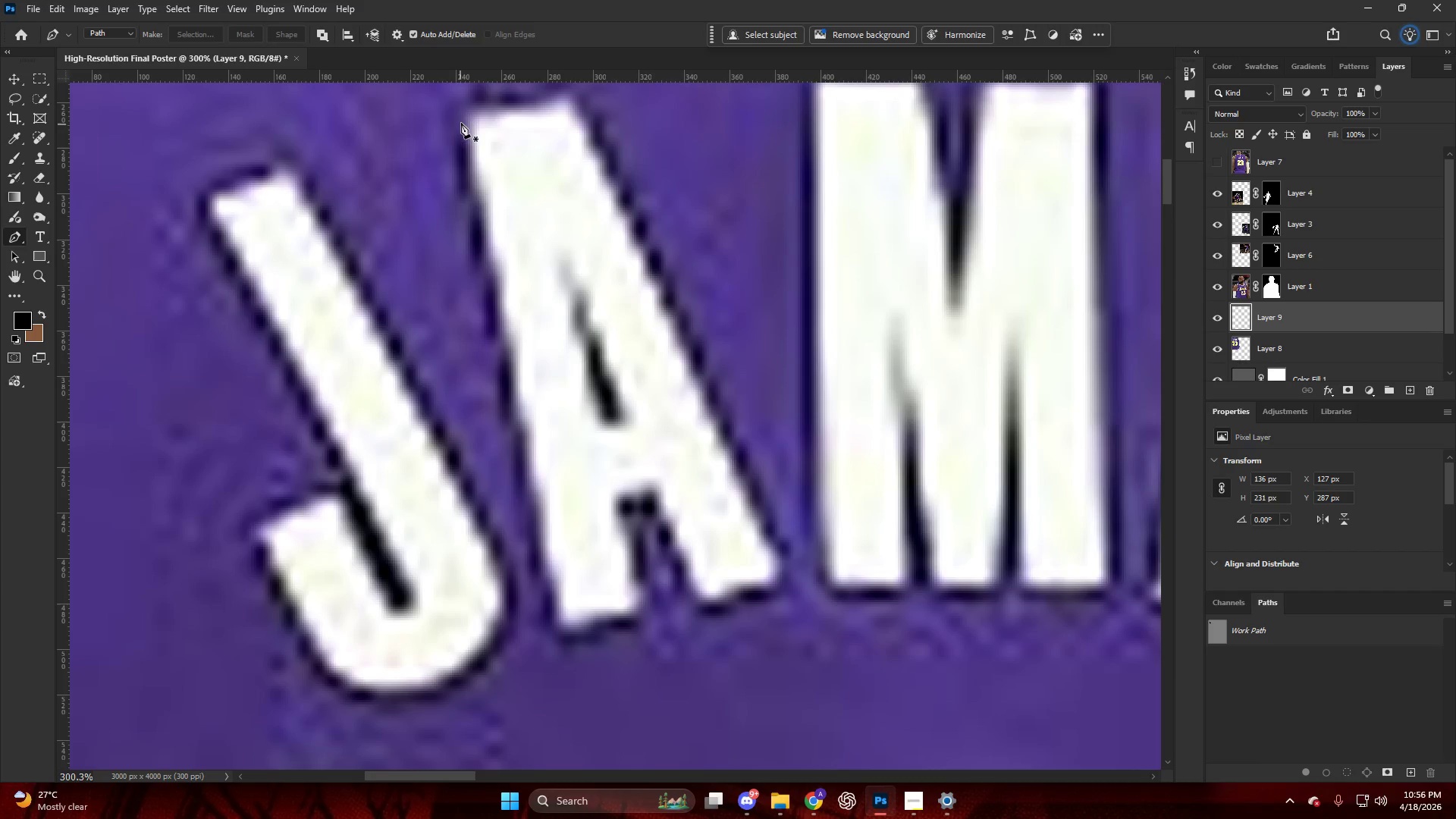 
left_click([463, 116])
 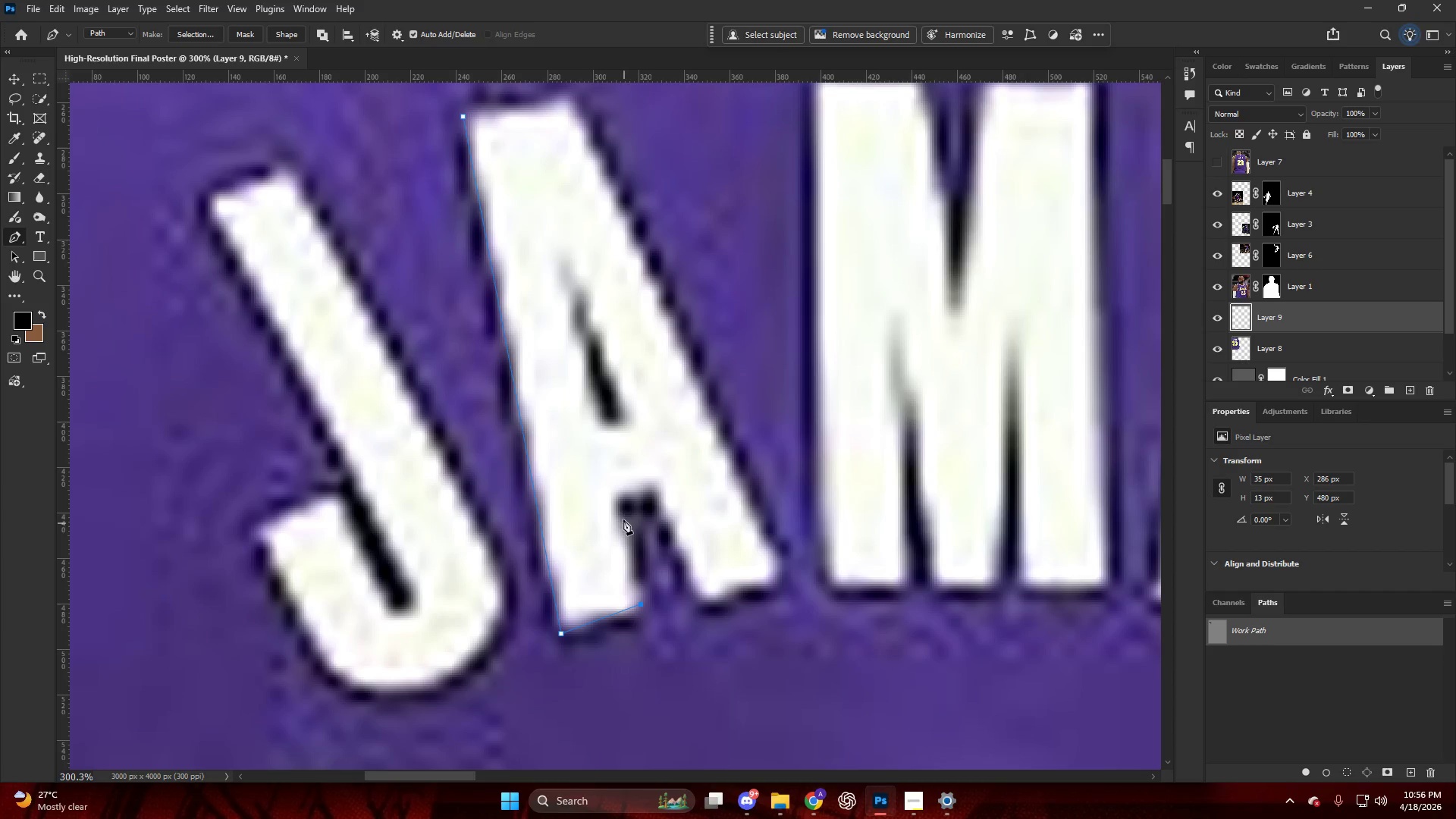 
double_click([656, 484])
 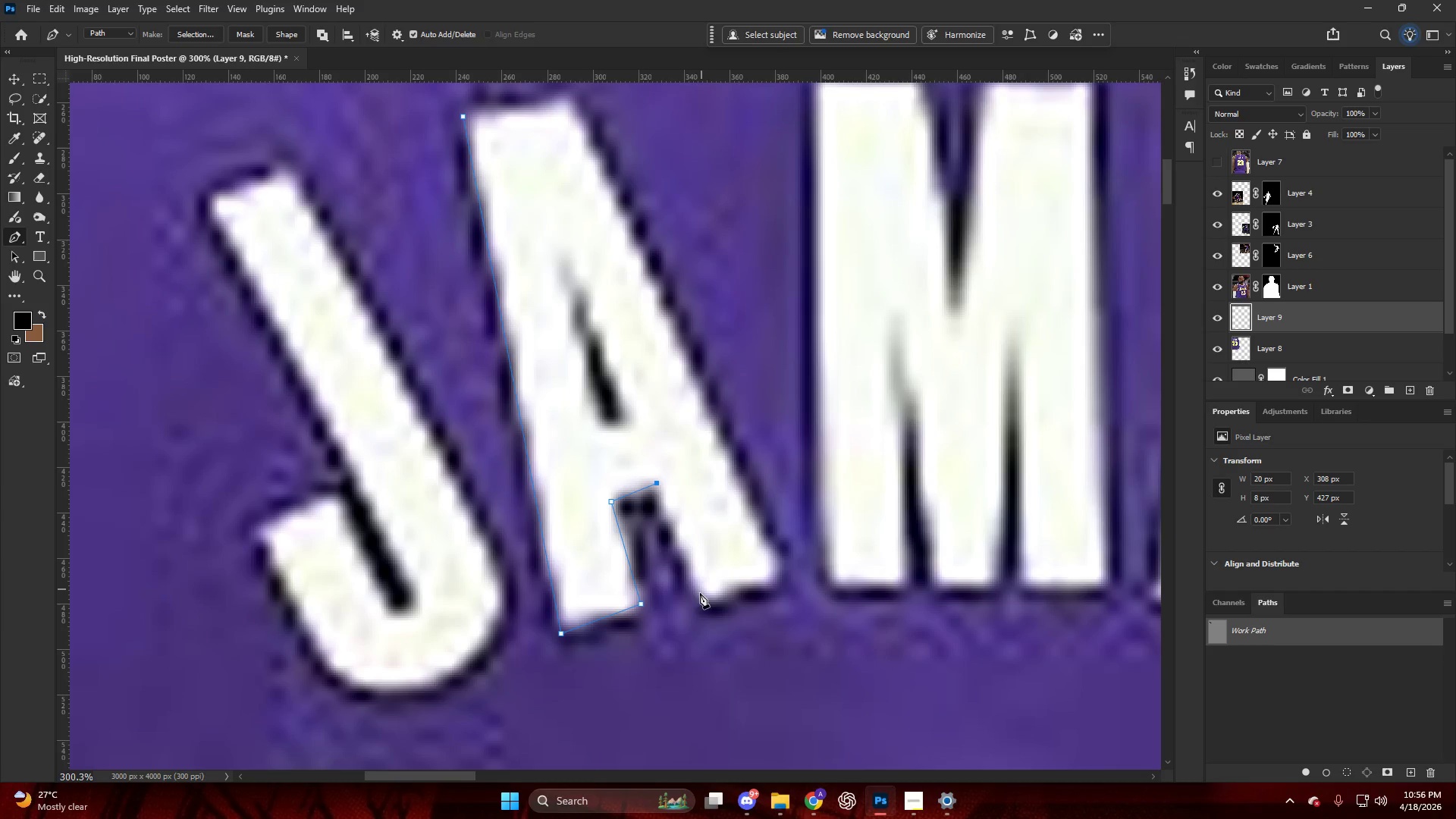 
left_click([699, 597])
 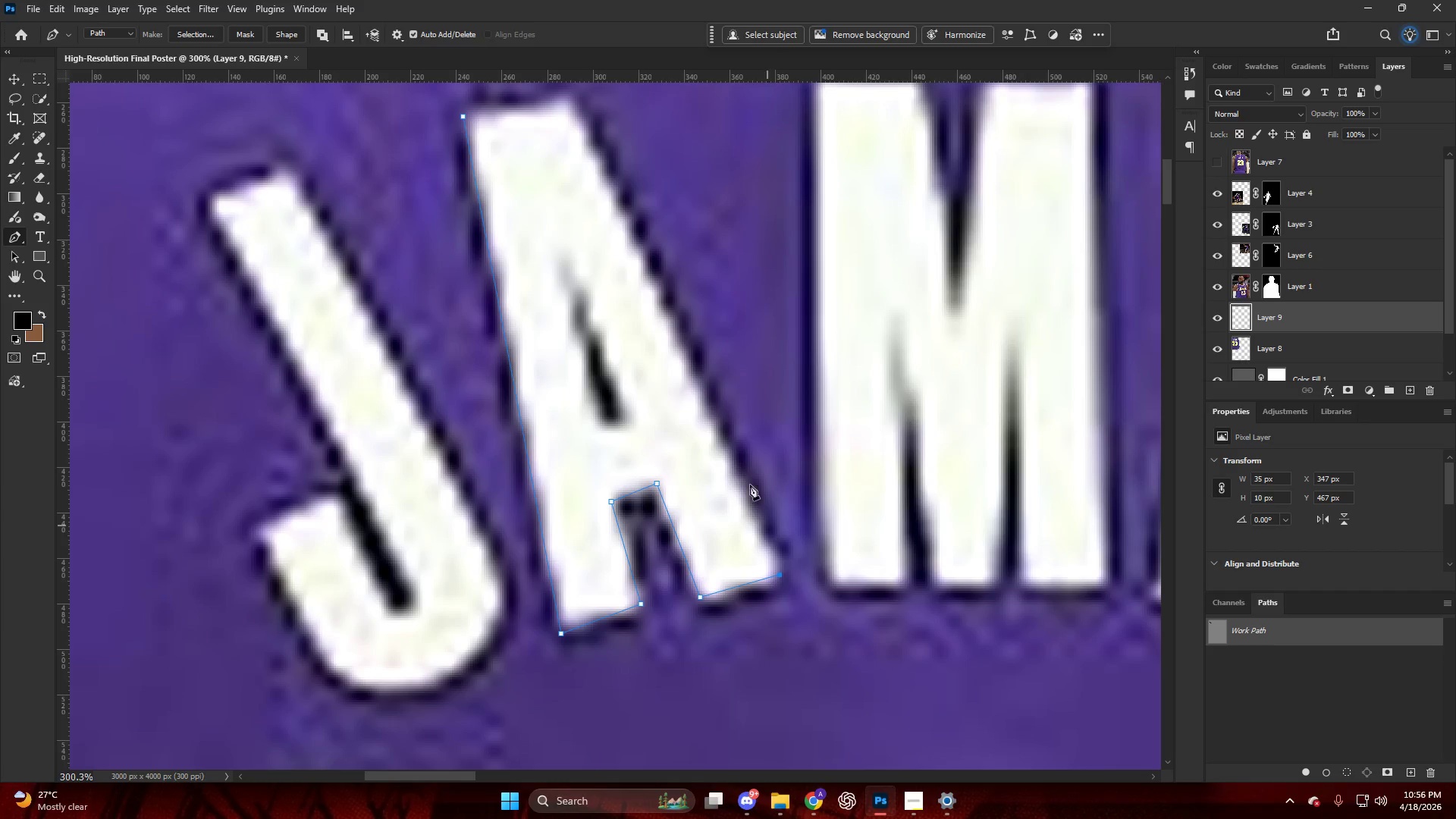 
scroll: coordinate [642, 296], scroll_direction: up, amount: 4.0
 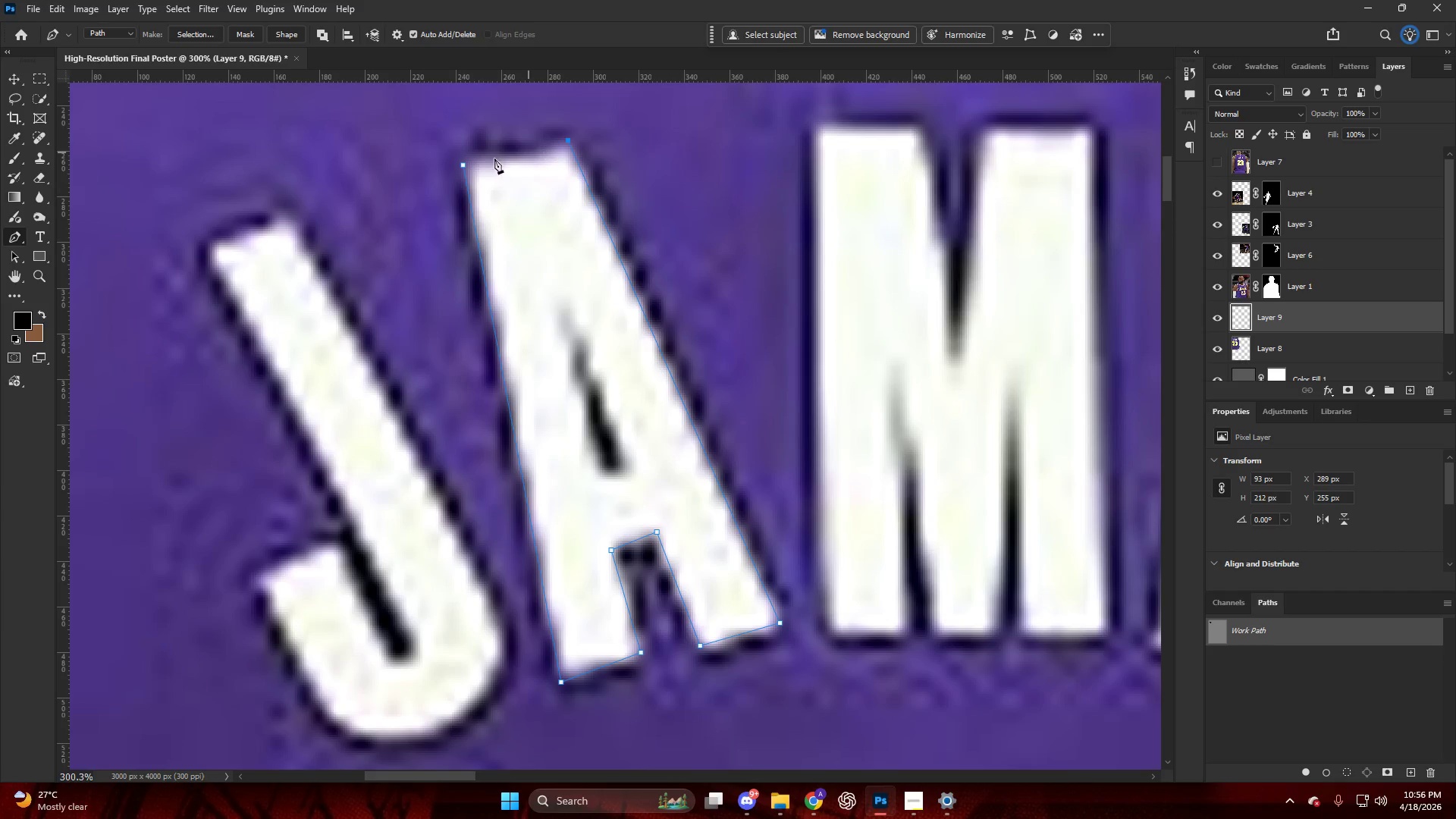 
left_click_drag(start_coordinate=[494, 159], to_coordinate=[464, 155])
 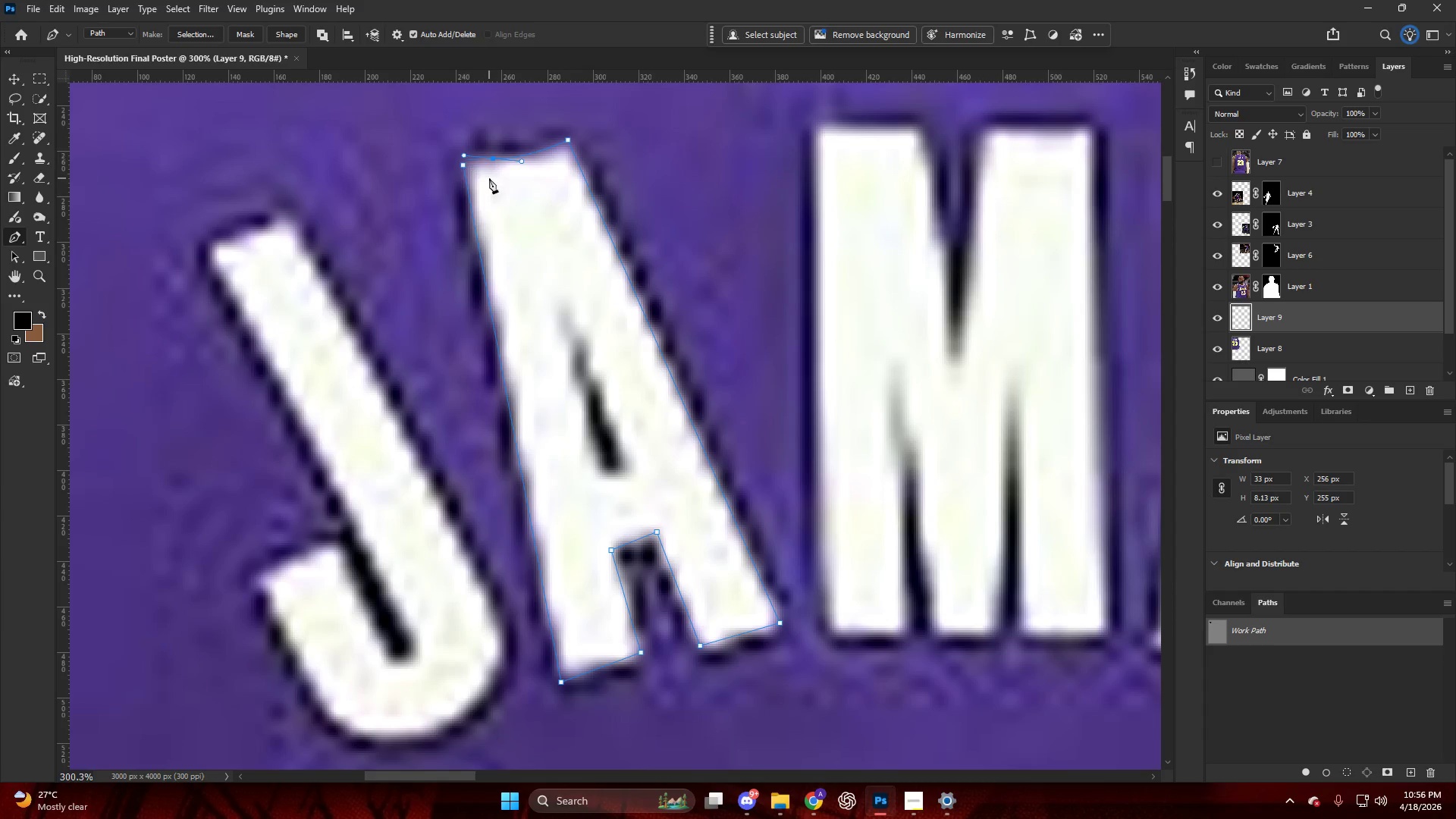 
key(Control+ControlLeft)
 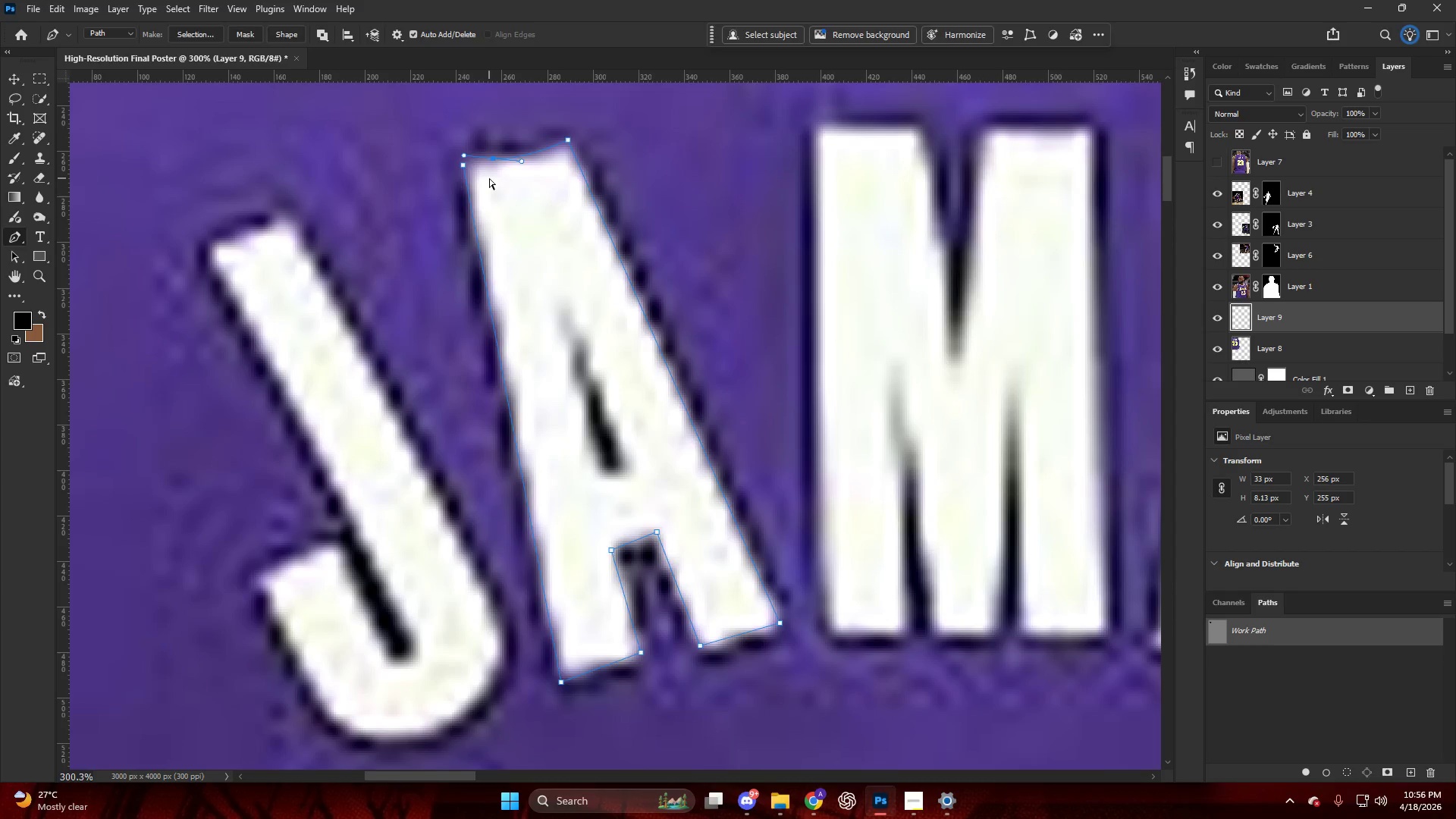 
key(Control+Shift+ShiftLeft)
 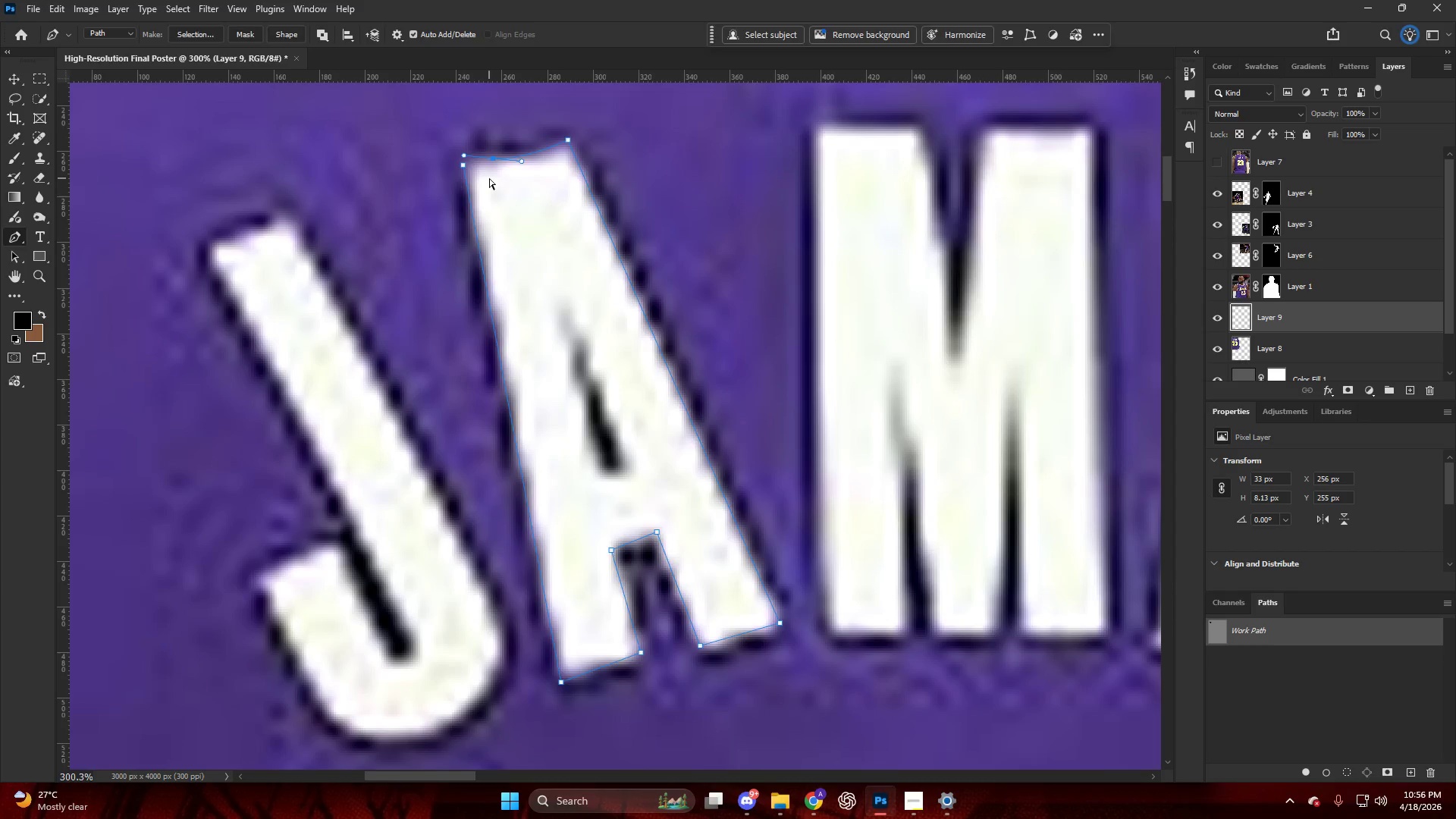 
key(Control+Shift+NumpadEnter)
 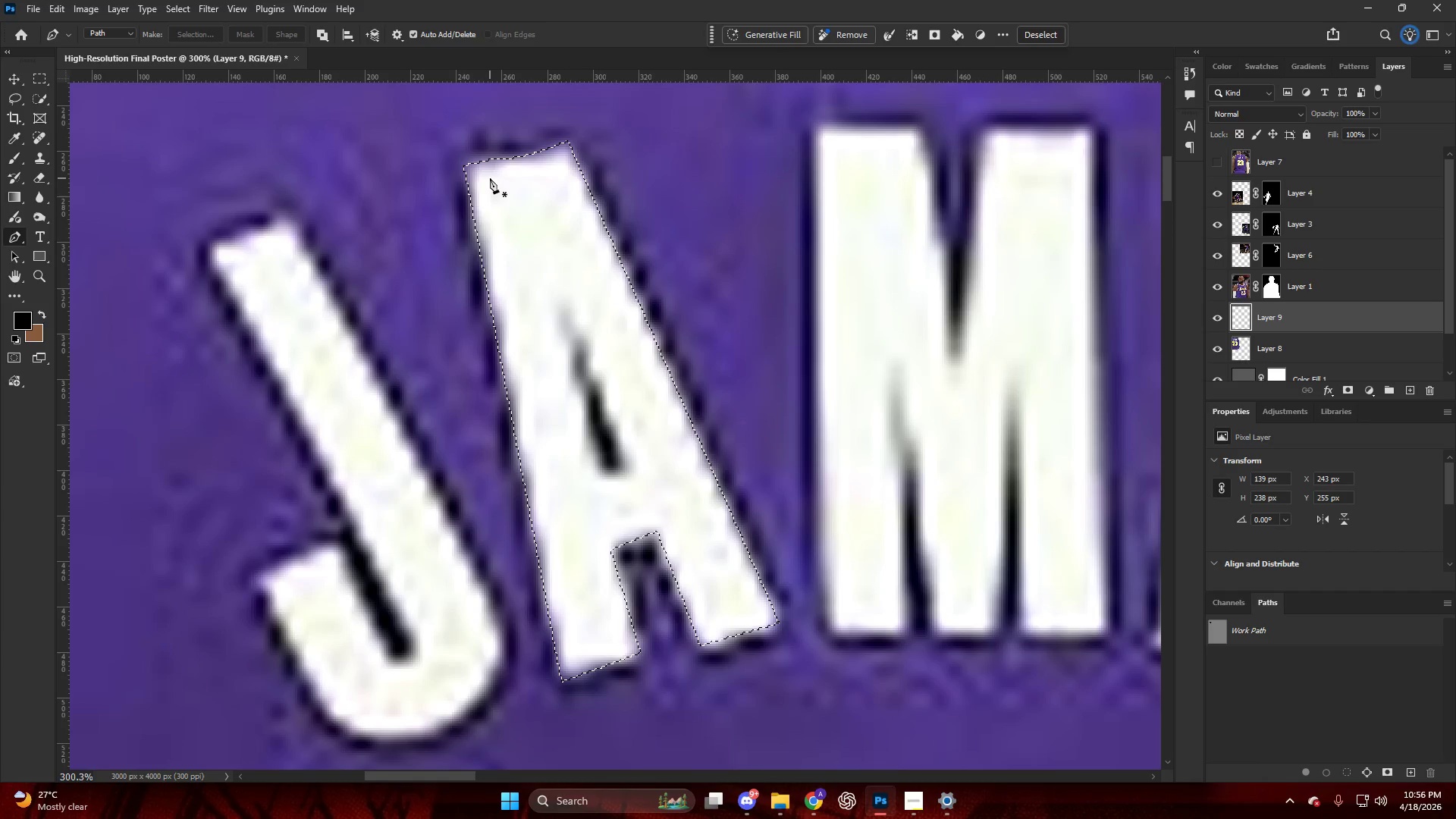 
hold_key(key=AltLeft, duration=0.38)
scroll: coordinate [482, 187], scroll_direction: down, amount: 6.0
 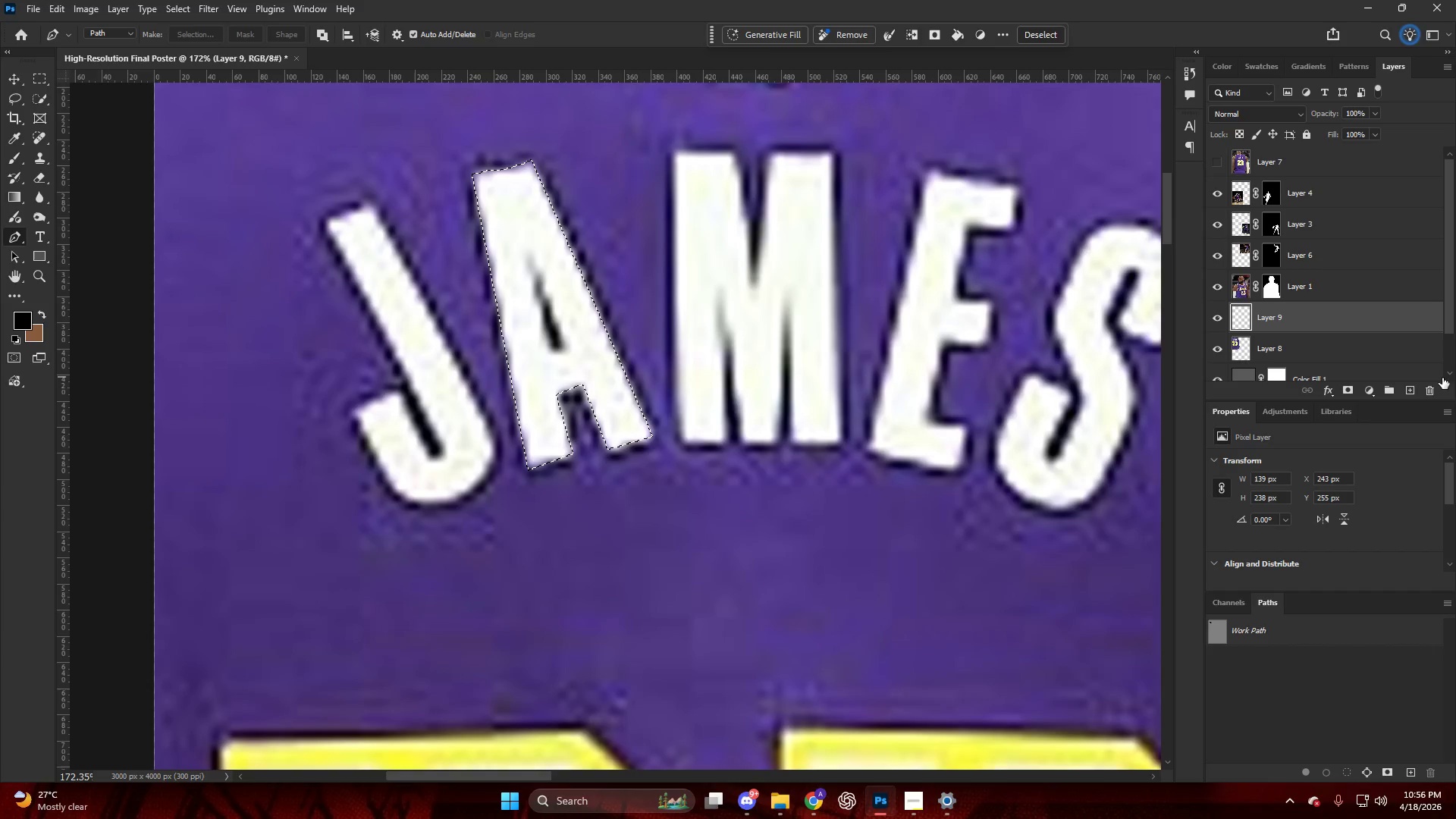 
key(Control+J)
 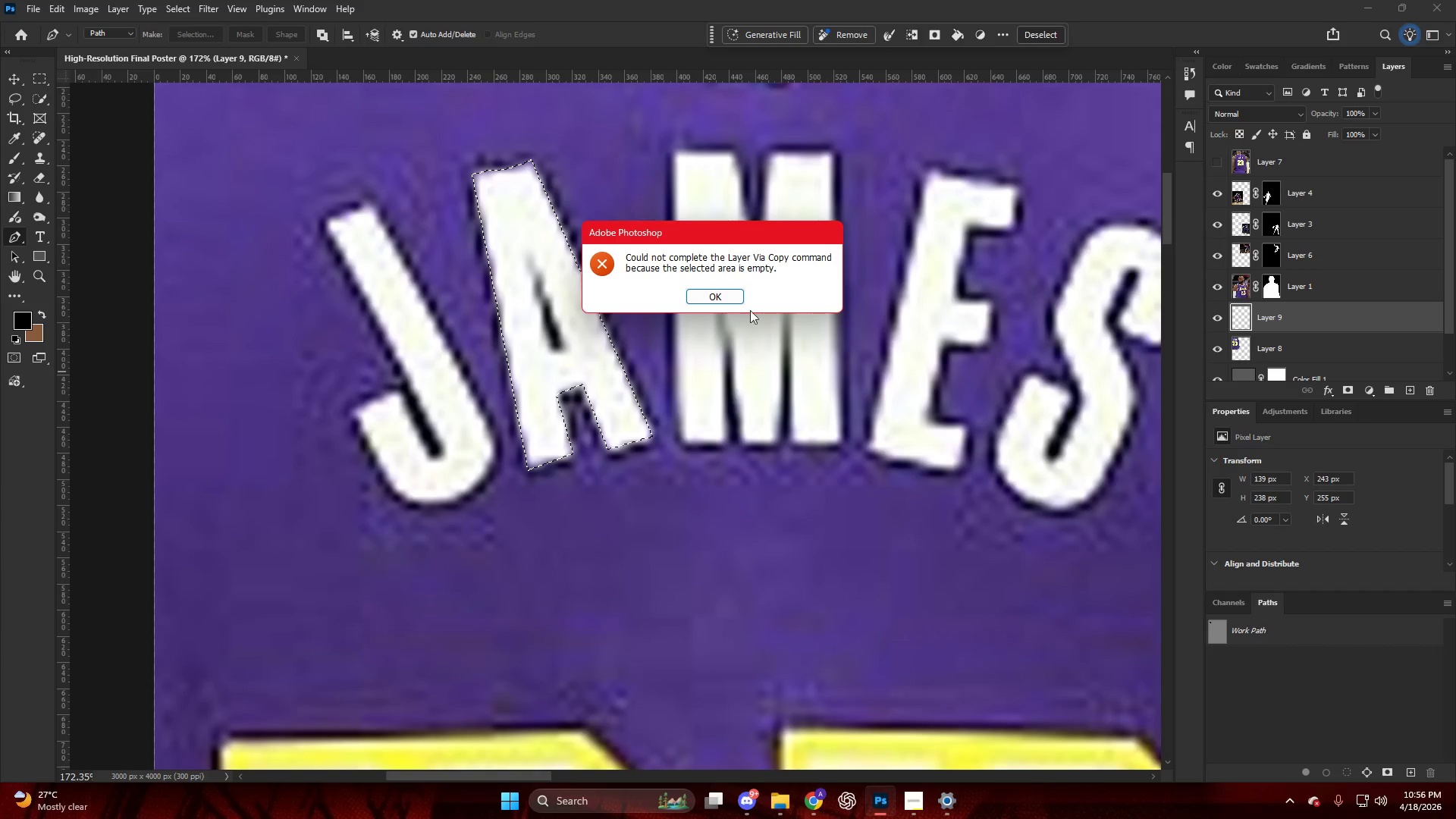 
key(Escape)
 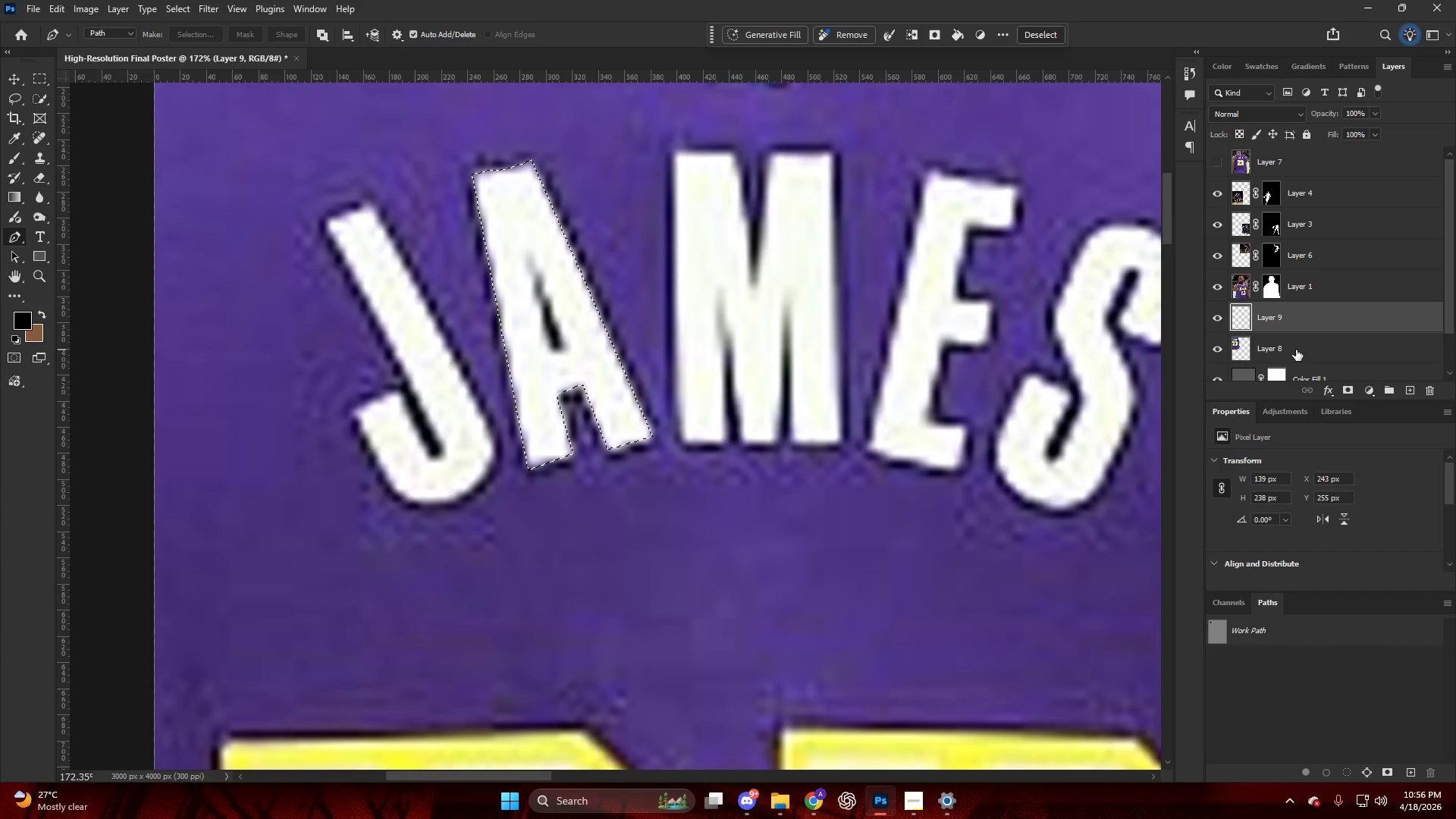 
left_click([1296, 344])
 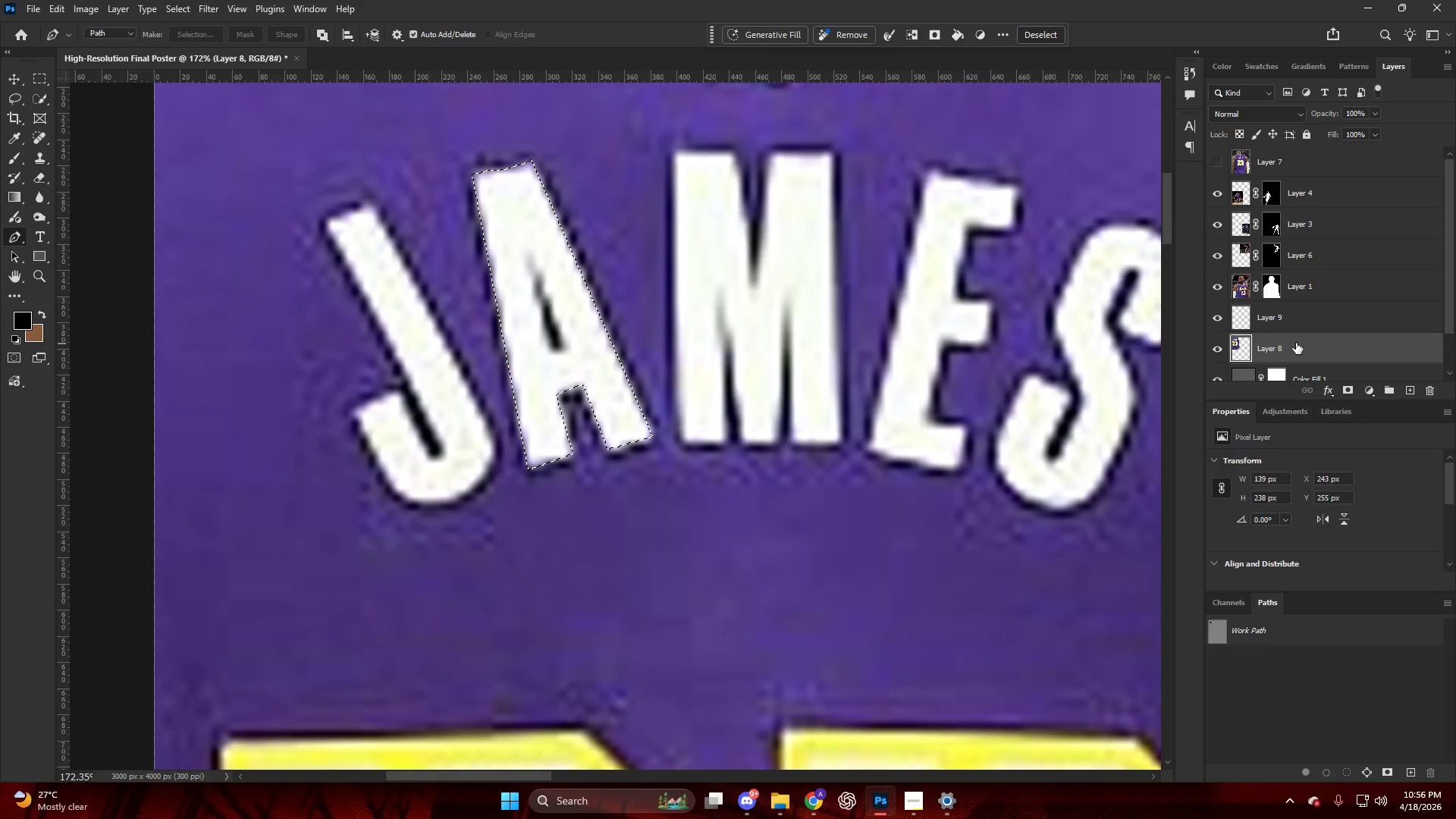 
key(Control+J)
 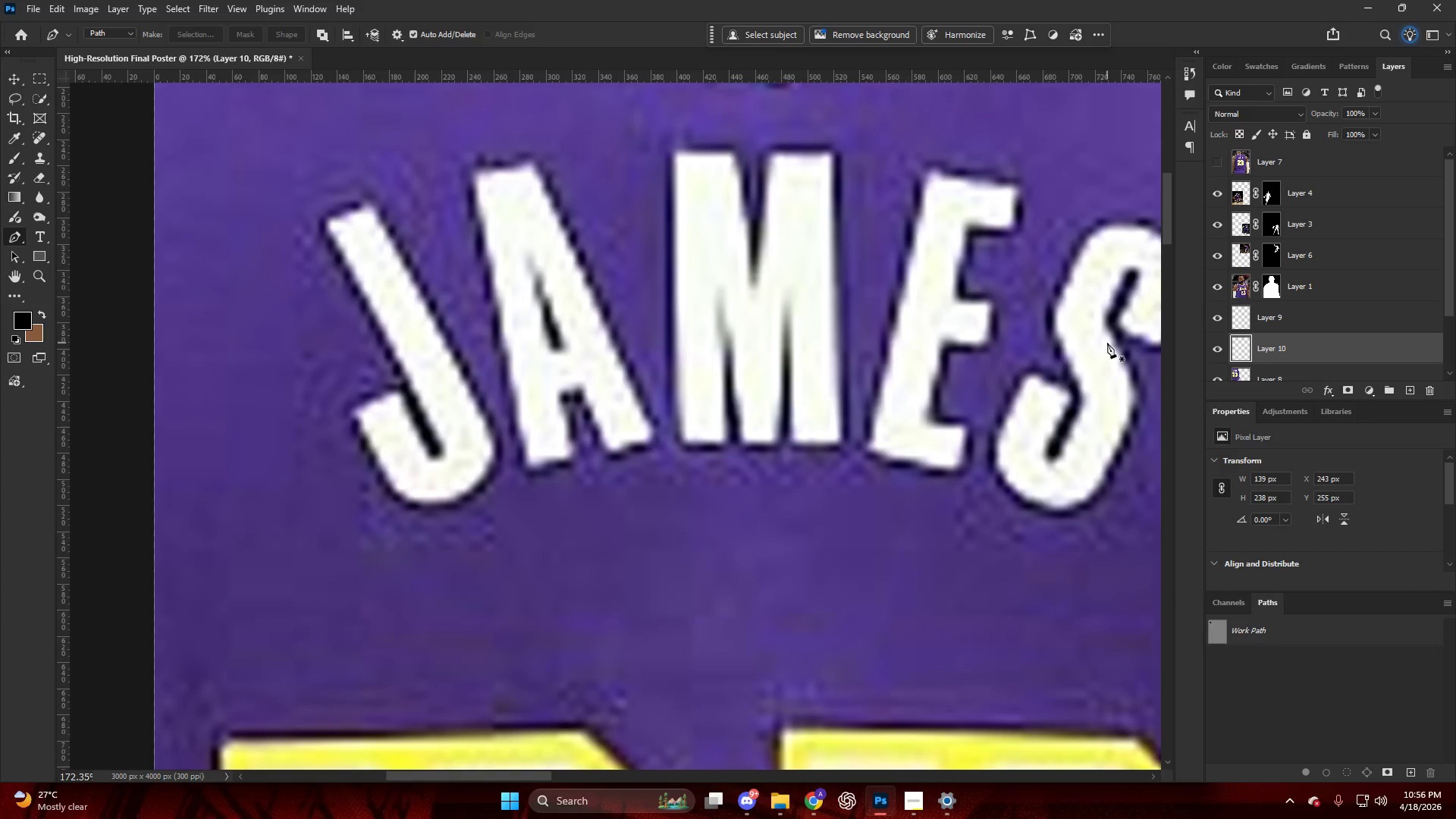 
key(Alt+AltLeft)
 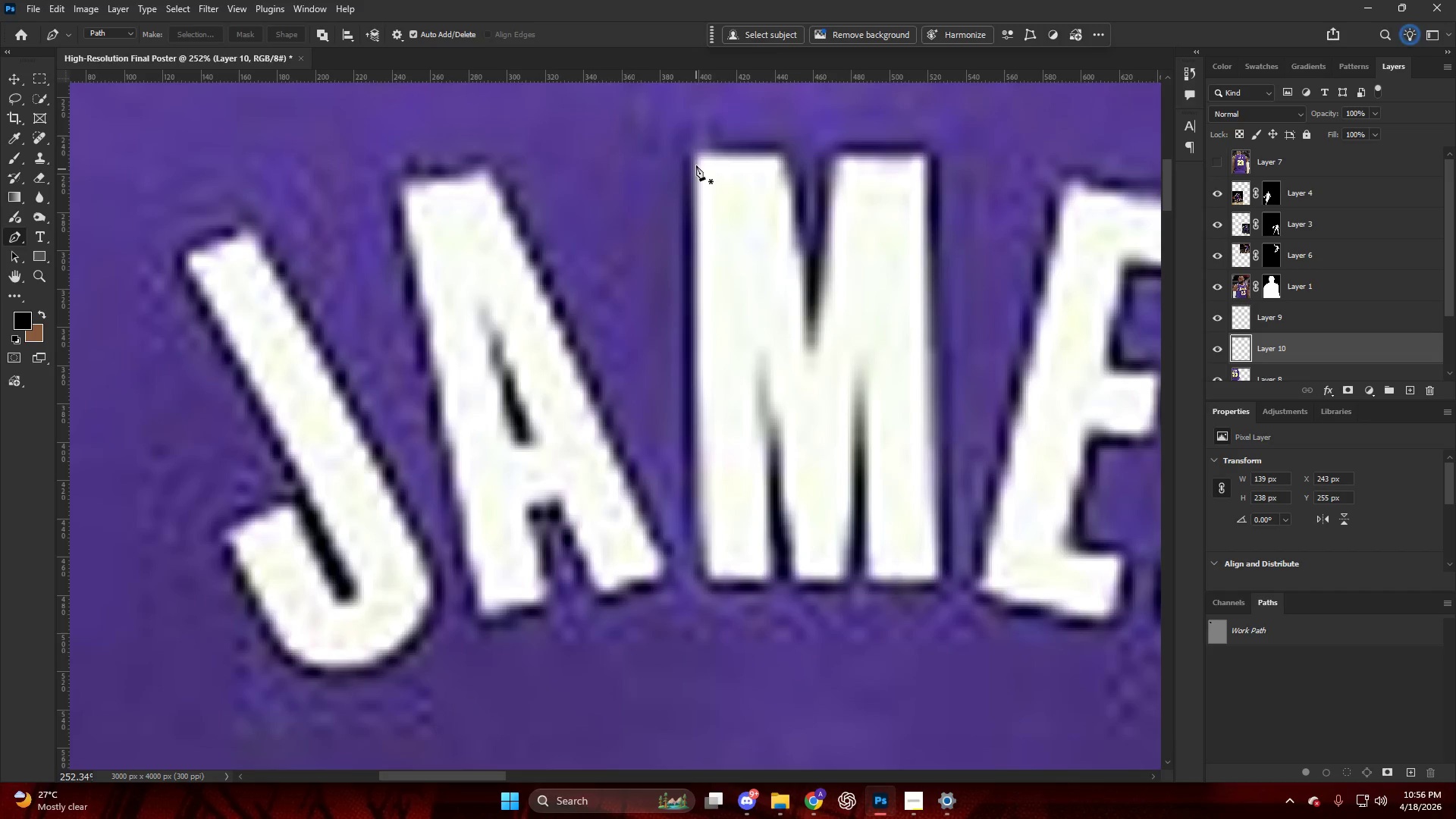 
scroll: coordinate [652, 259], scroll_direction: up, amount: 7.0
 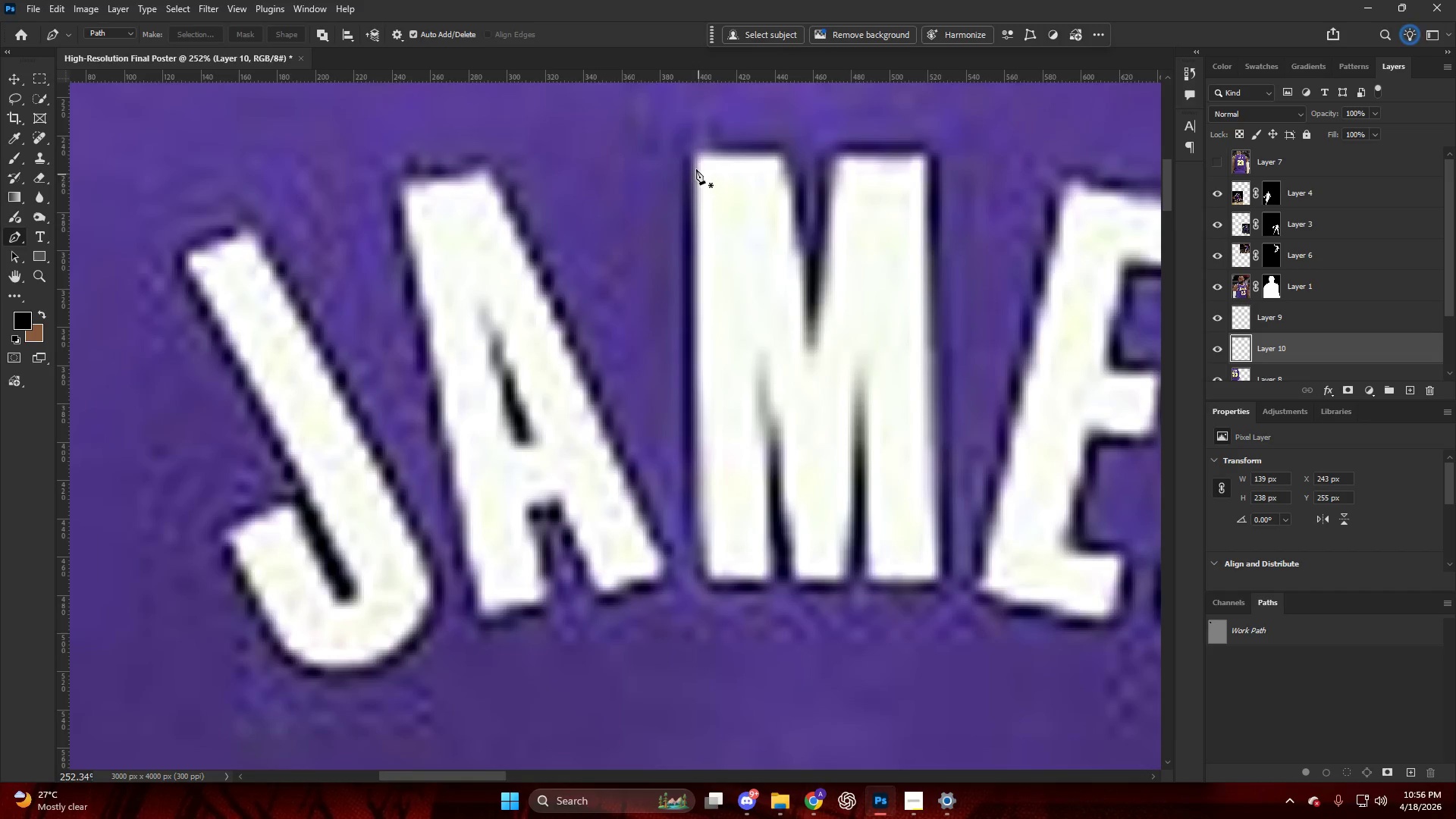 
left_click([691, 154])
 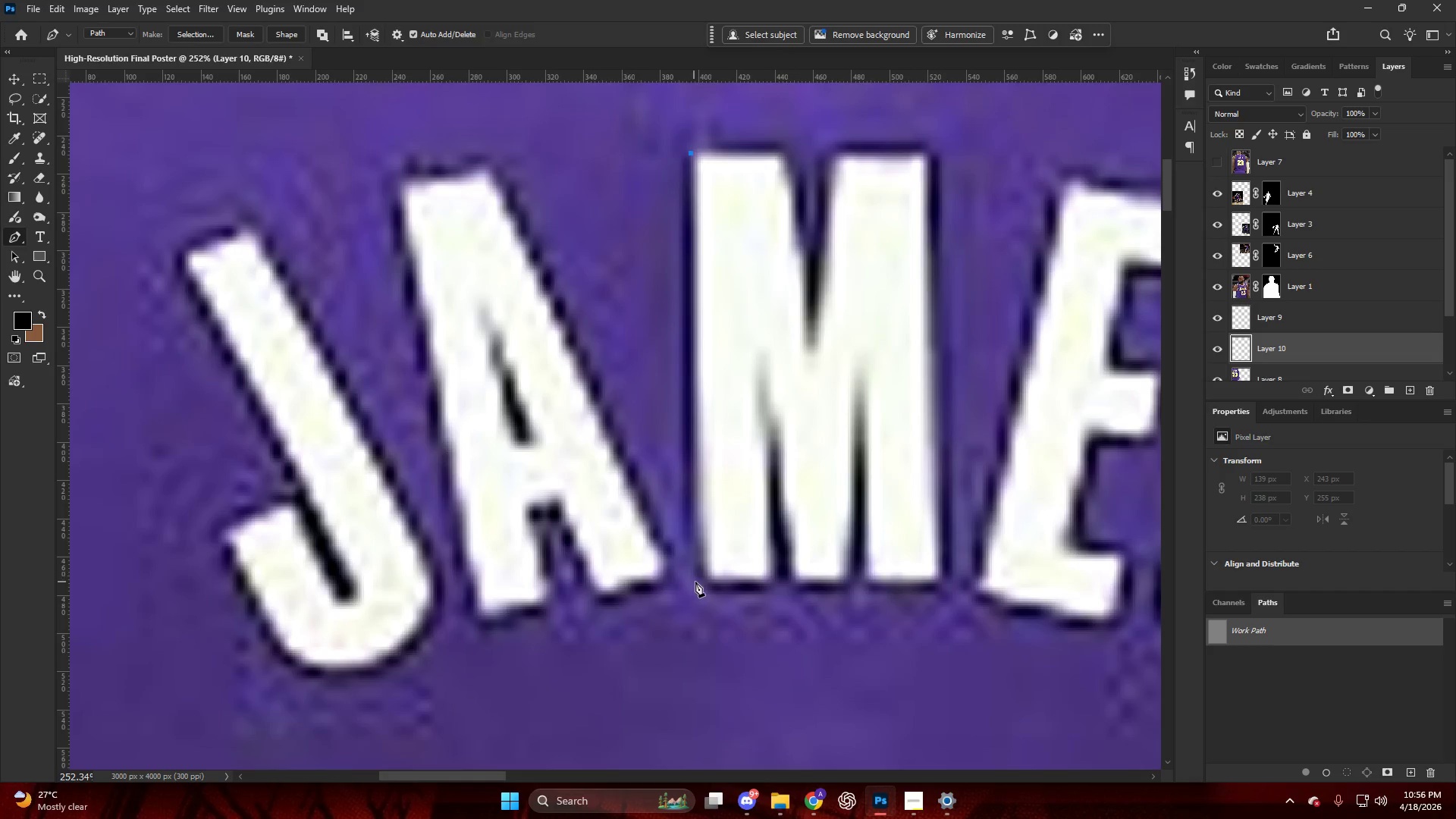 
left_click([698, 580])
 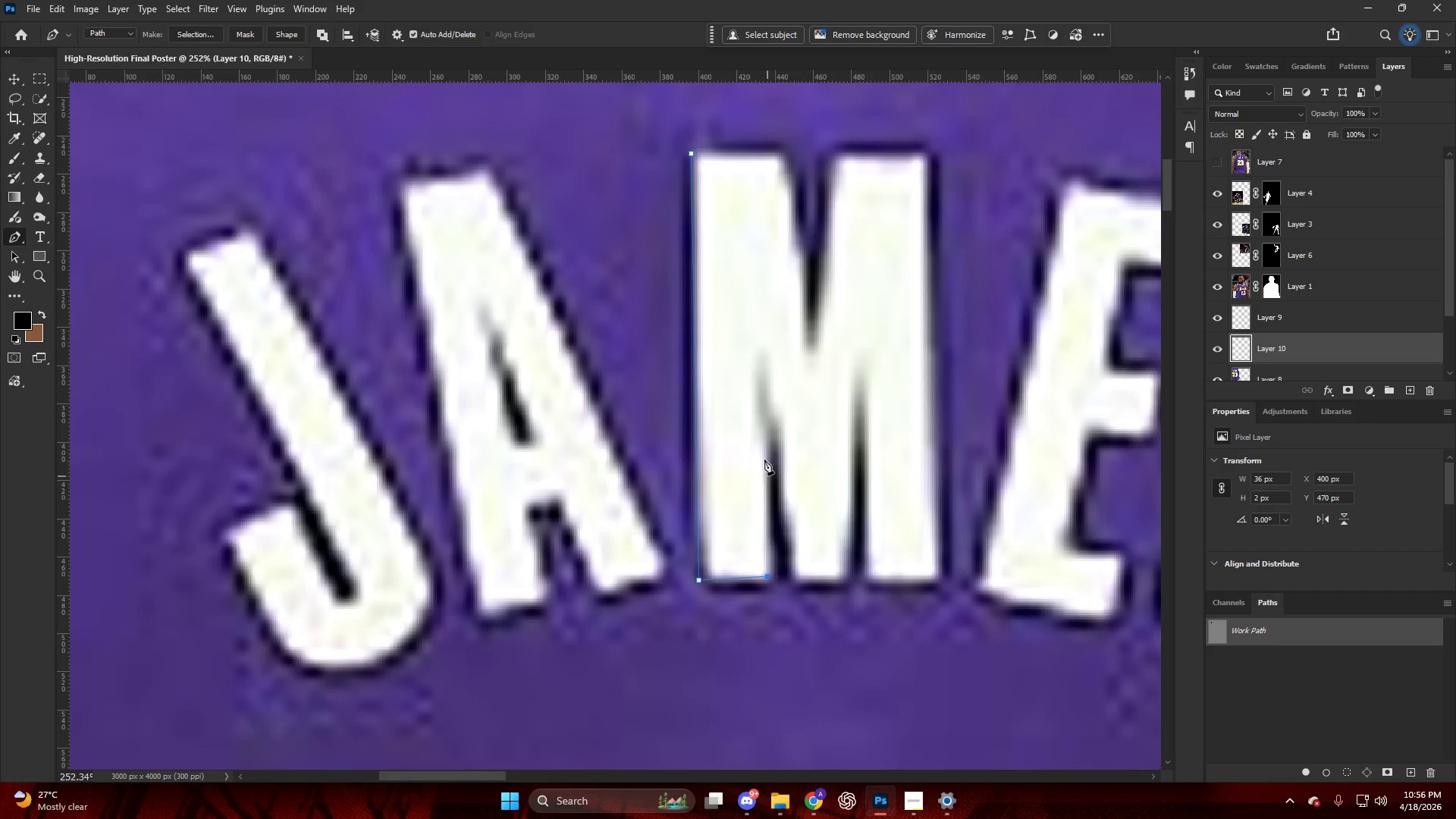 
left_click([761, 388])
 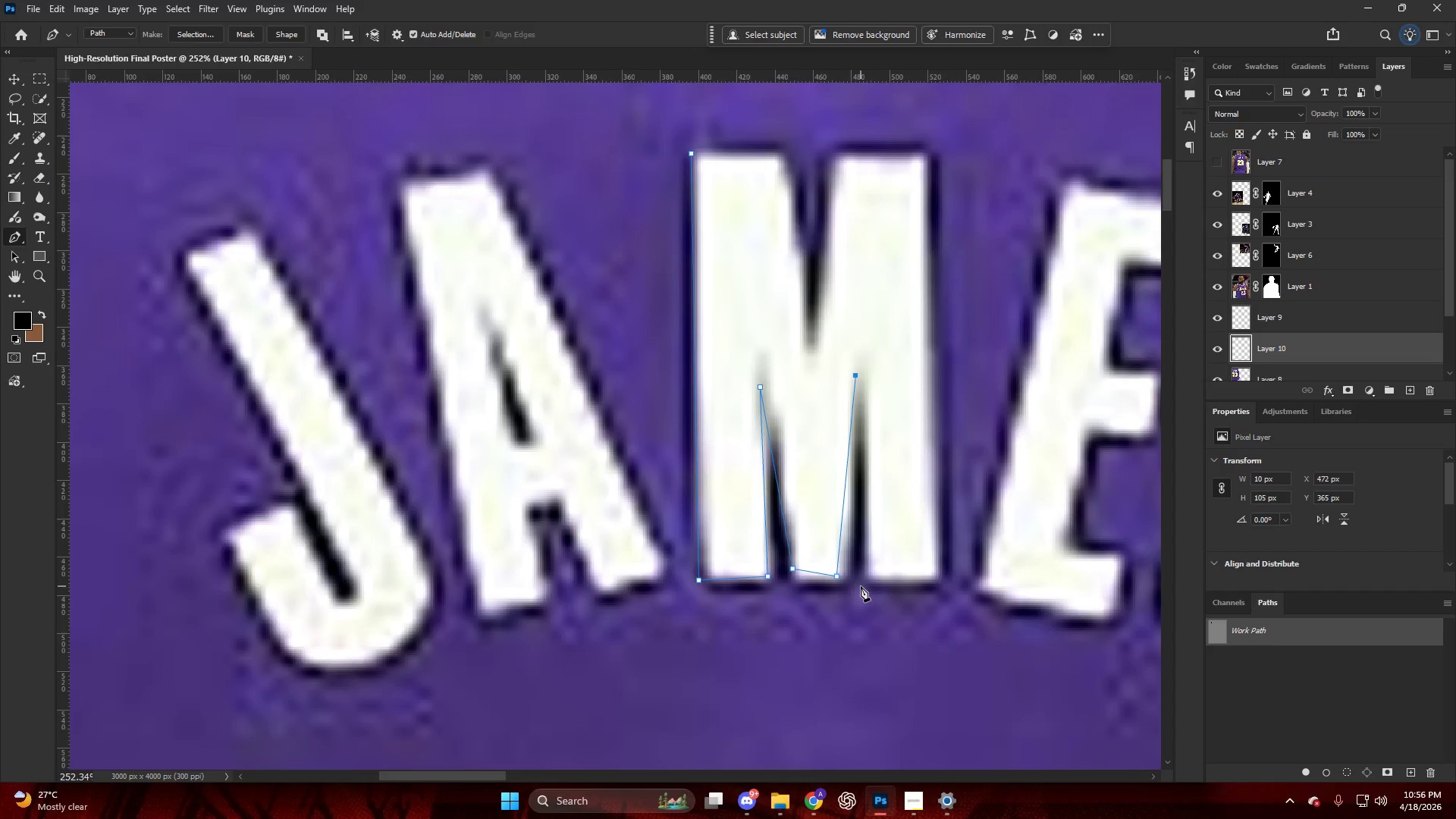 
left_click([940, 579])
 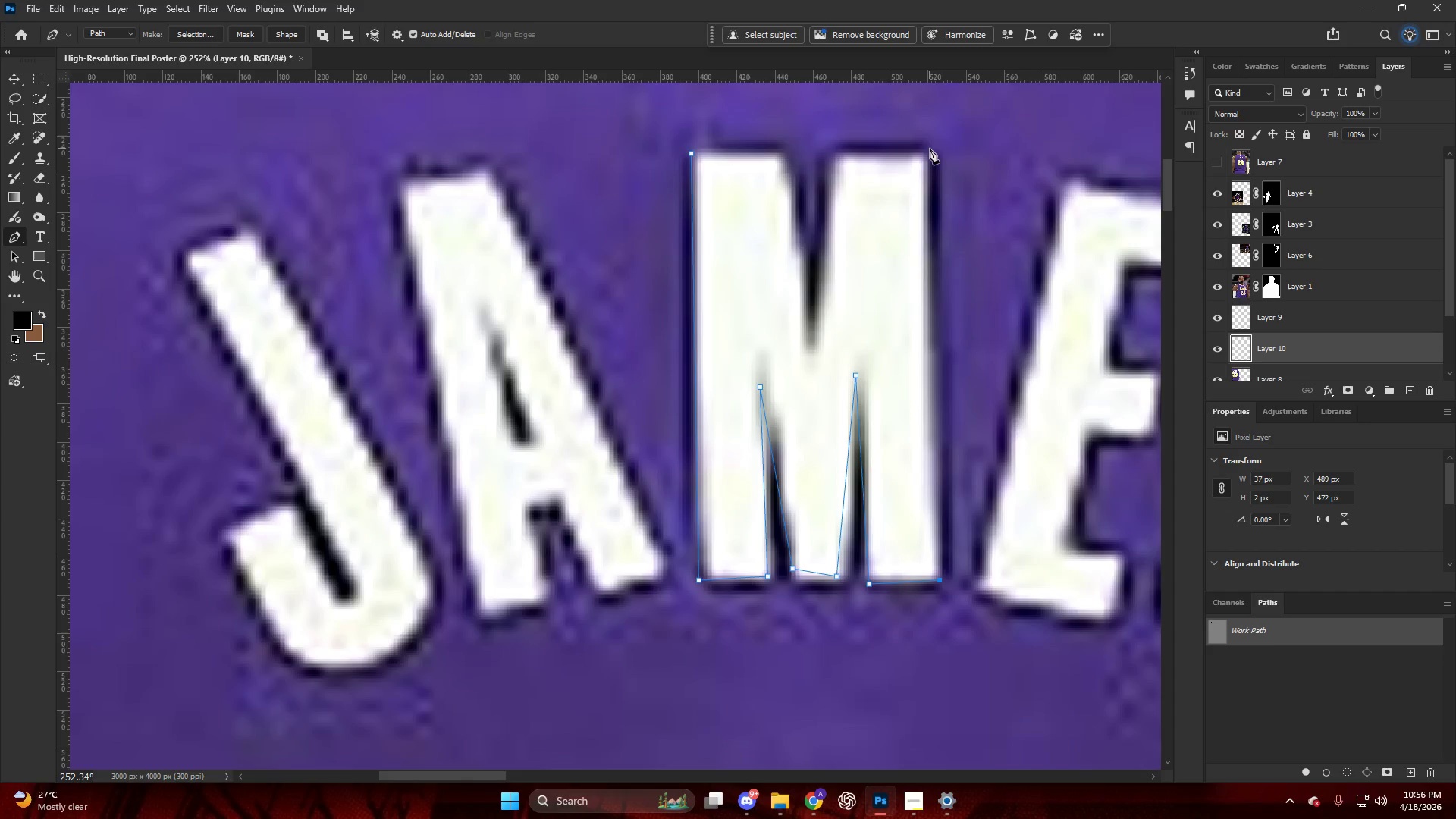 
left_click([927, 149])
 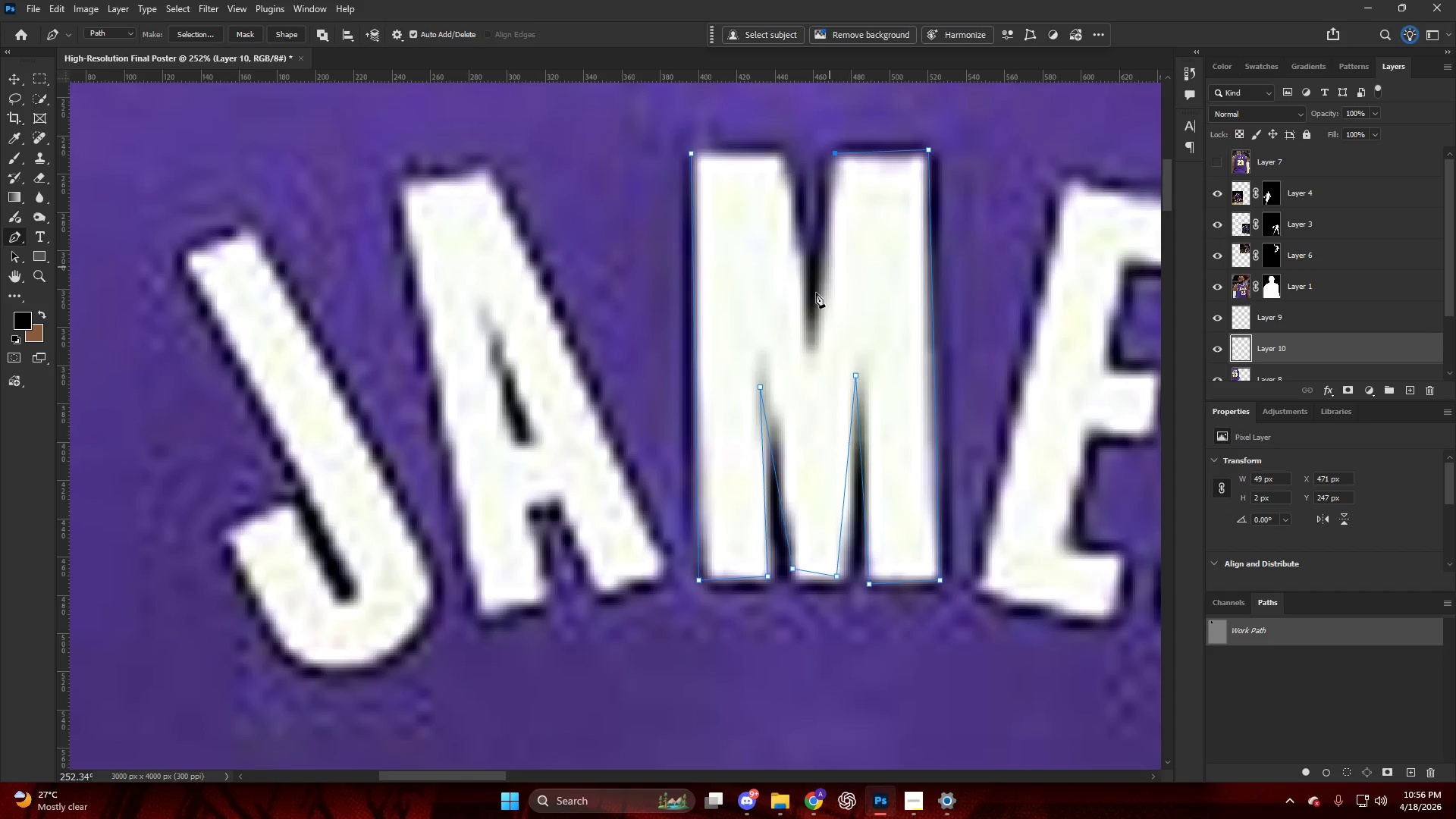 
left_click([812, 343])
 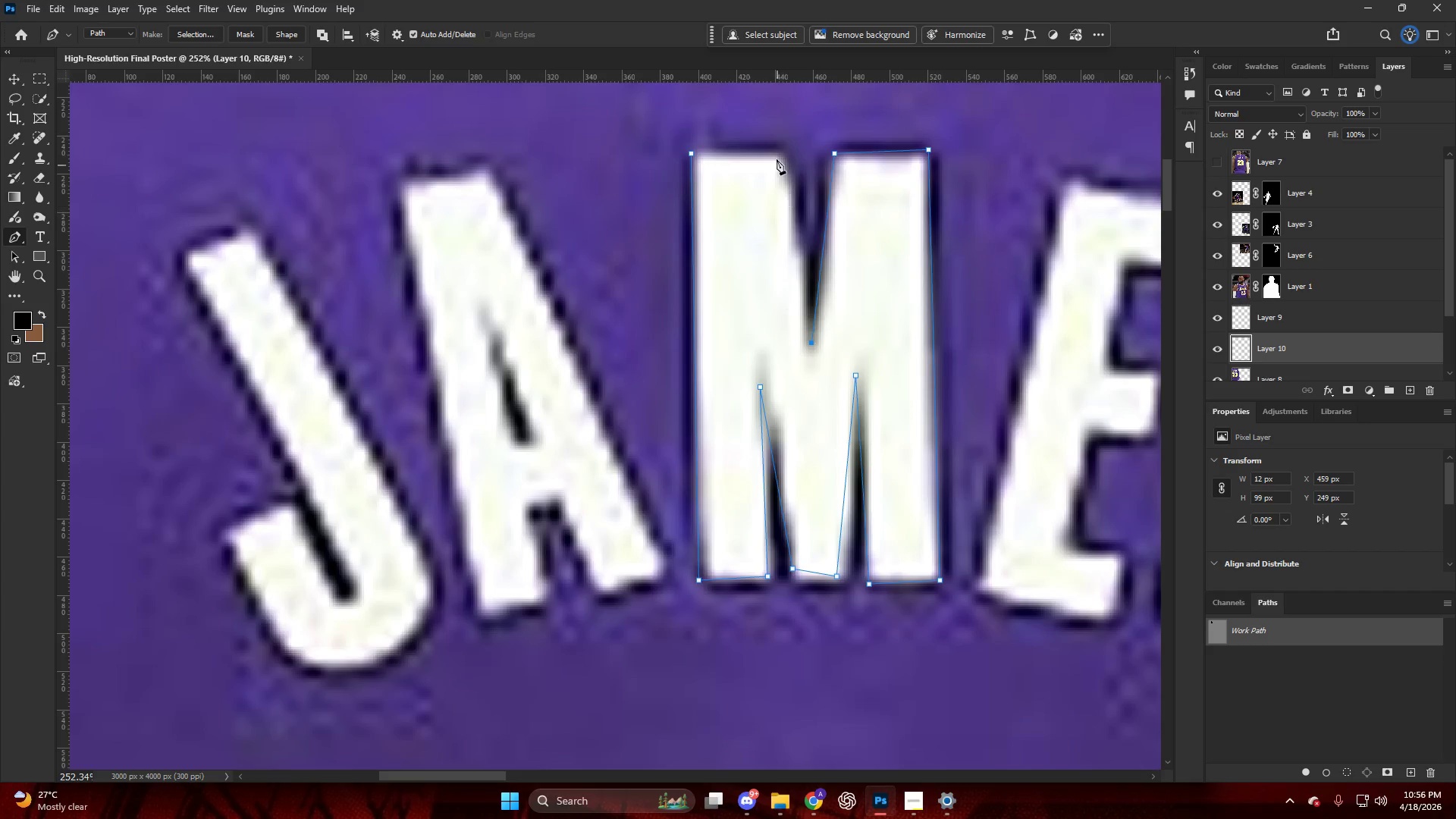 
left_click([777, 158])
 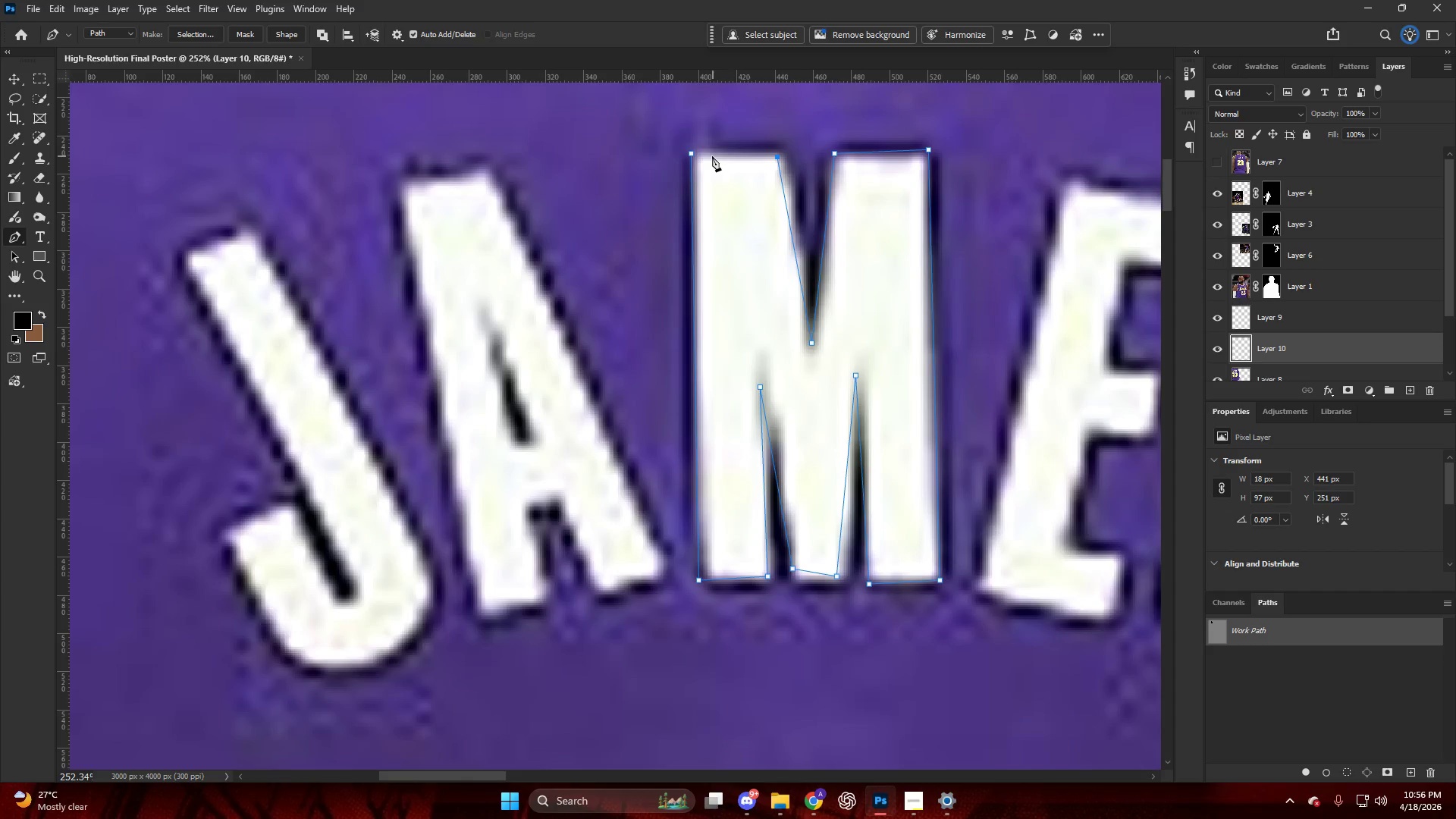 
left_click([701, 151])
 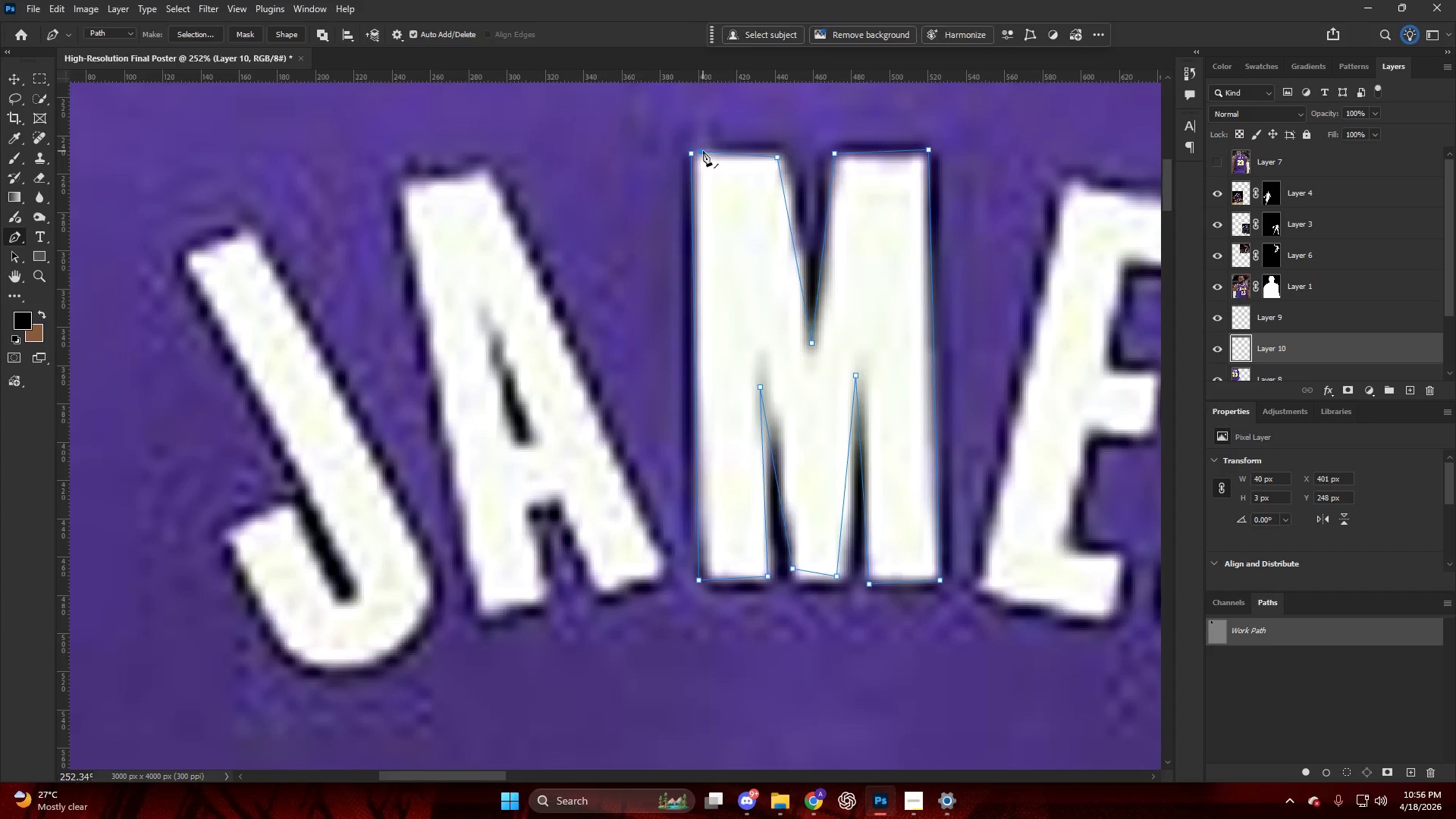 
key(Control+Shift+NumpadEnter)
 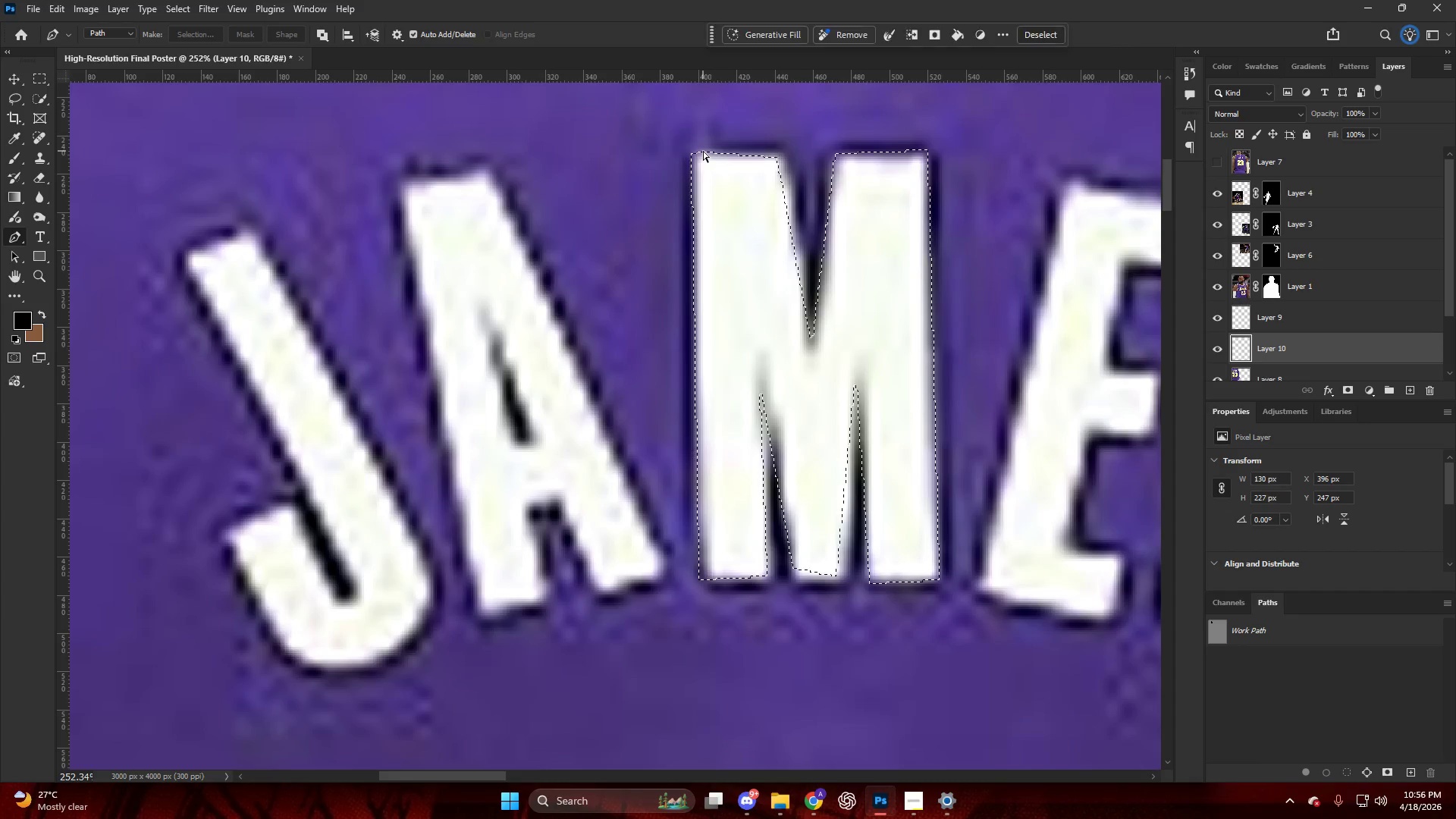 
hold_key(key=AltLeft, duration=0.42)
scroll: coordinate [639, 276], scroll_direction: down, amount: 11.0
 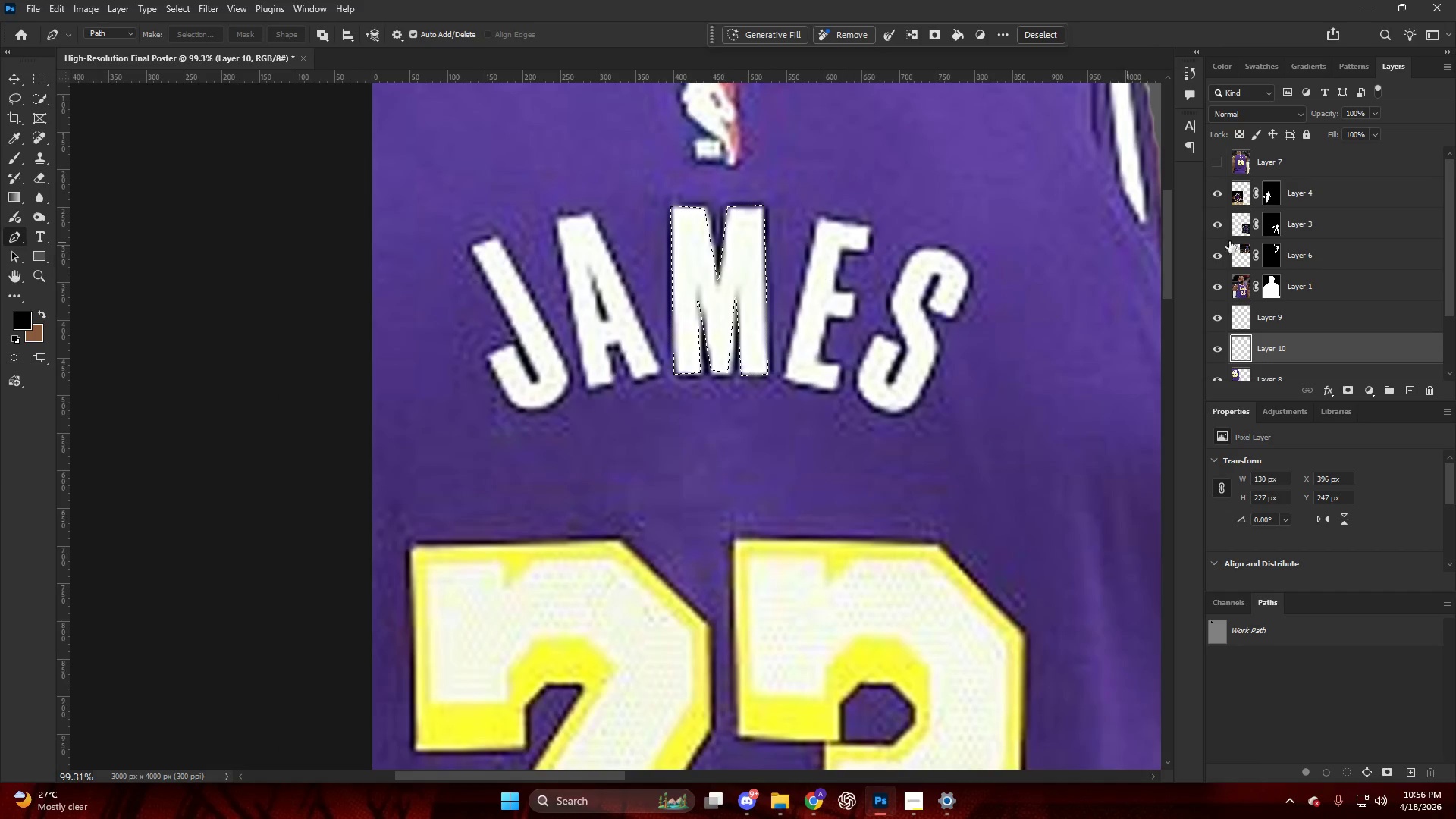 
key(Control+J)
 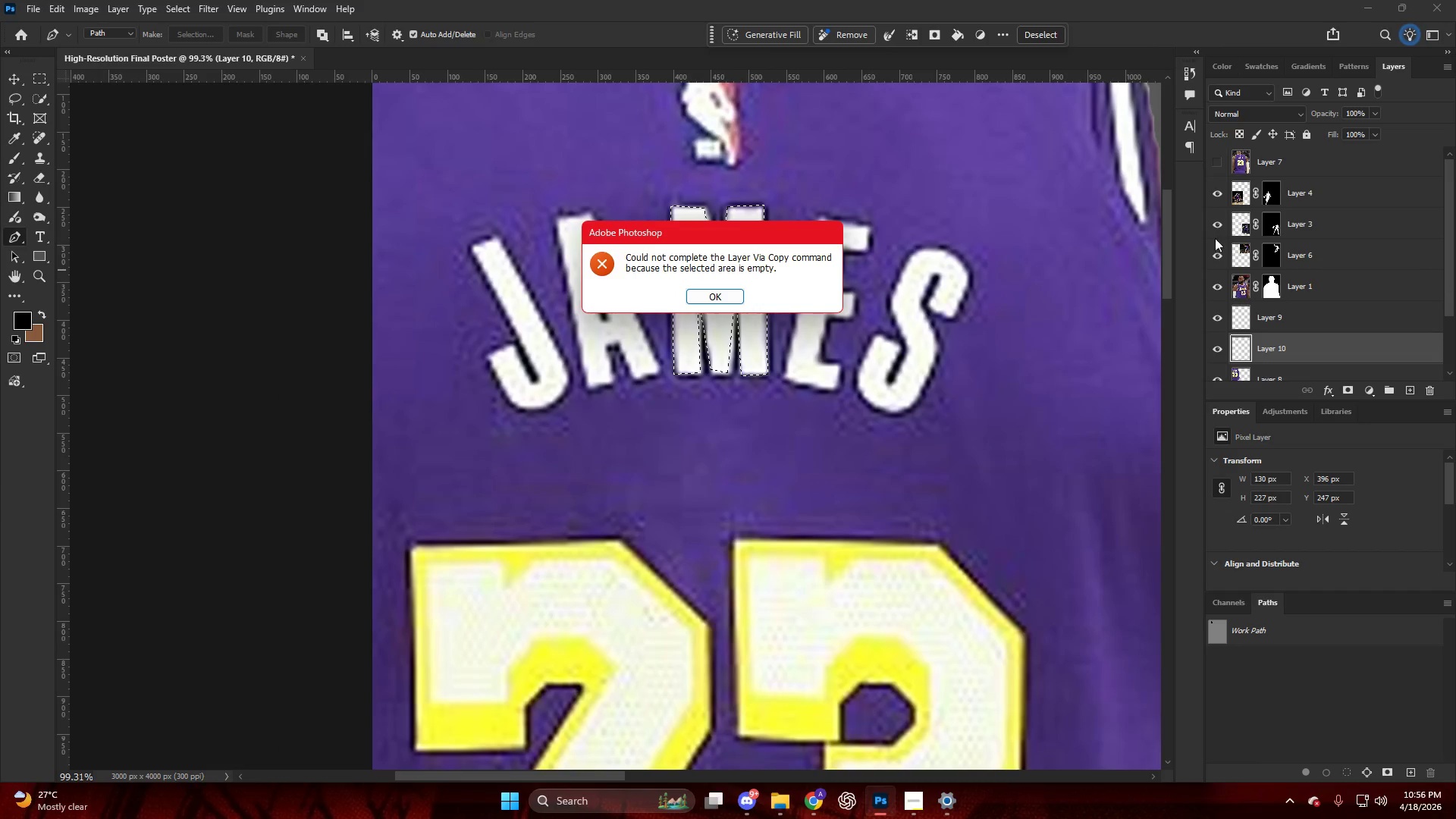 
key(Escape)
 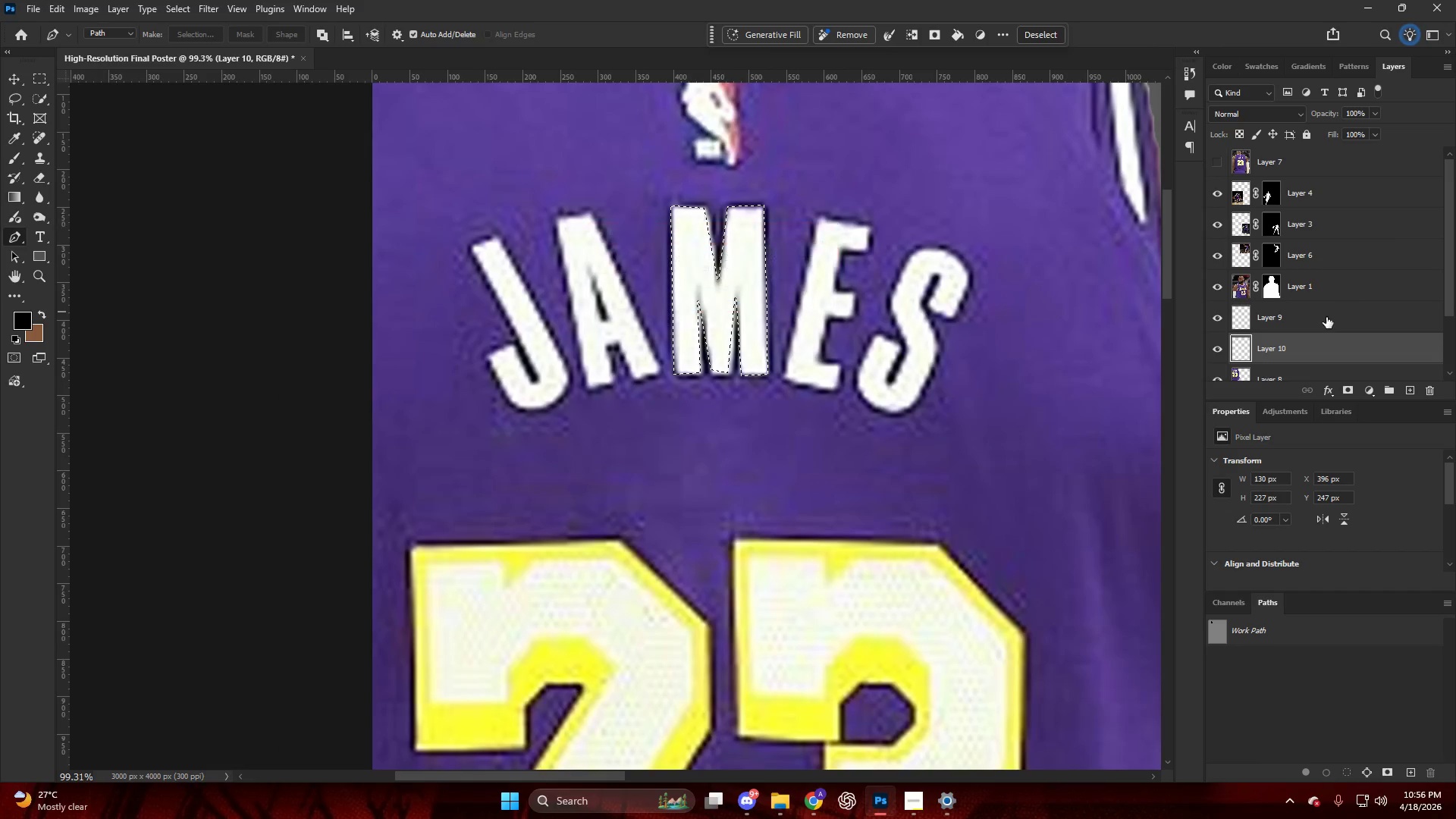 
left_click([1315, 319])
 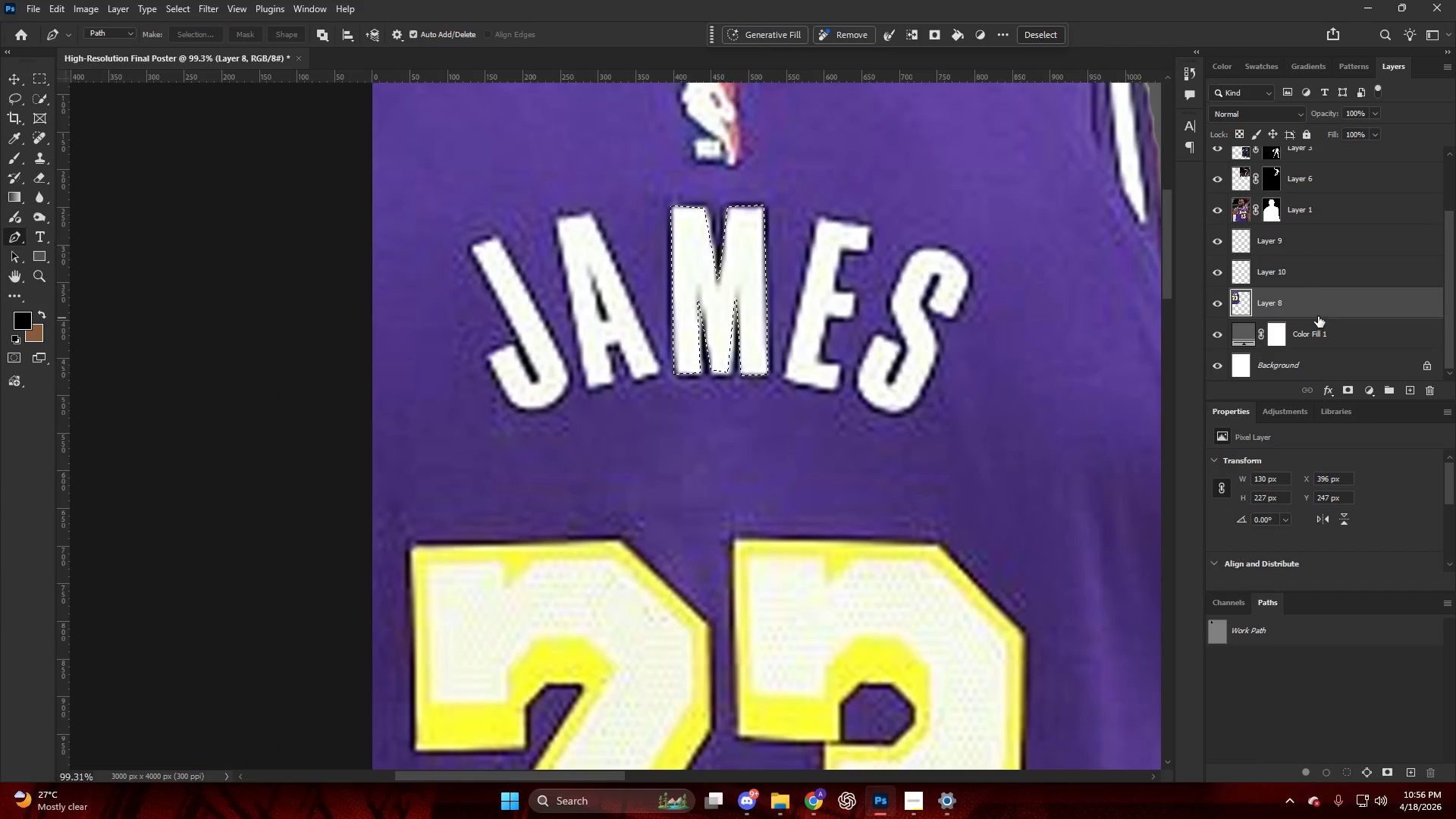 
scroll: coordinate [1323, 321], scroll_direction: down, amount: 4.0
 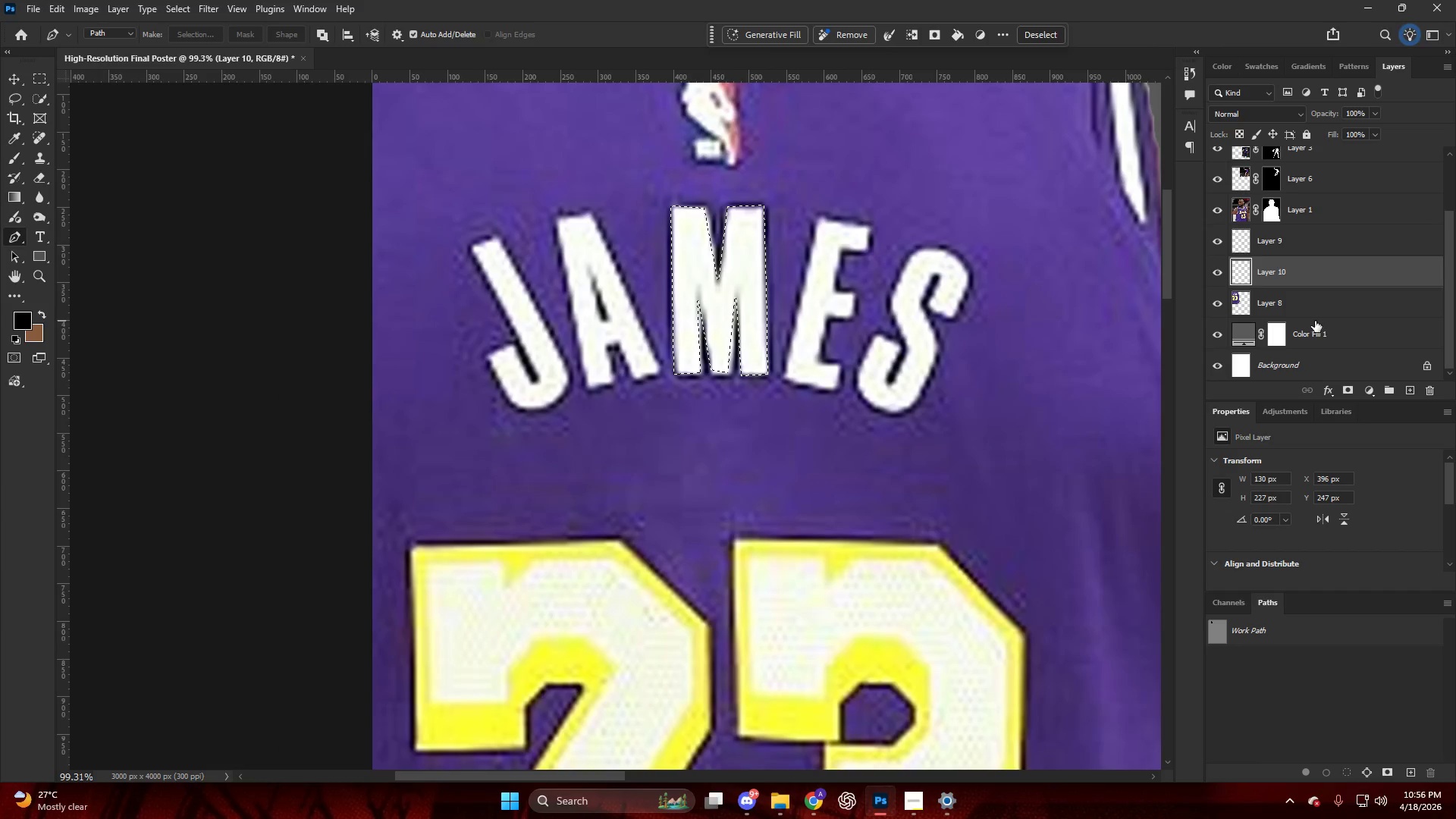 
key(Control+J)
 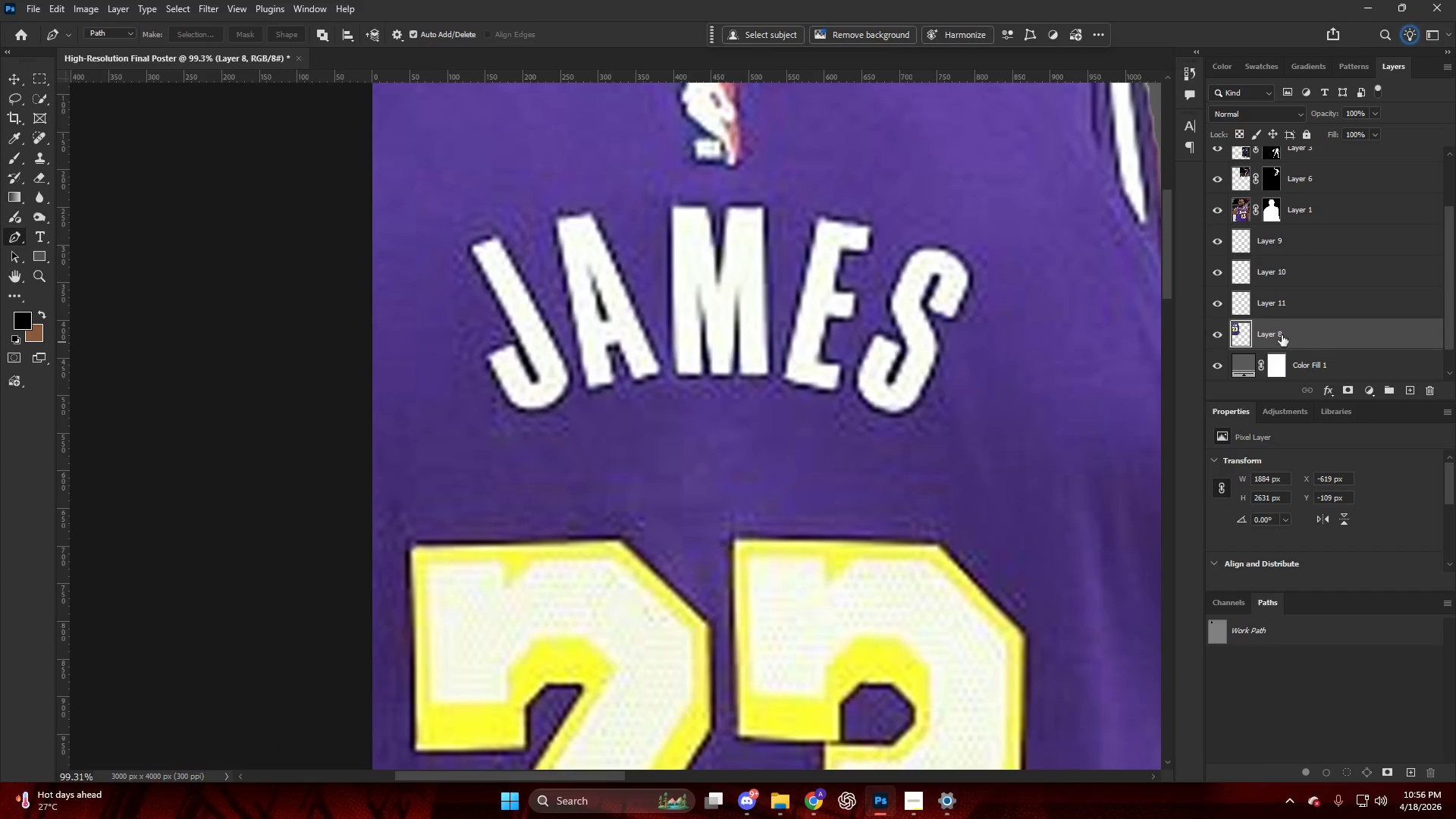 
hold_key(key=AltLeft, duration=0.48)
scroll: coordinate [808, 267], scroll_direction: up, amount: 8.0
 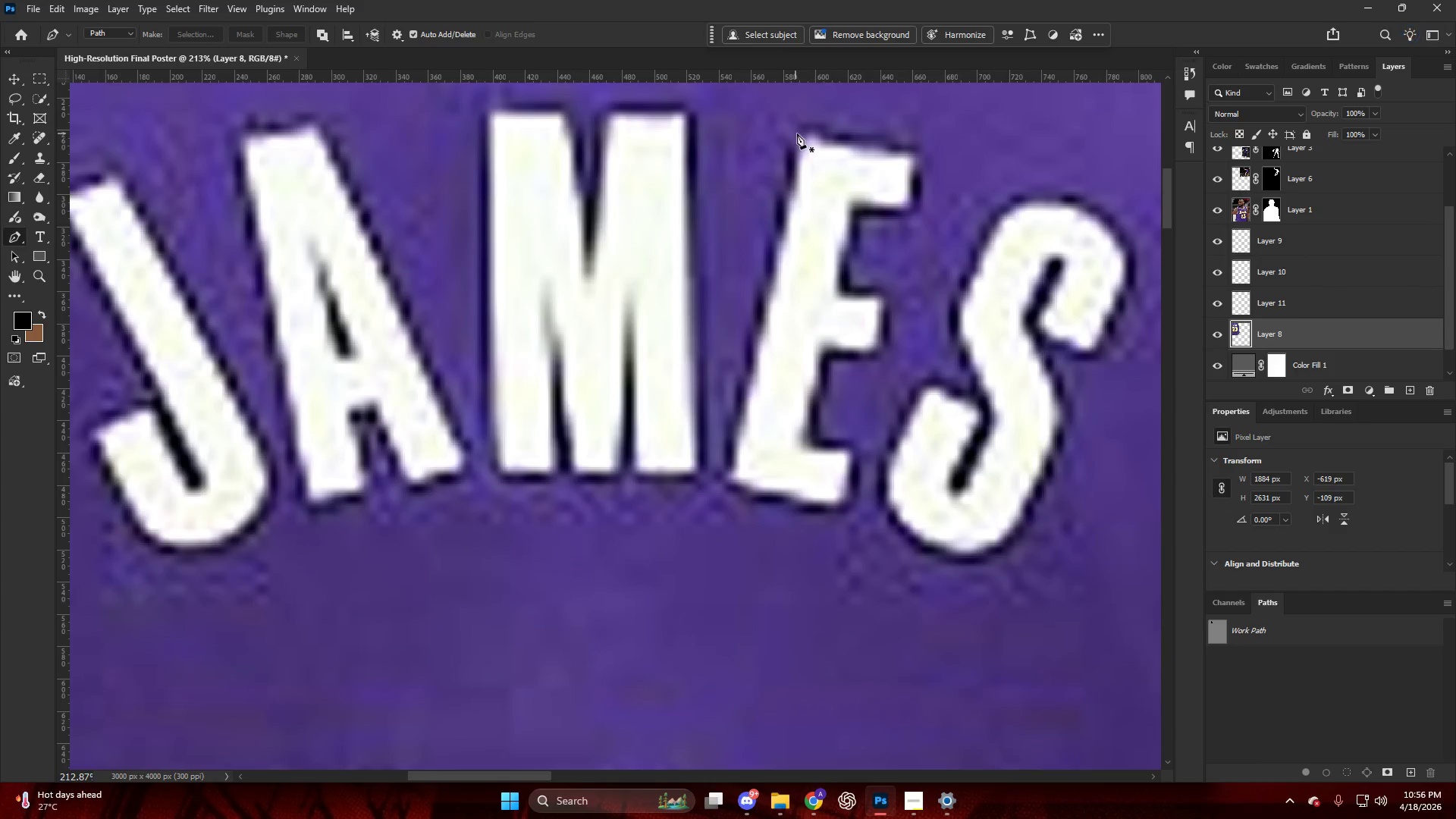 
left_click([807, 134])
 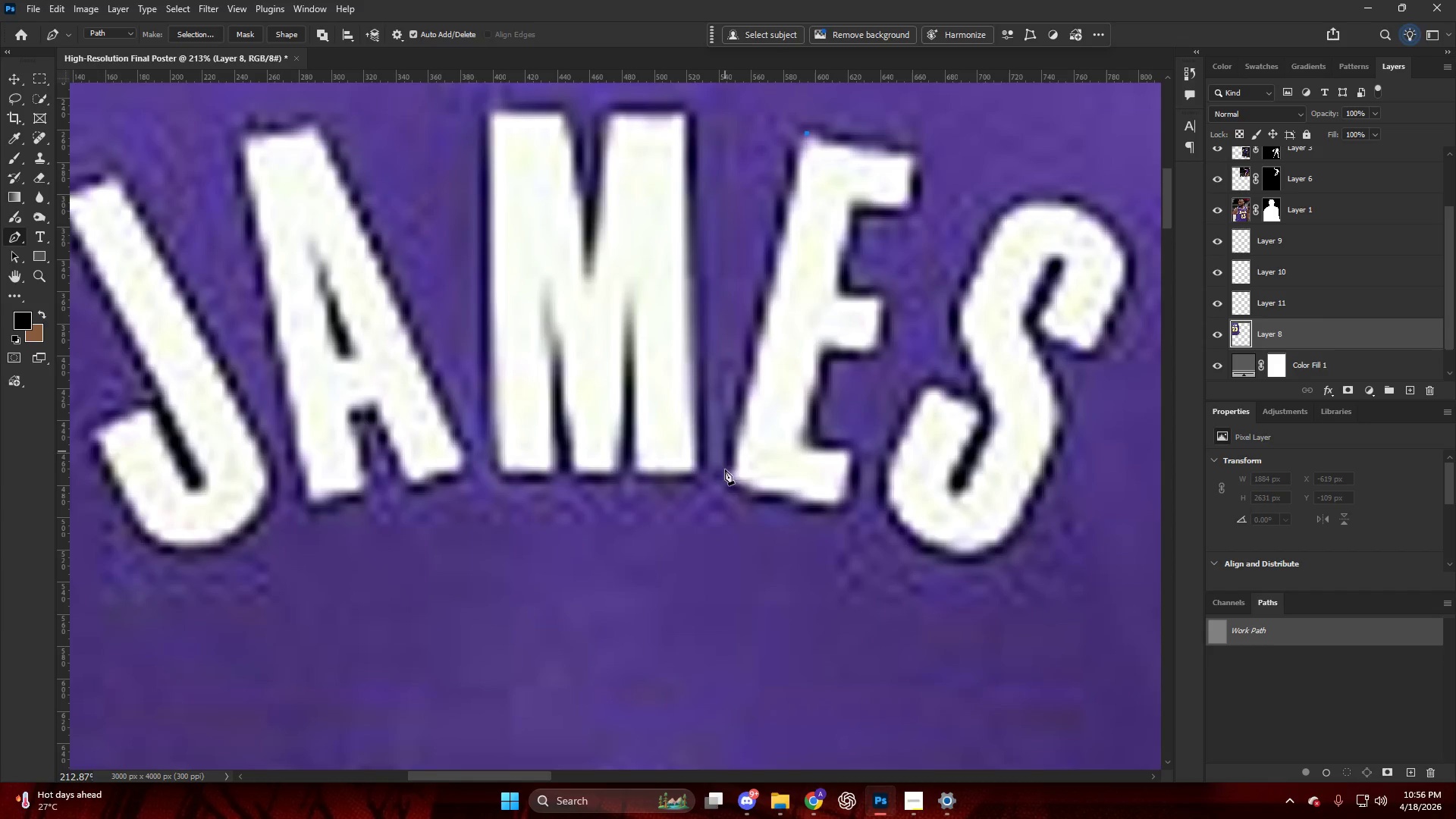 
left_click([728, 479])
 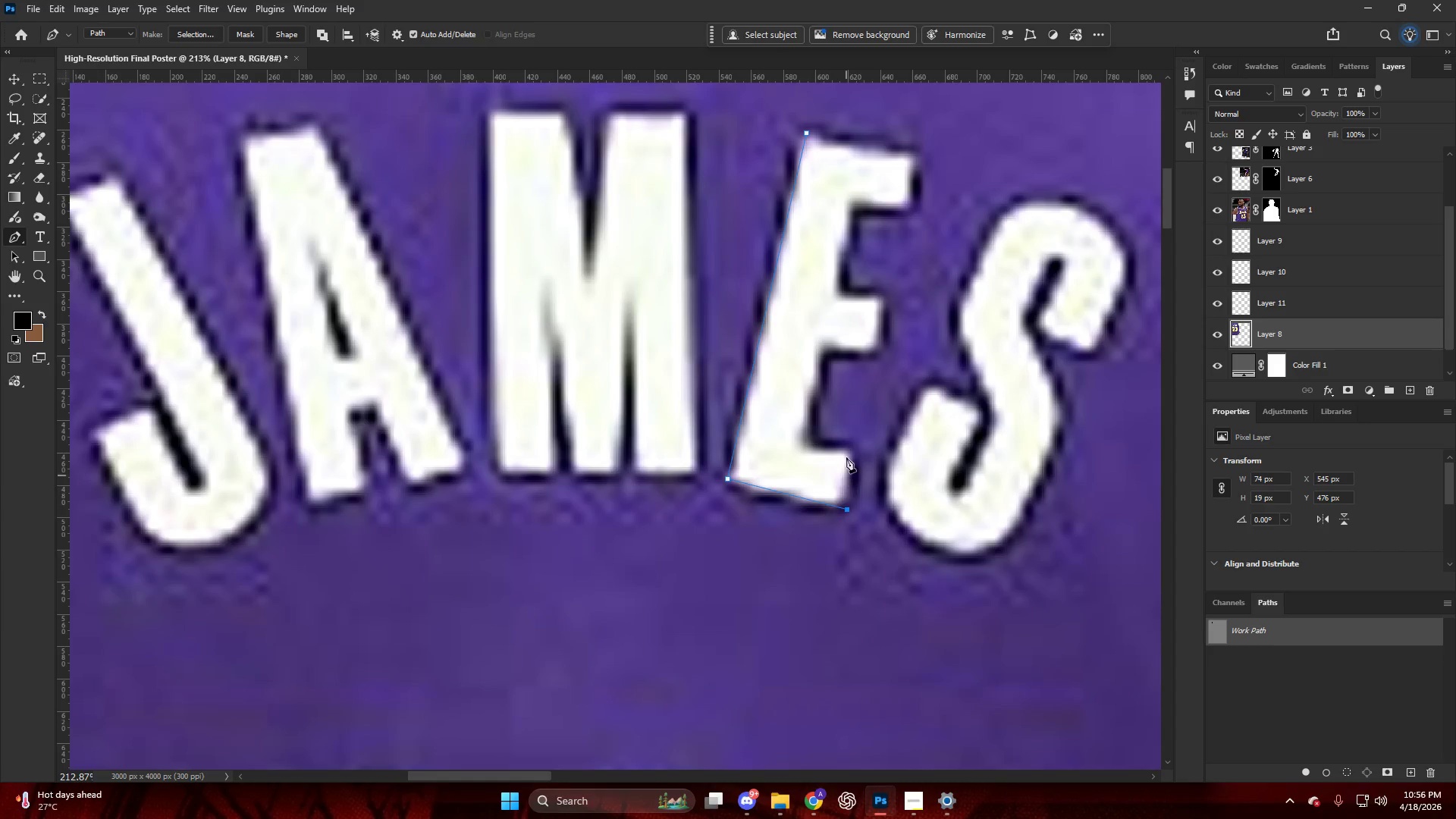 
double_click([852, 447])
 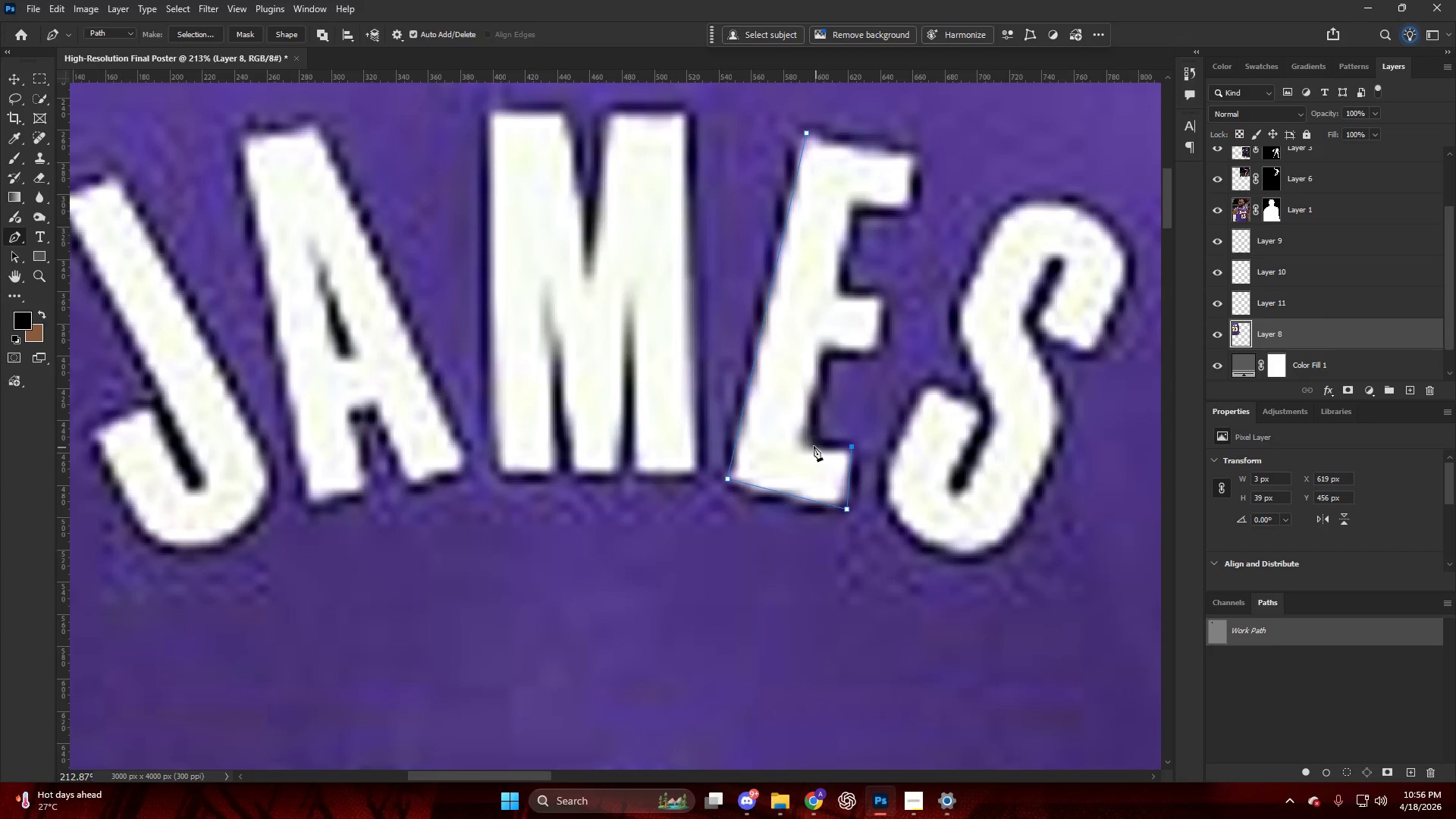 
left_click_drag(start_coordinate=[811, 445], to_coordinate=[808, 440])
 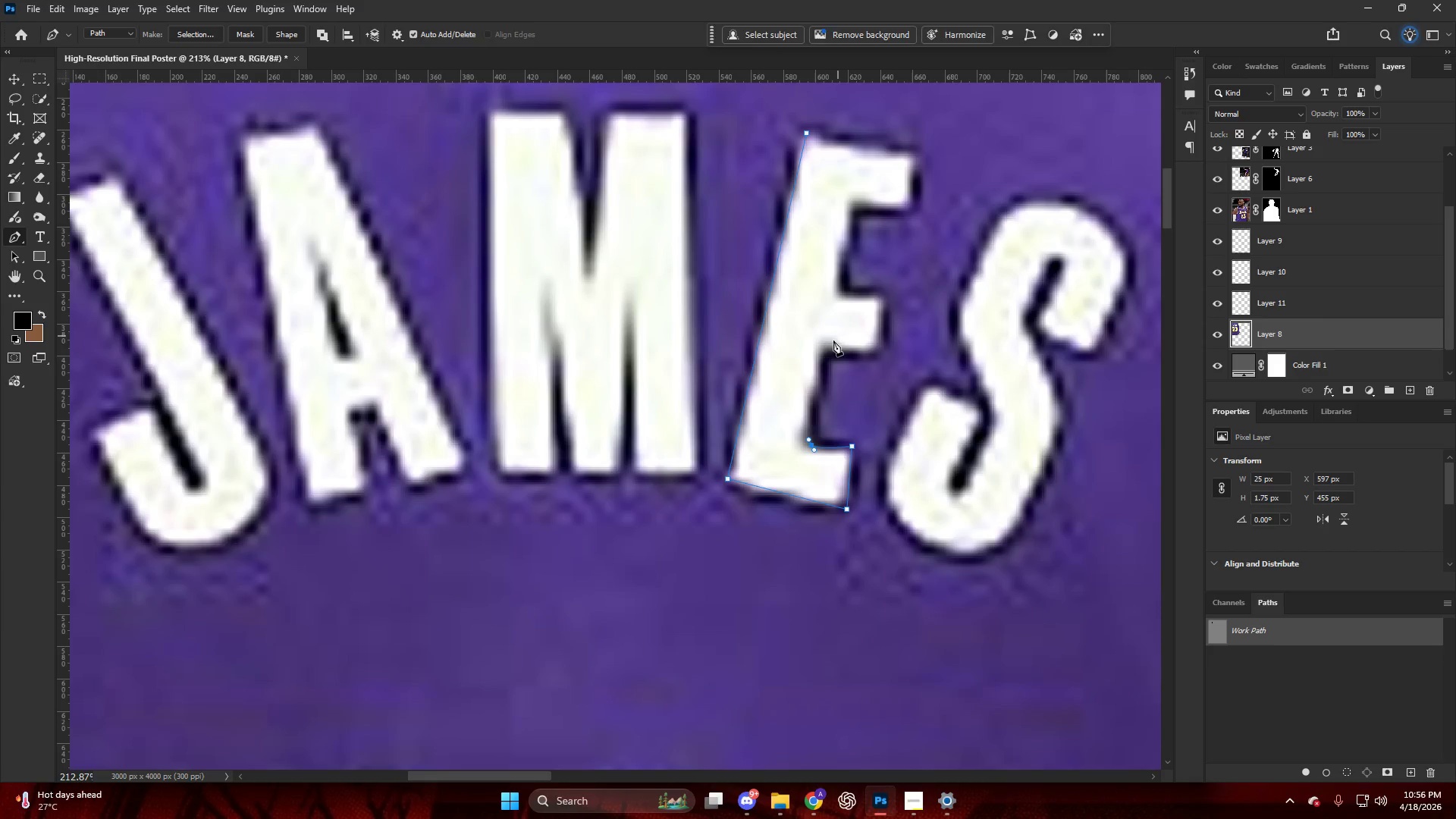 
left_click([827, 344])
 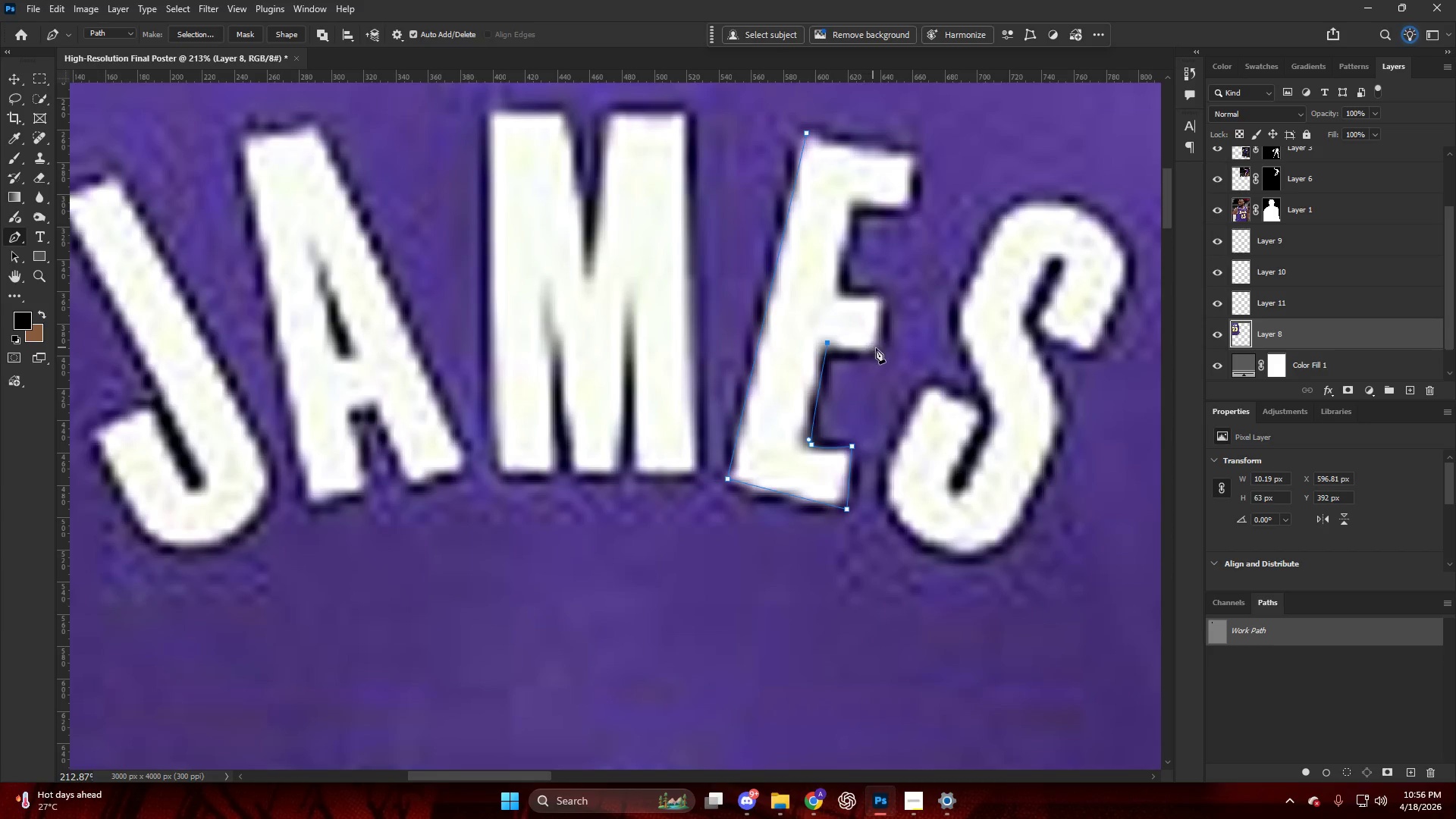 
left_click([877, 348])
 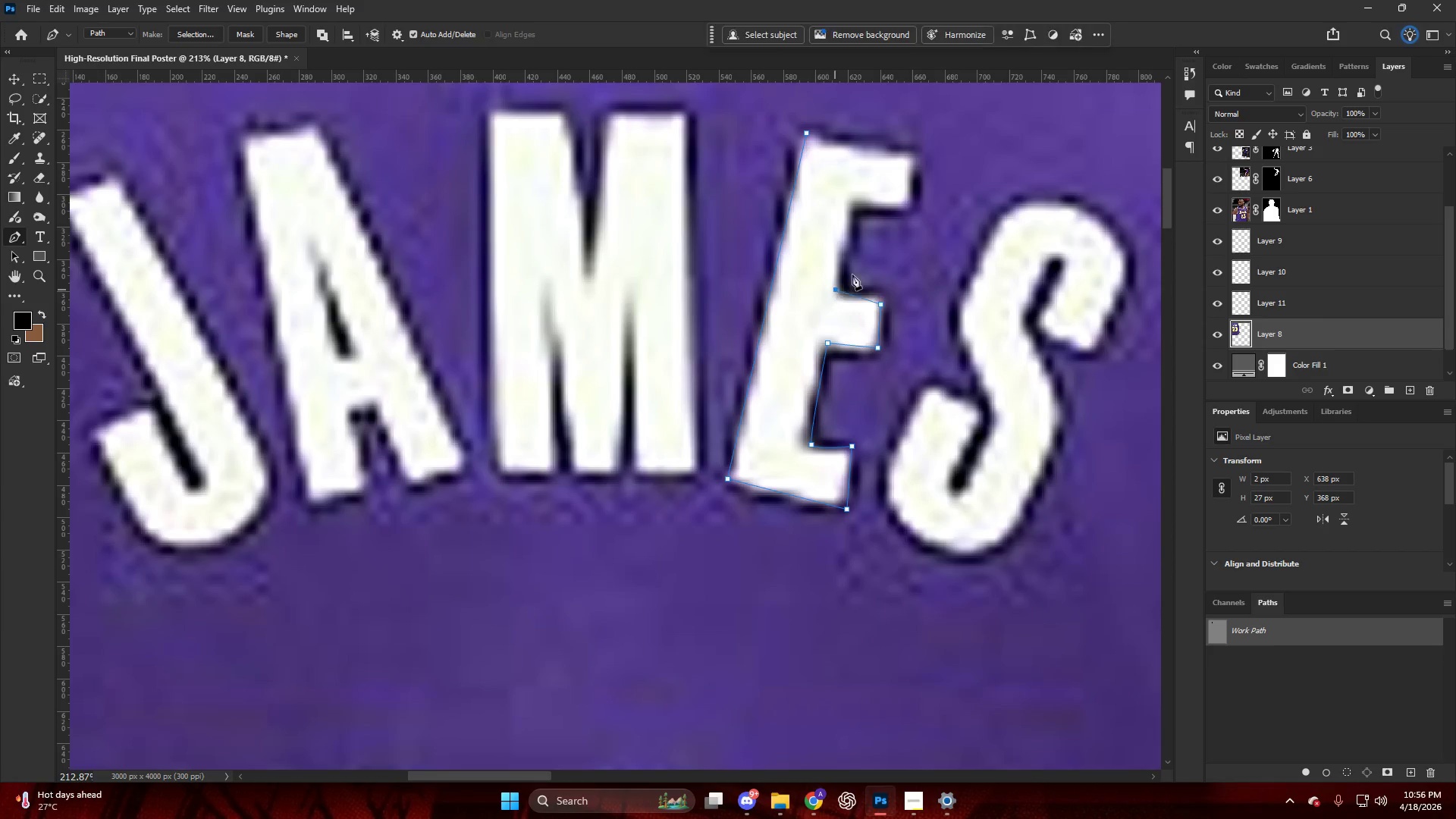 
double_click([858, 202])
 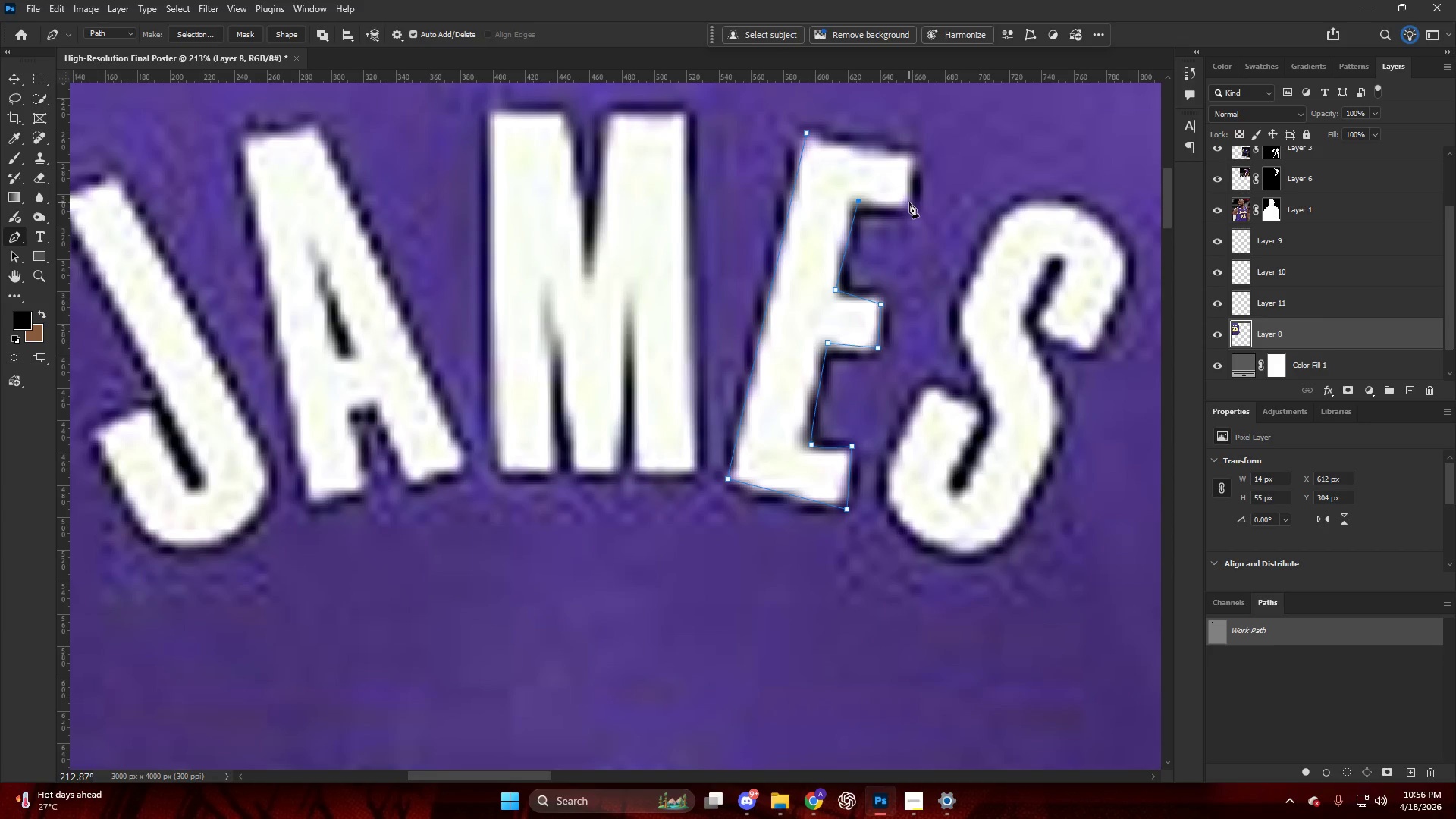 
triple_click([913, 202])
 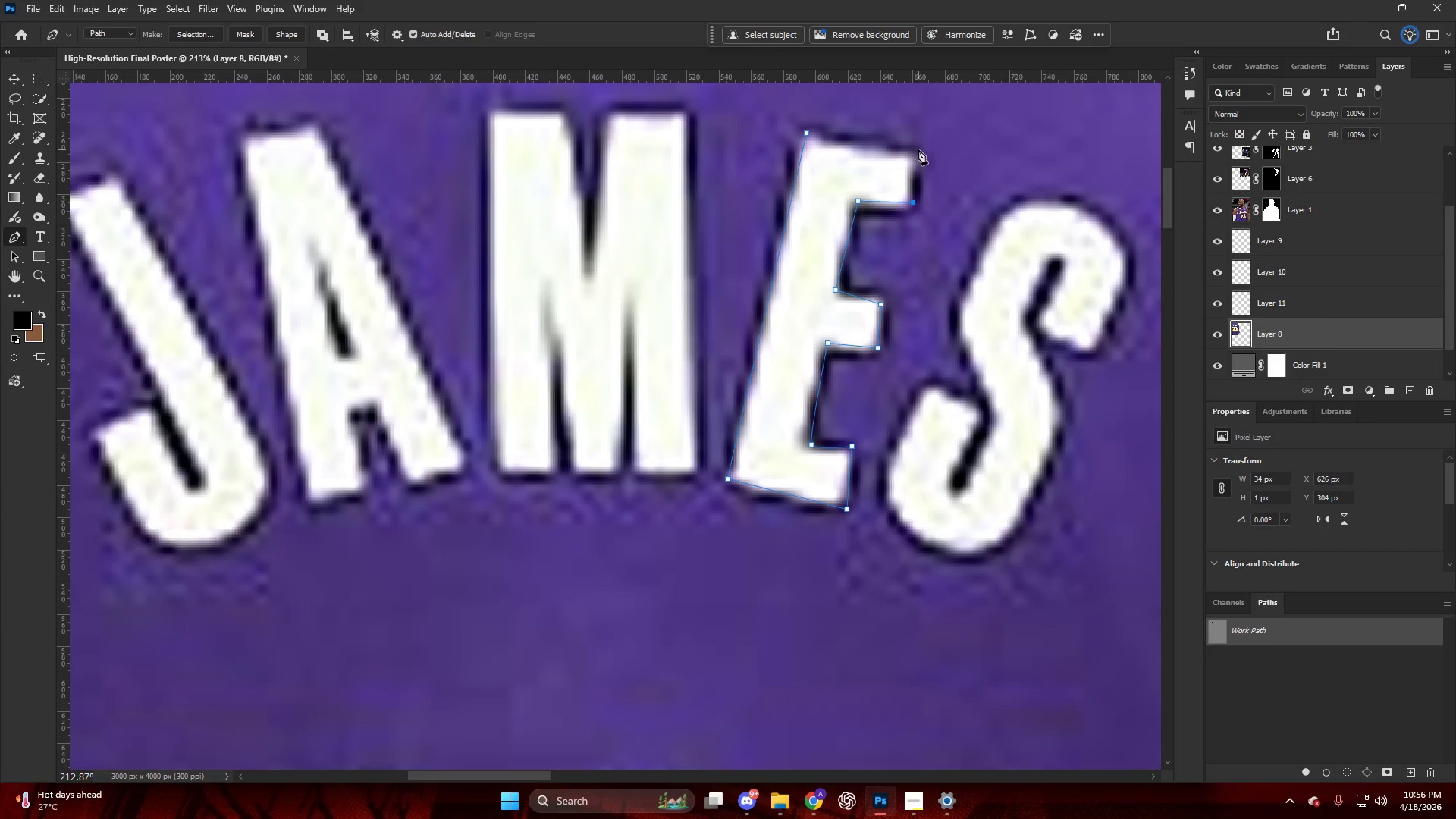 
left_click_drag(start_coordinate=[918, 150], to_coordinate=[915, 151])
 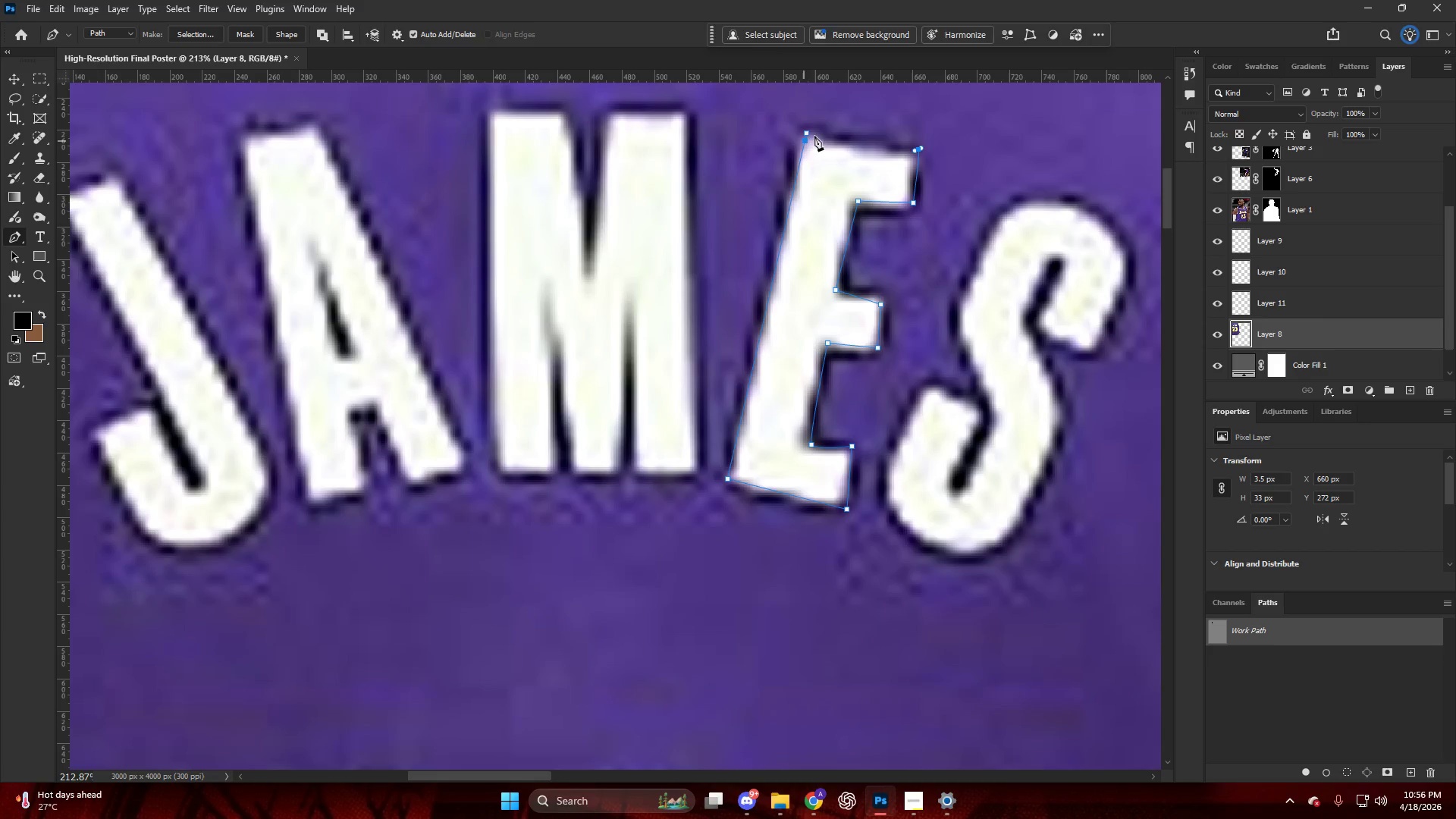 
left_click([808, 126])
 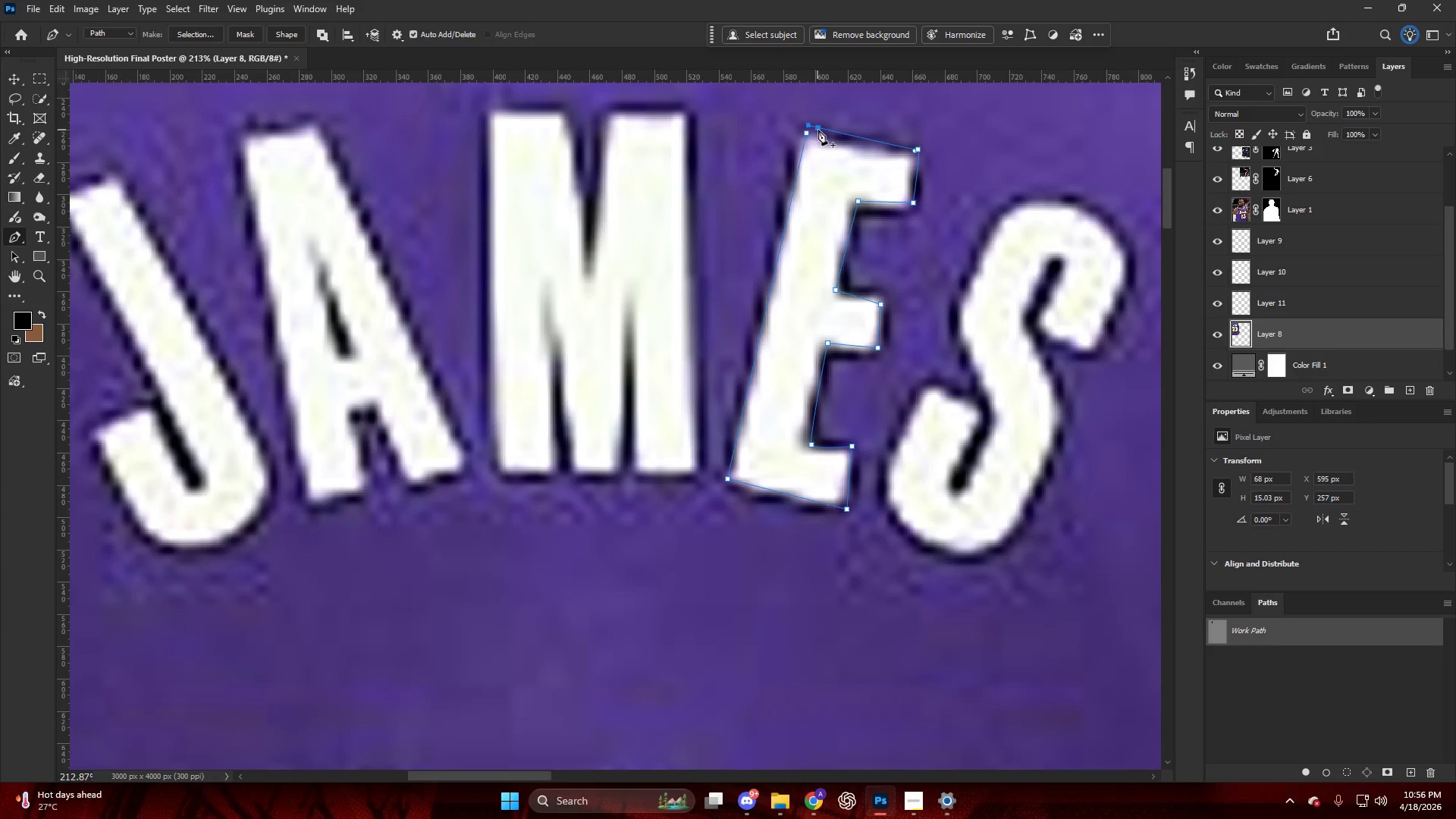 
key(Control+Shift+ShiftLeft)
 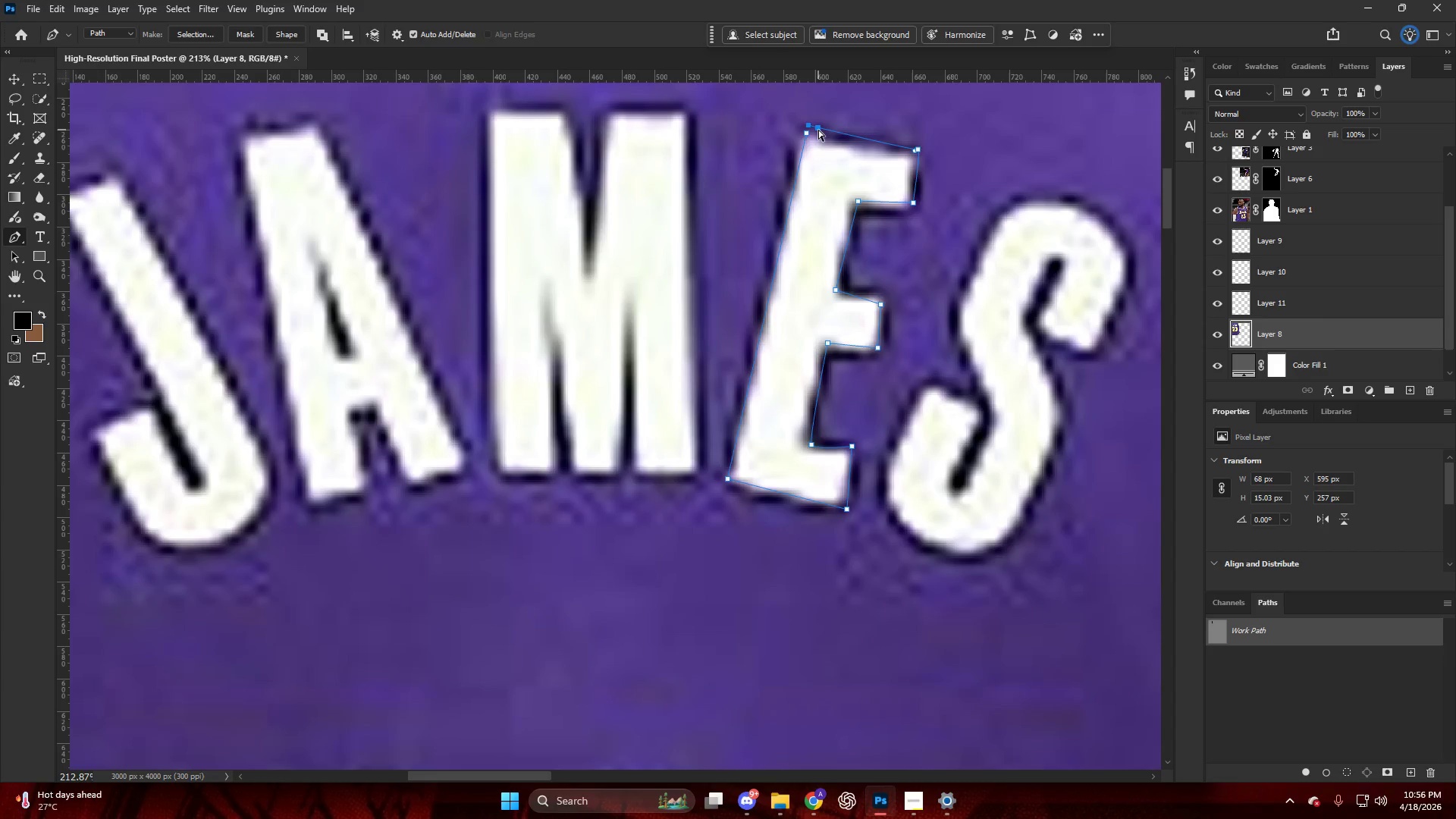 
key(Control+Shift+NumpadEnter)
 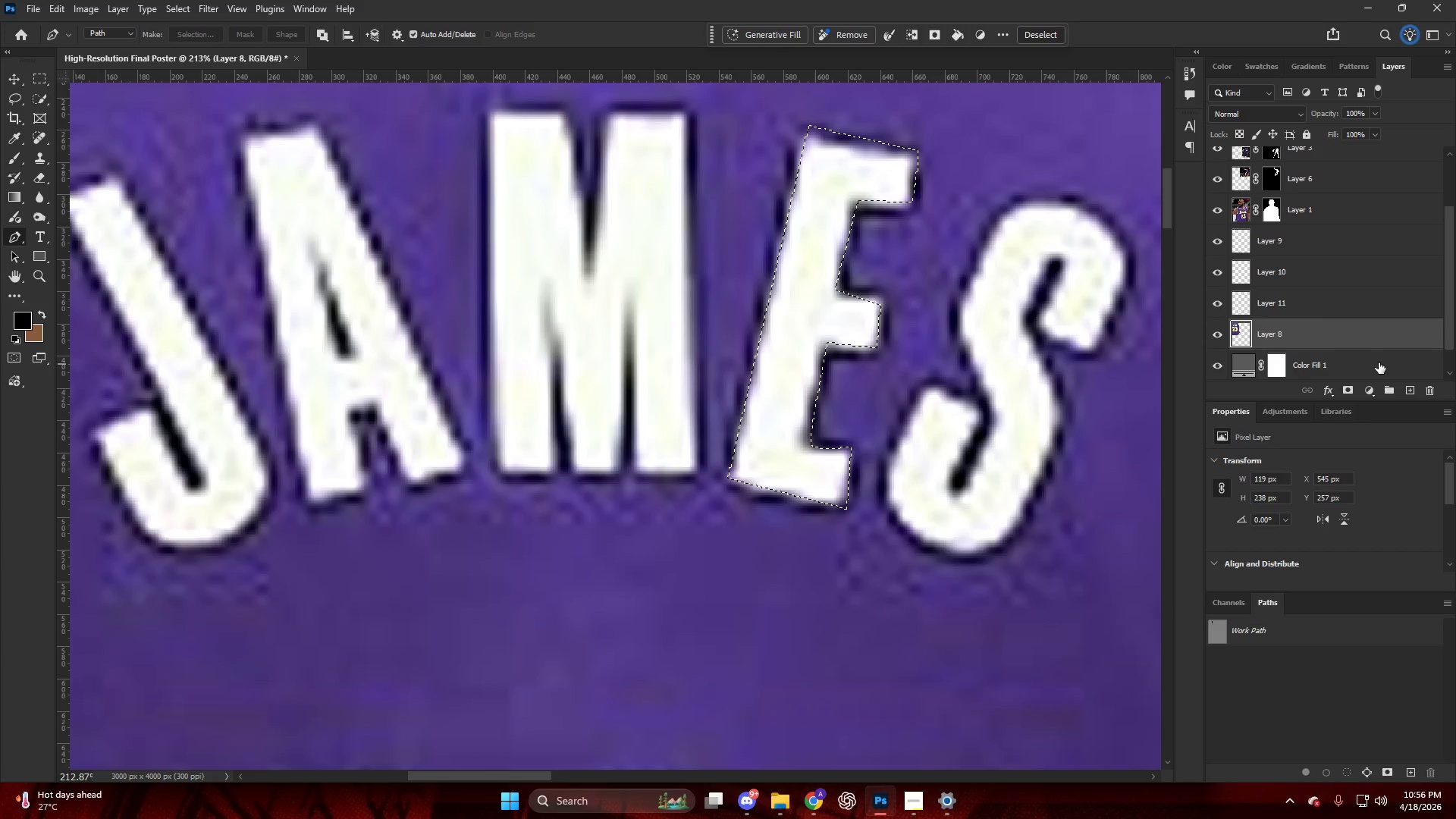 
key(Control+J)
 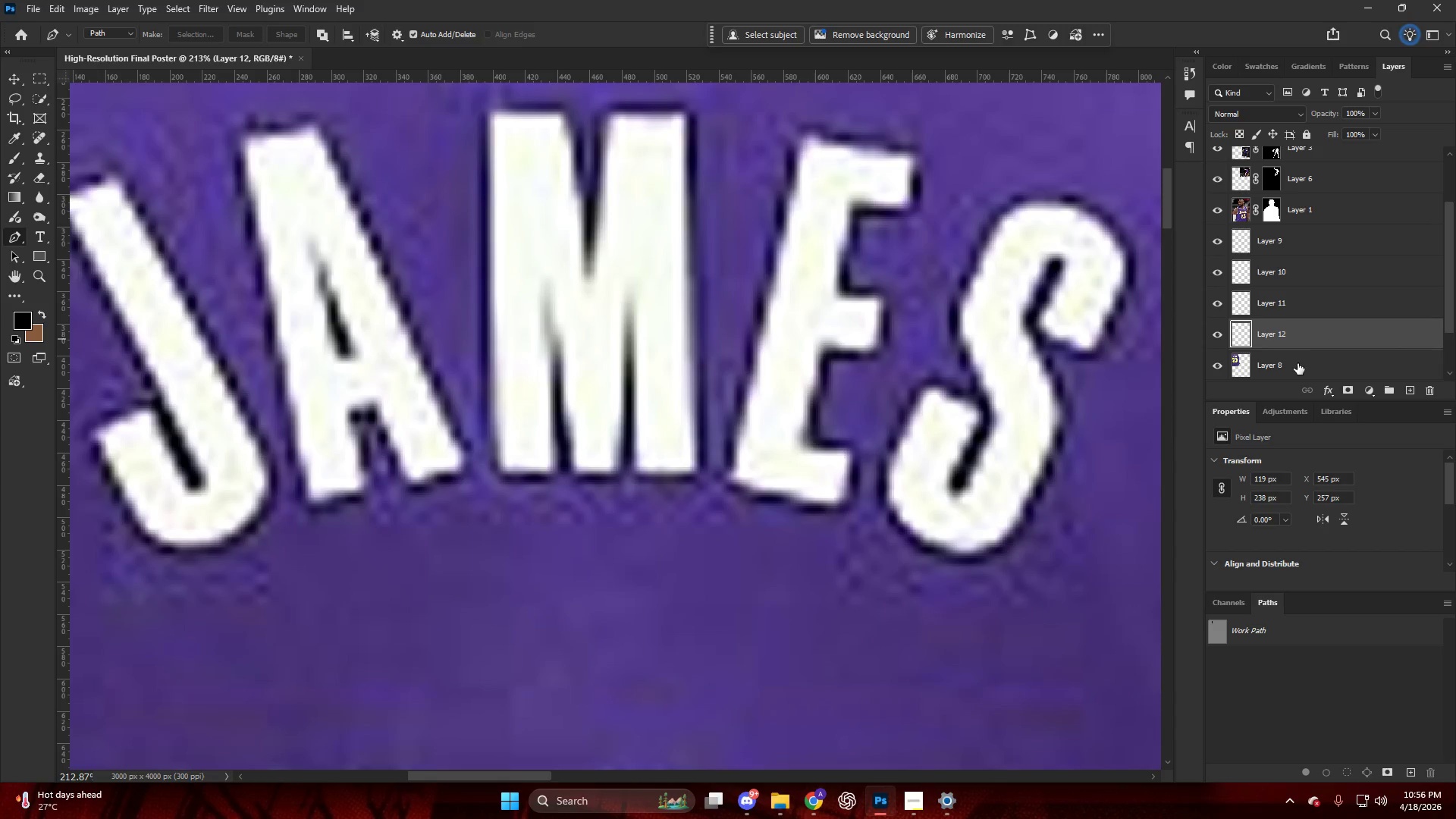 
left_click([1298, 363])
 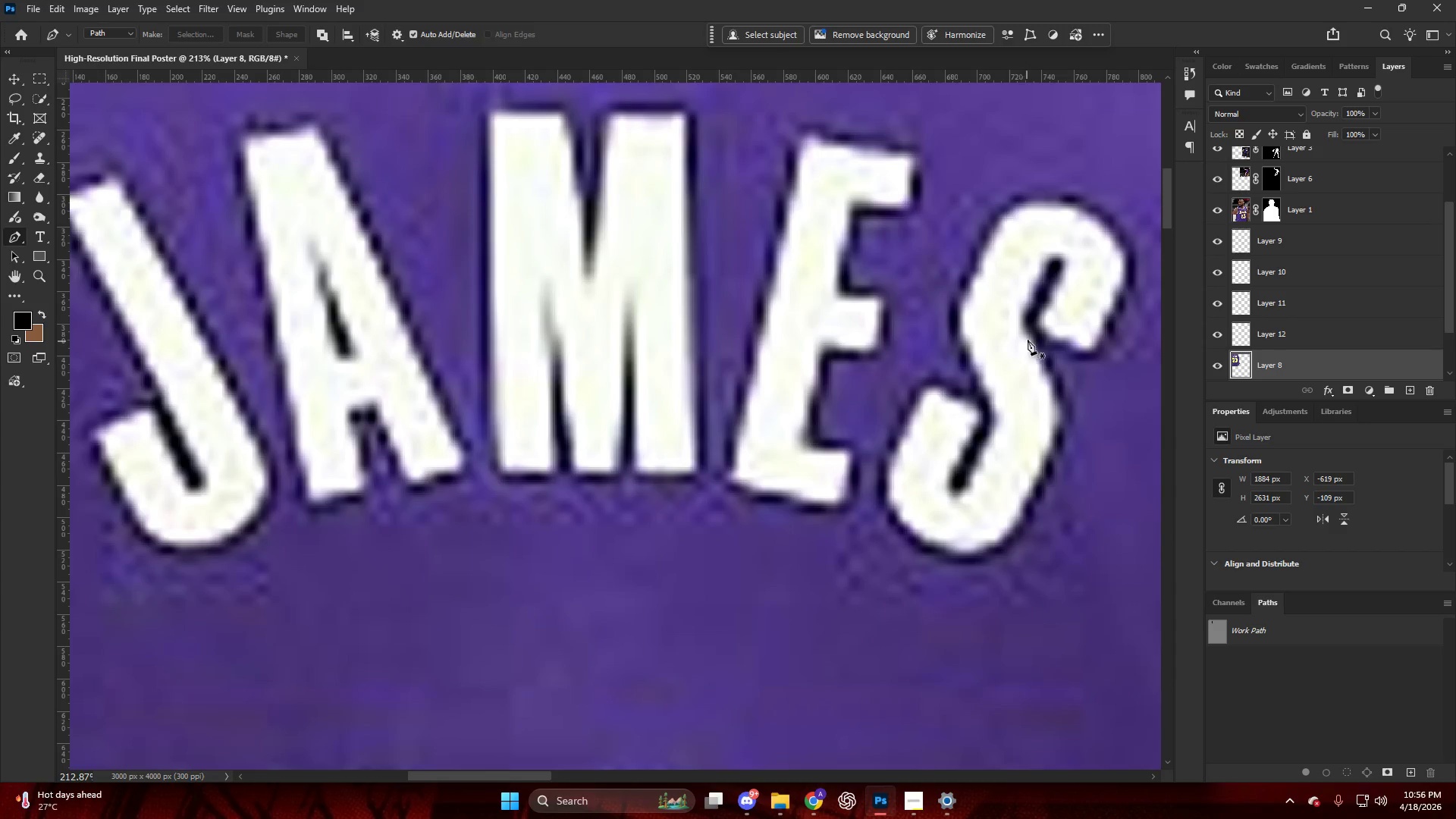 
left_click([1035, 327])
 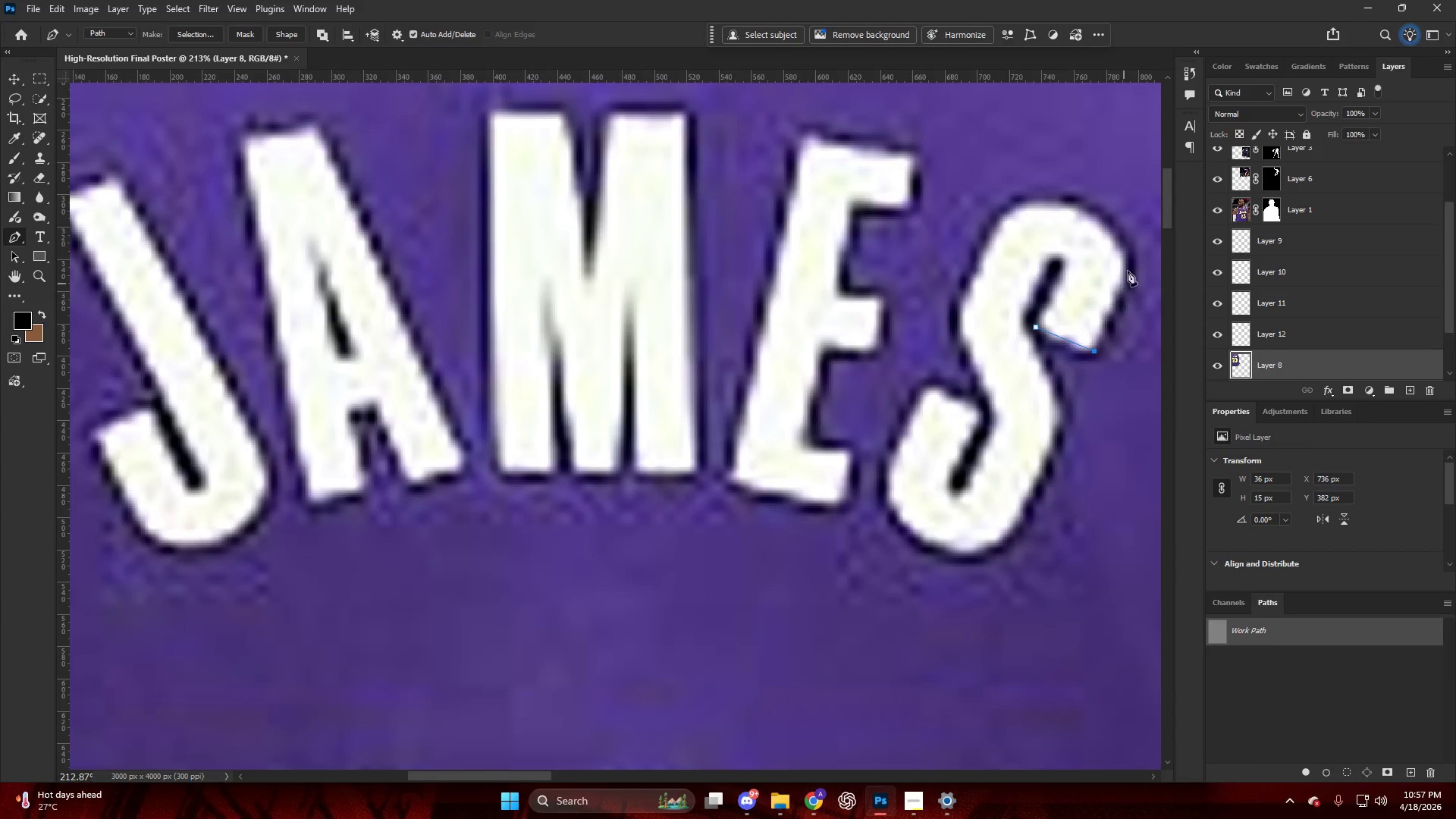 
left_click_drag(start_coordinate=[1130, 256], to_coordinate=[1131, 243])
 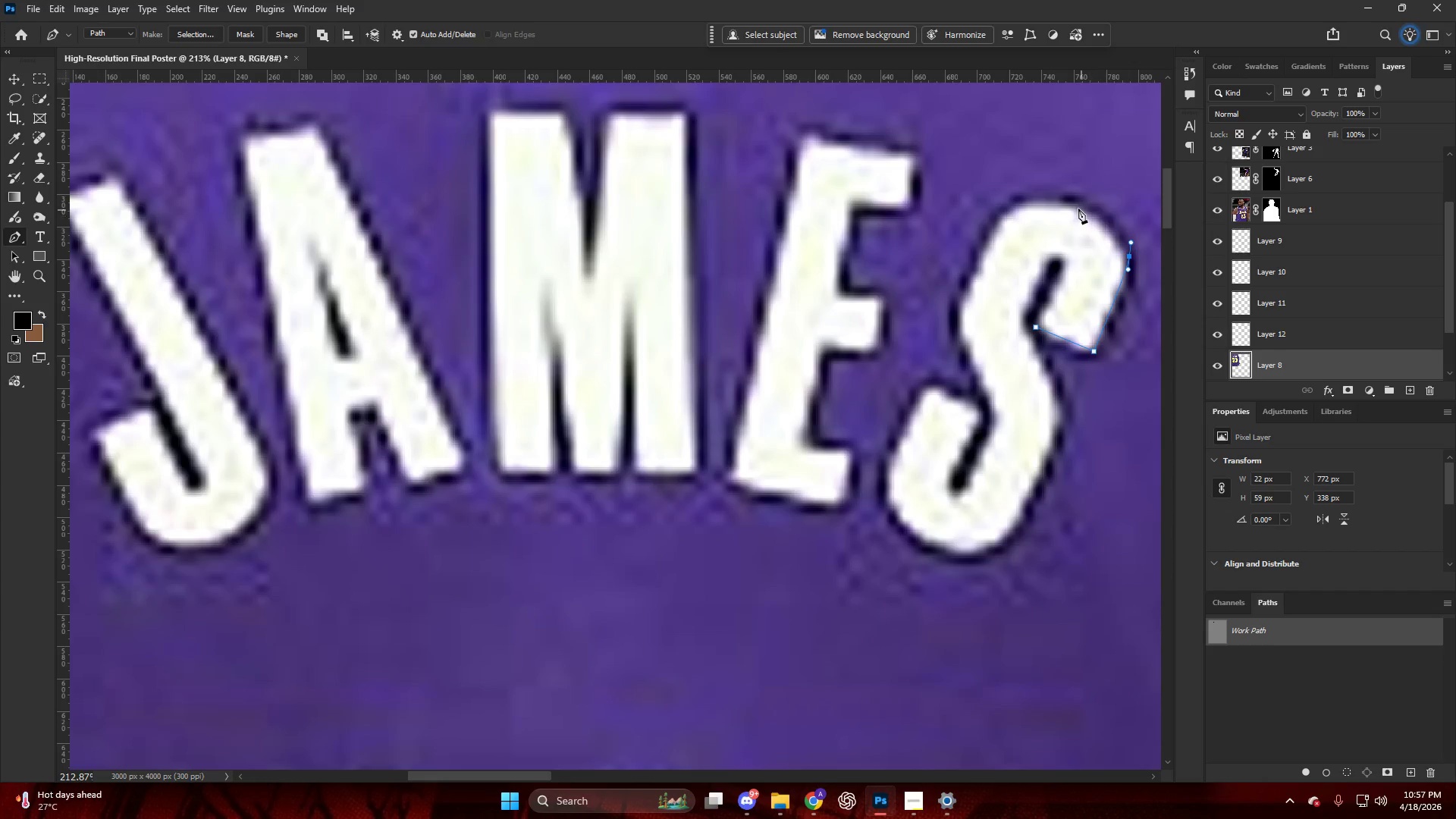 
left_click_drag(start_coordinate=[1069, 202], to_coordinate=[1041, 196])
 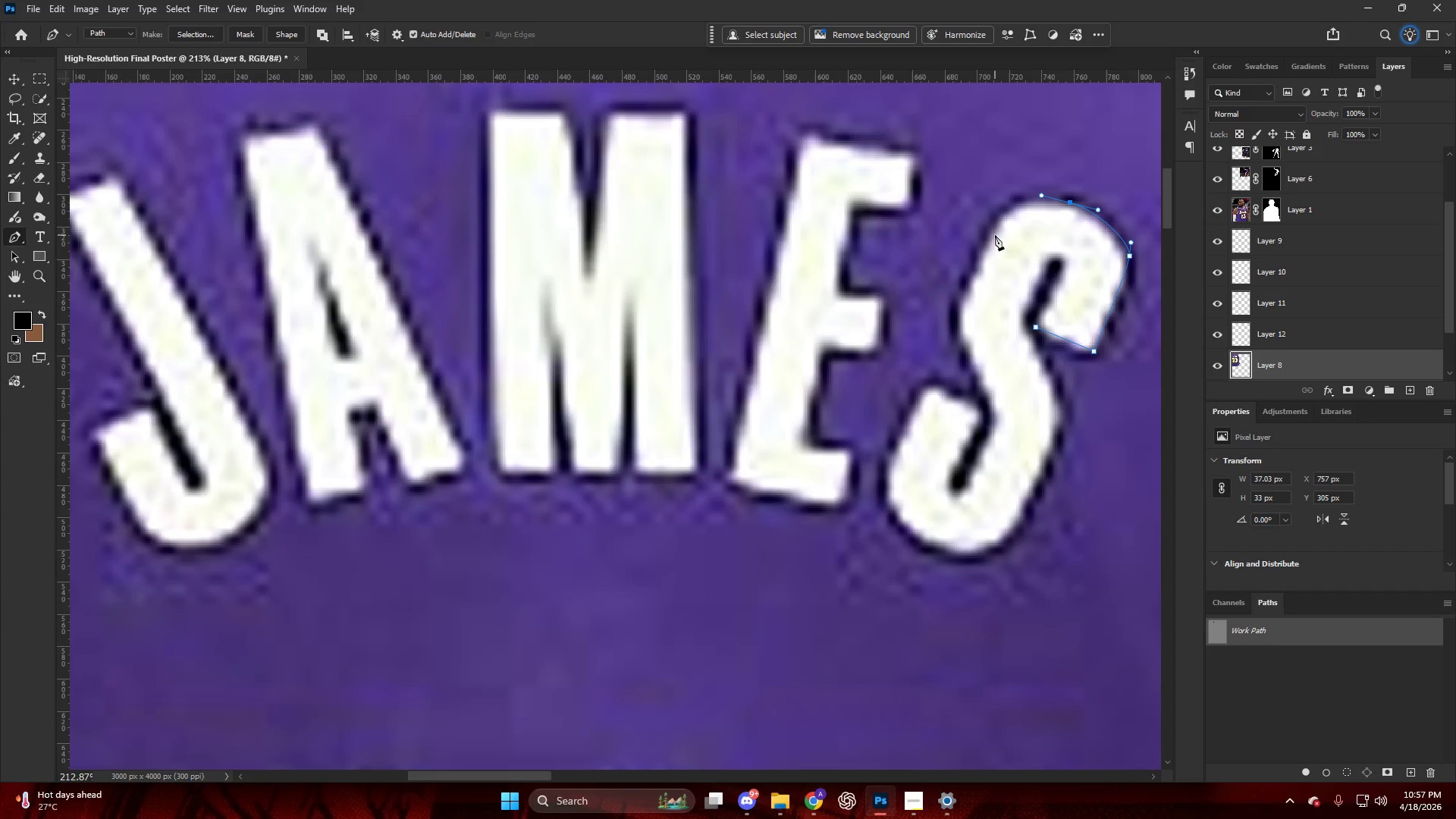 
left_click_drag(start_coordinate=[994, 237], to_coordinate=[977, 266])
 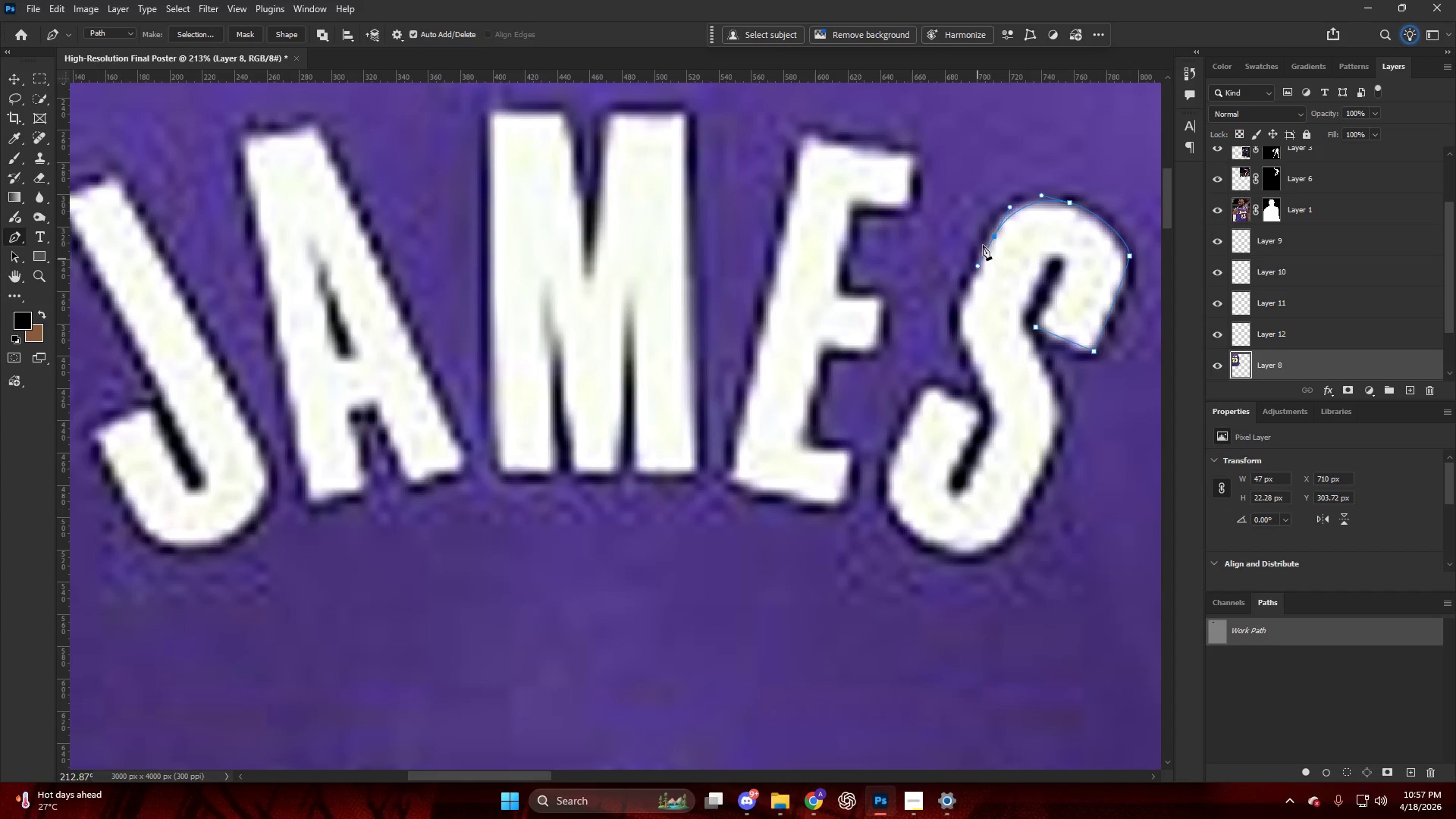 
key(Control+ControlLeft)
 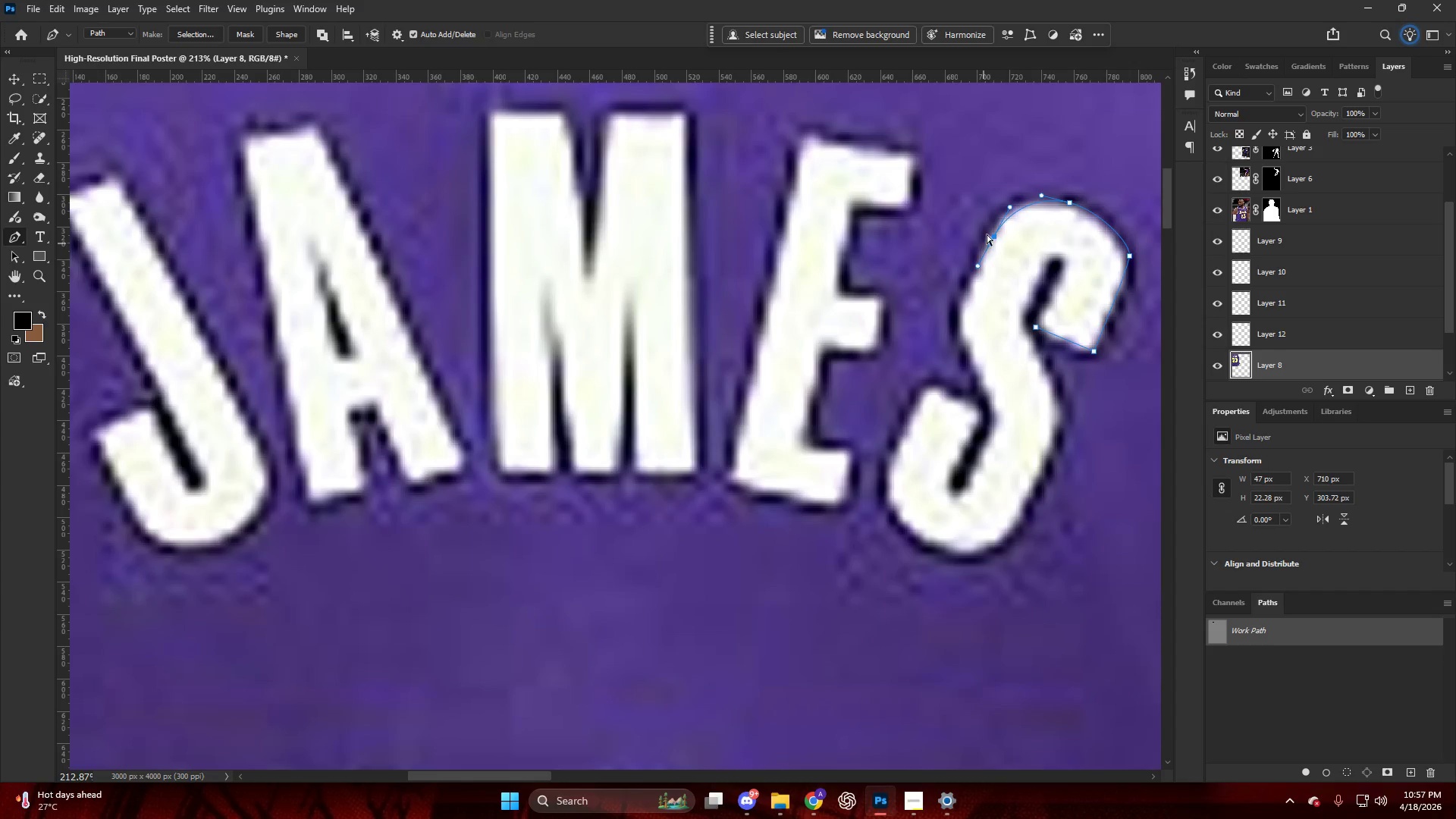 
key(Control+Z)
 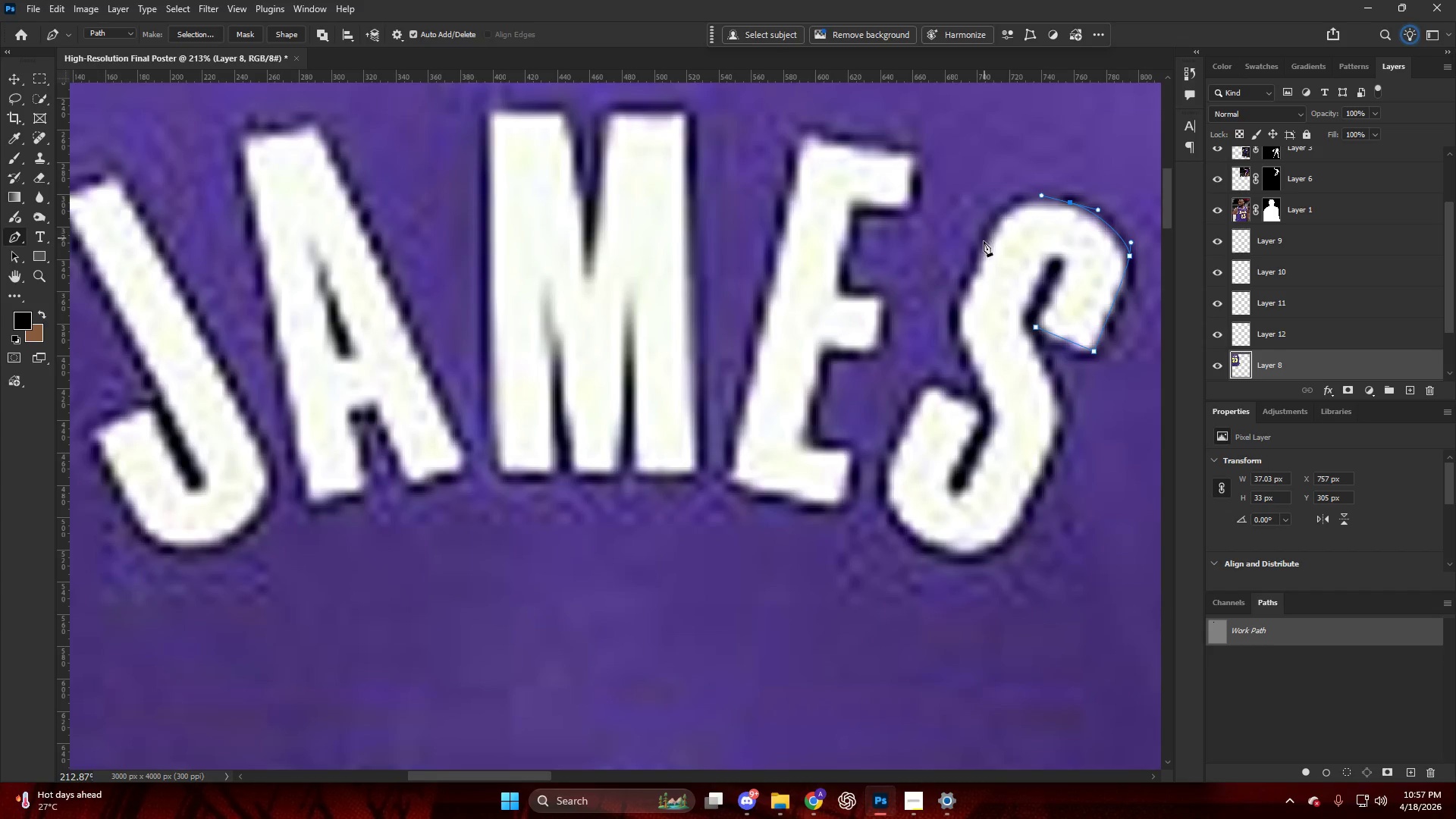 
left_click_drag(start_coordinate=[984, 249], to_coordinate=[962, 293])
 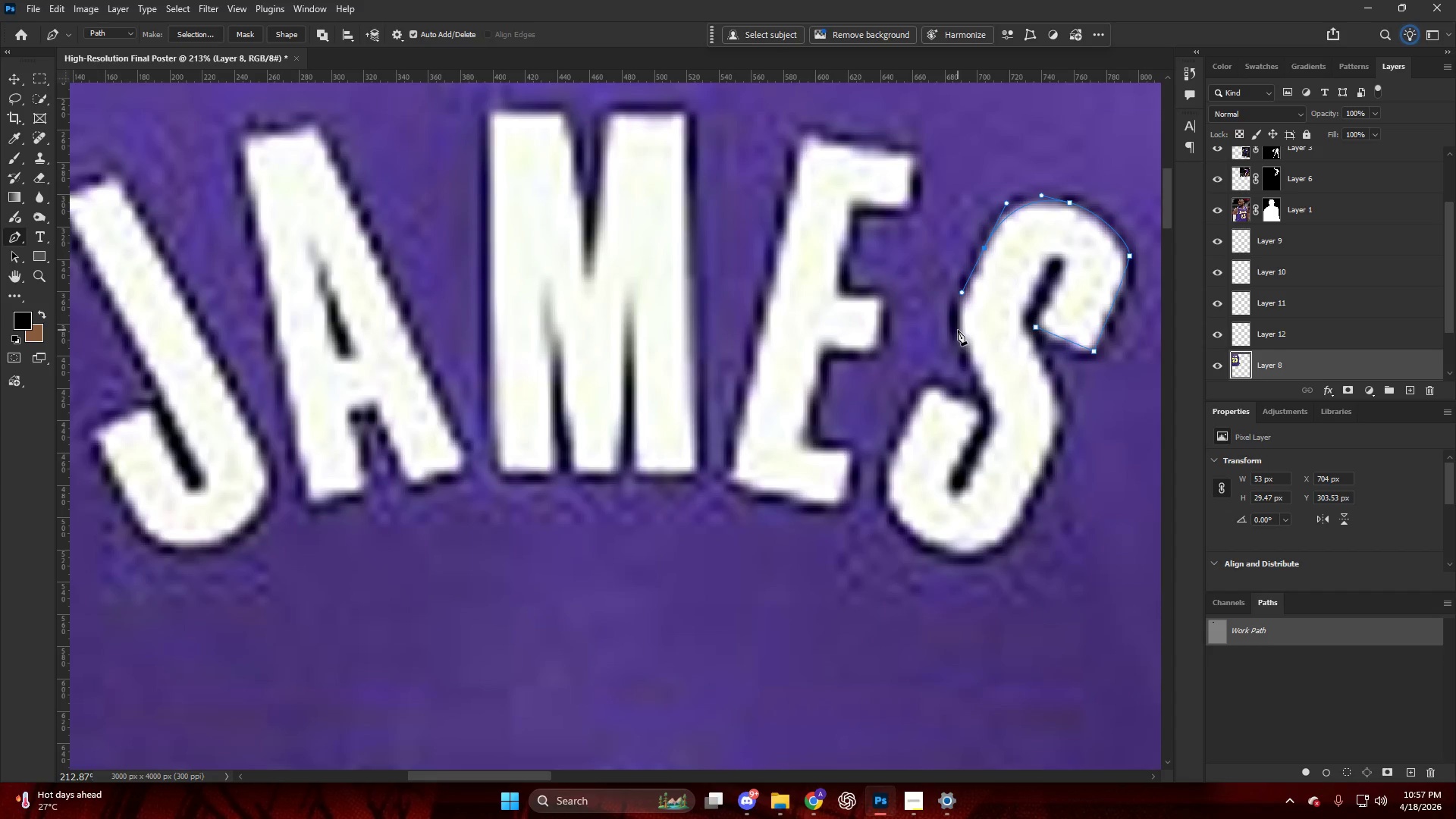 
left_click_drag(start_coordinate=[958, 330], to_coordinate=[963, 348])
 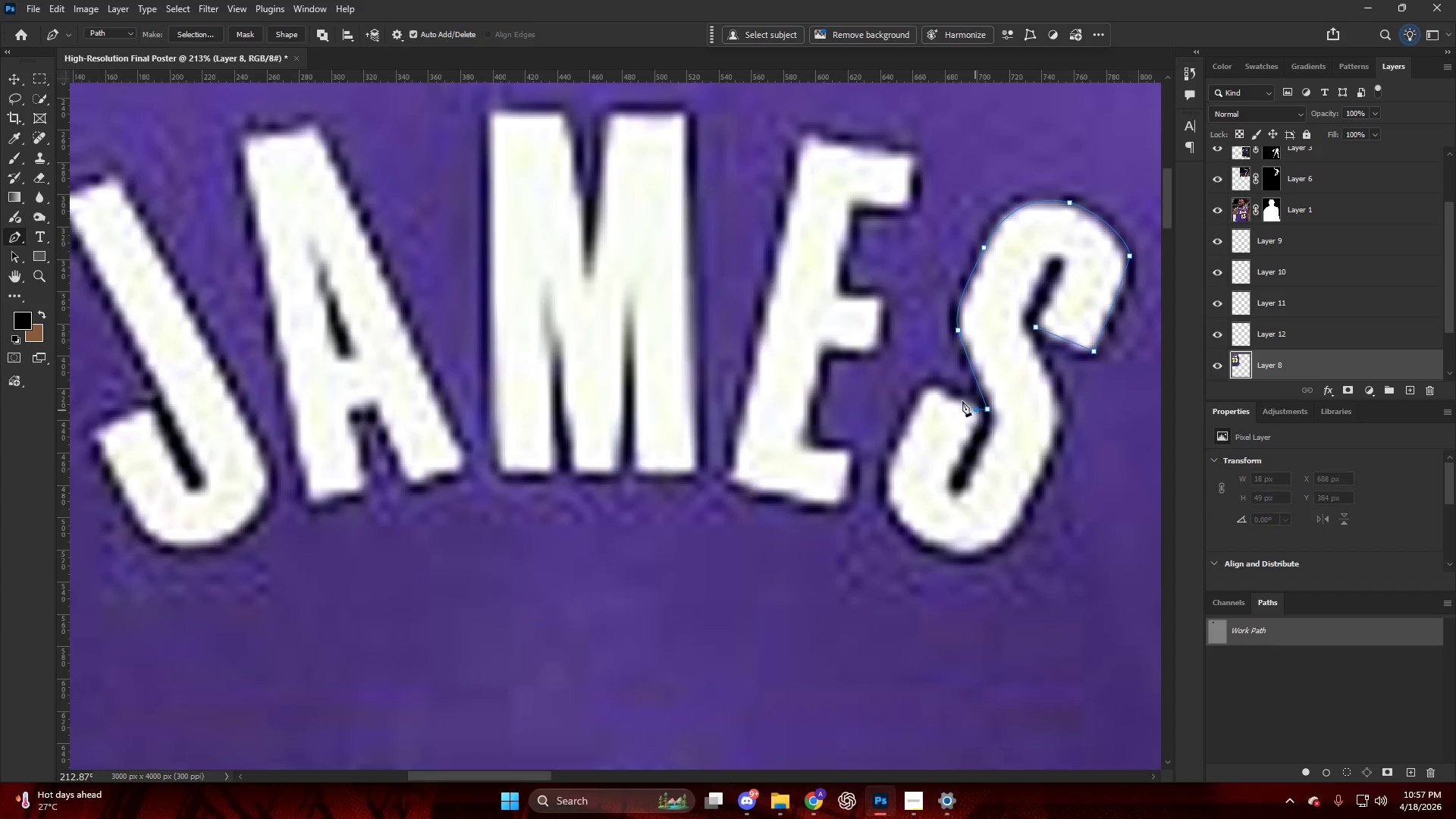 
left_click([927, 381])
 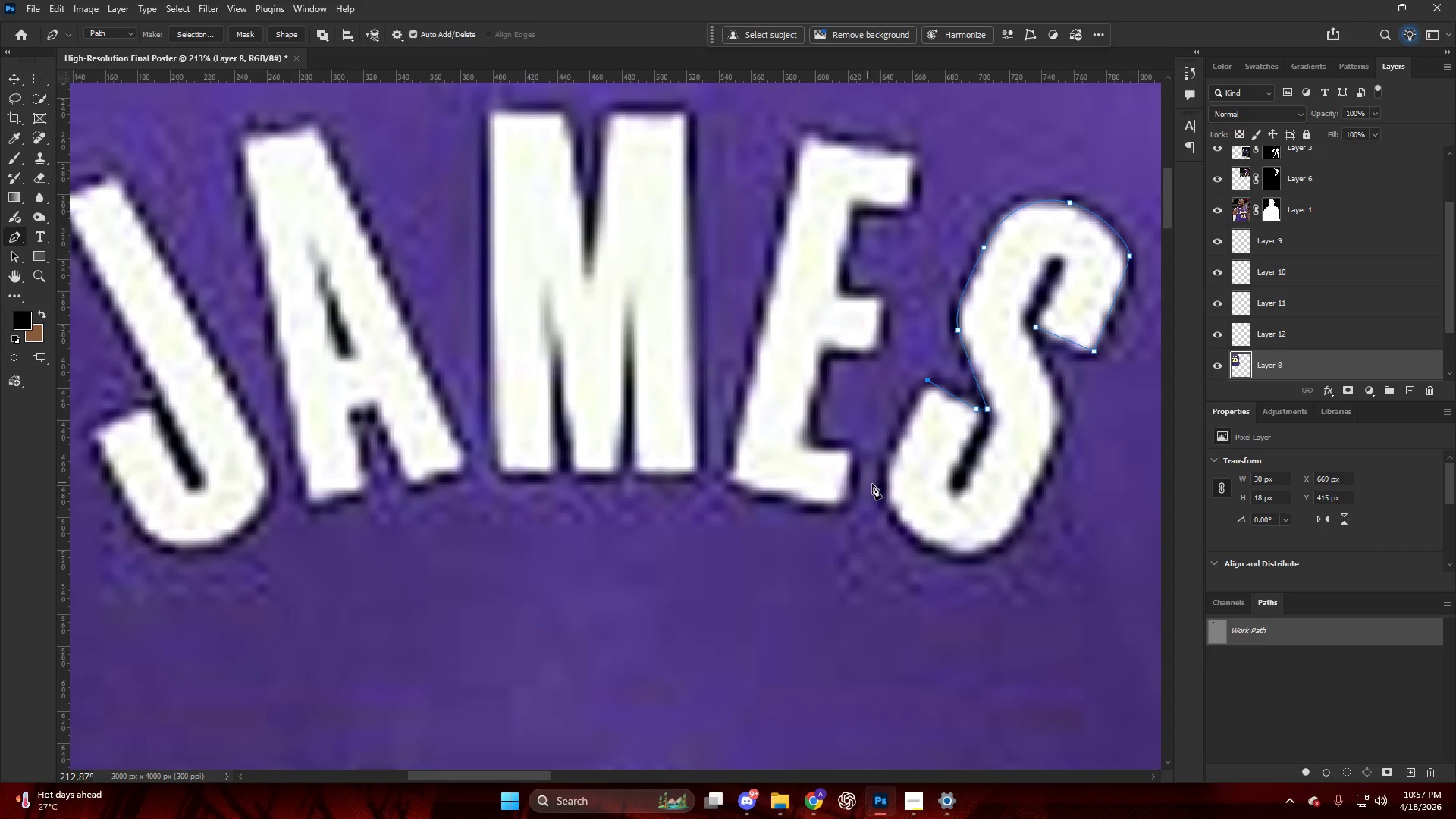 
left_click_drag(start_coordinate=[882, 484], to_coordinate=[884, 500])
 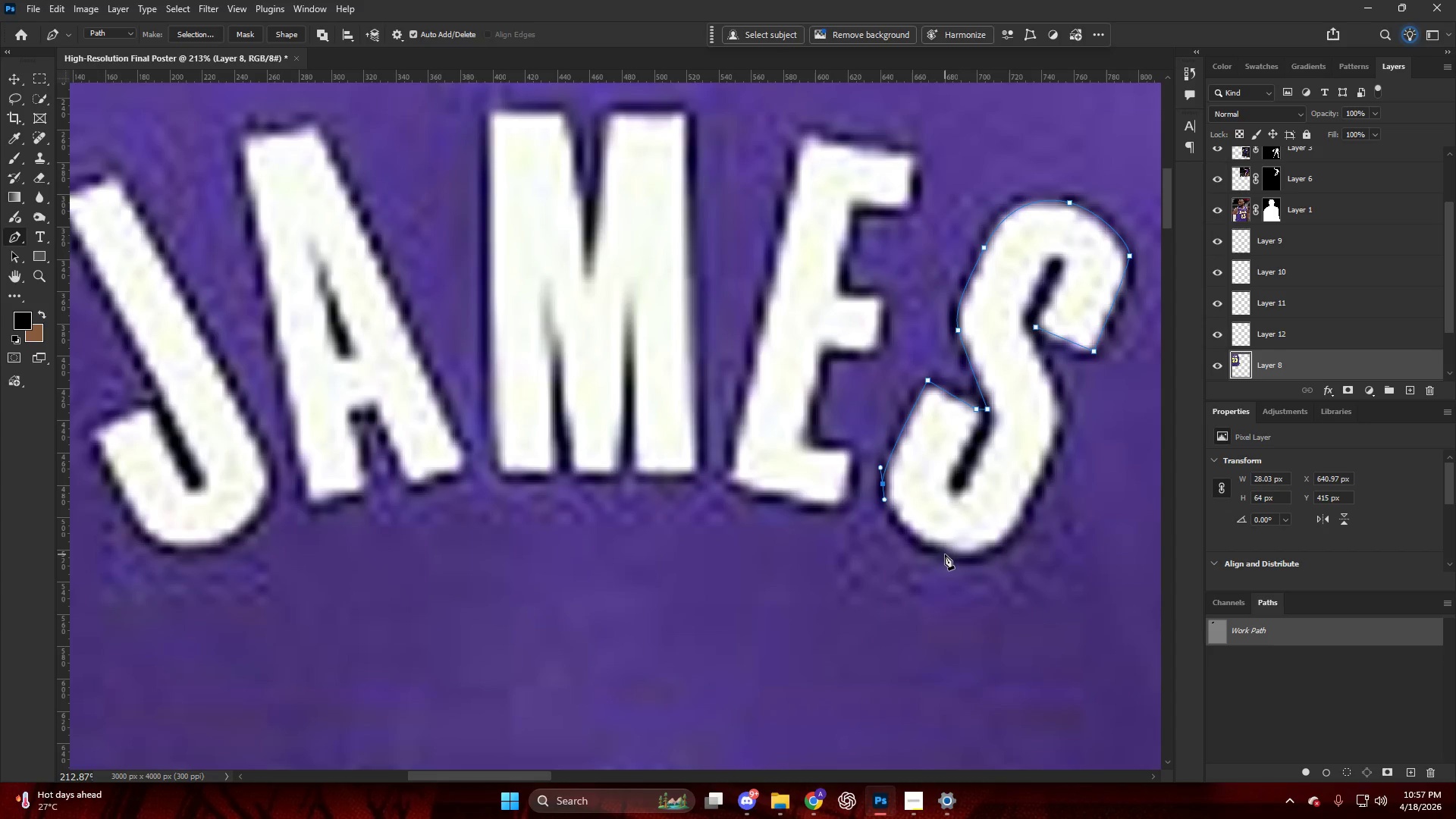 
left_click_drag(start_coordinate=[947, 555], to_coordinate=[992, 563])
 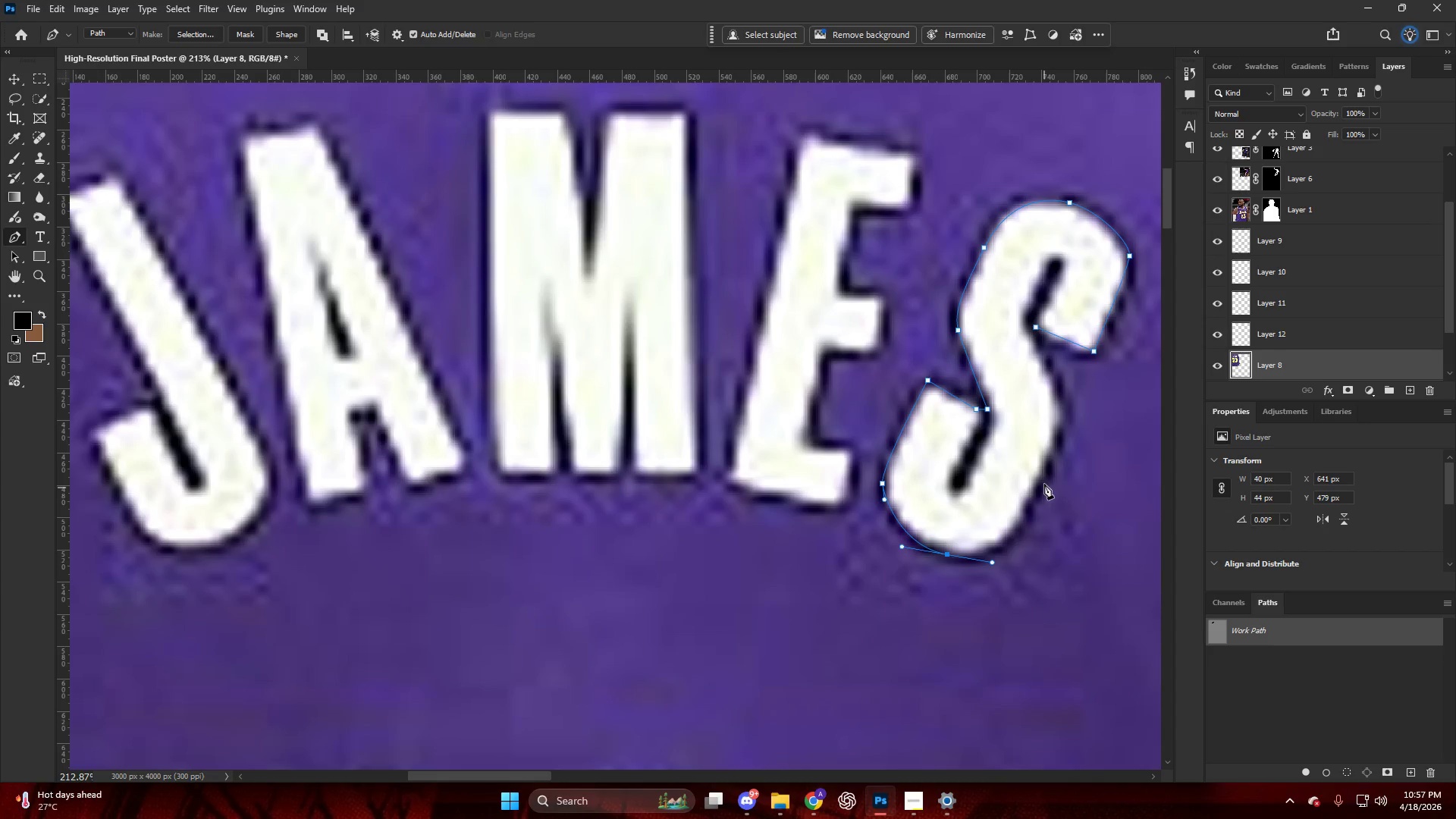 
left_click_drag(start_coordinate=[1045, 469], to_coordinate=[1065, 411])
 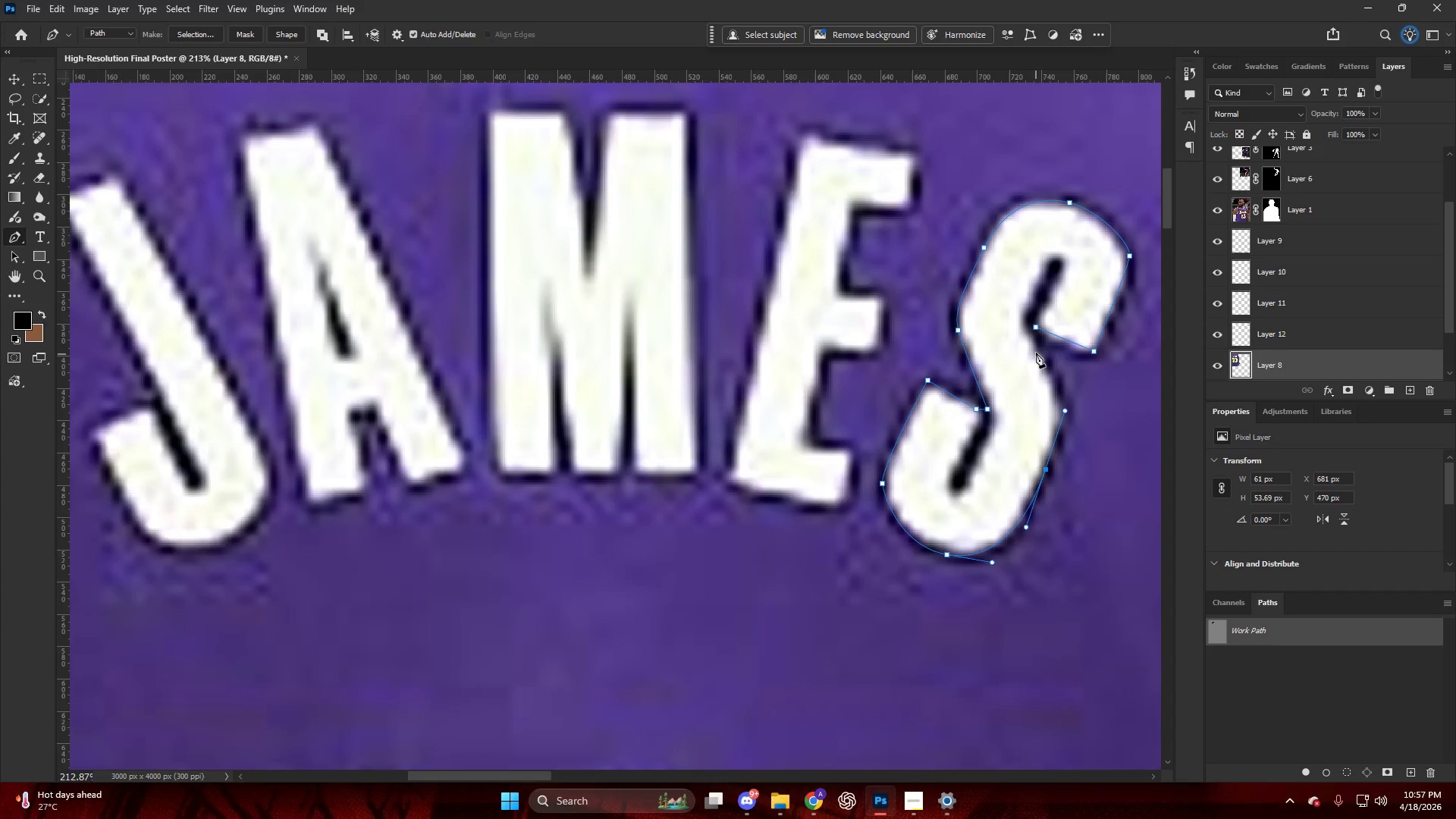 
left_click_drag(start_coordinate=[1035, 343], to_coordinate=[1032, 335])
 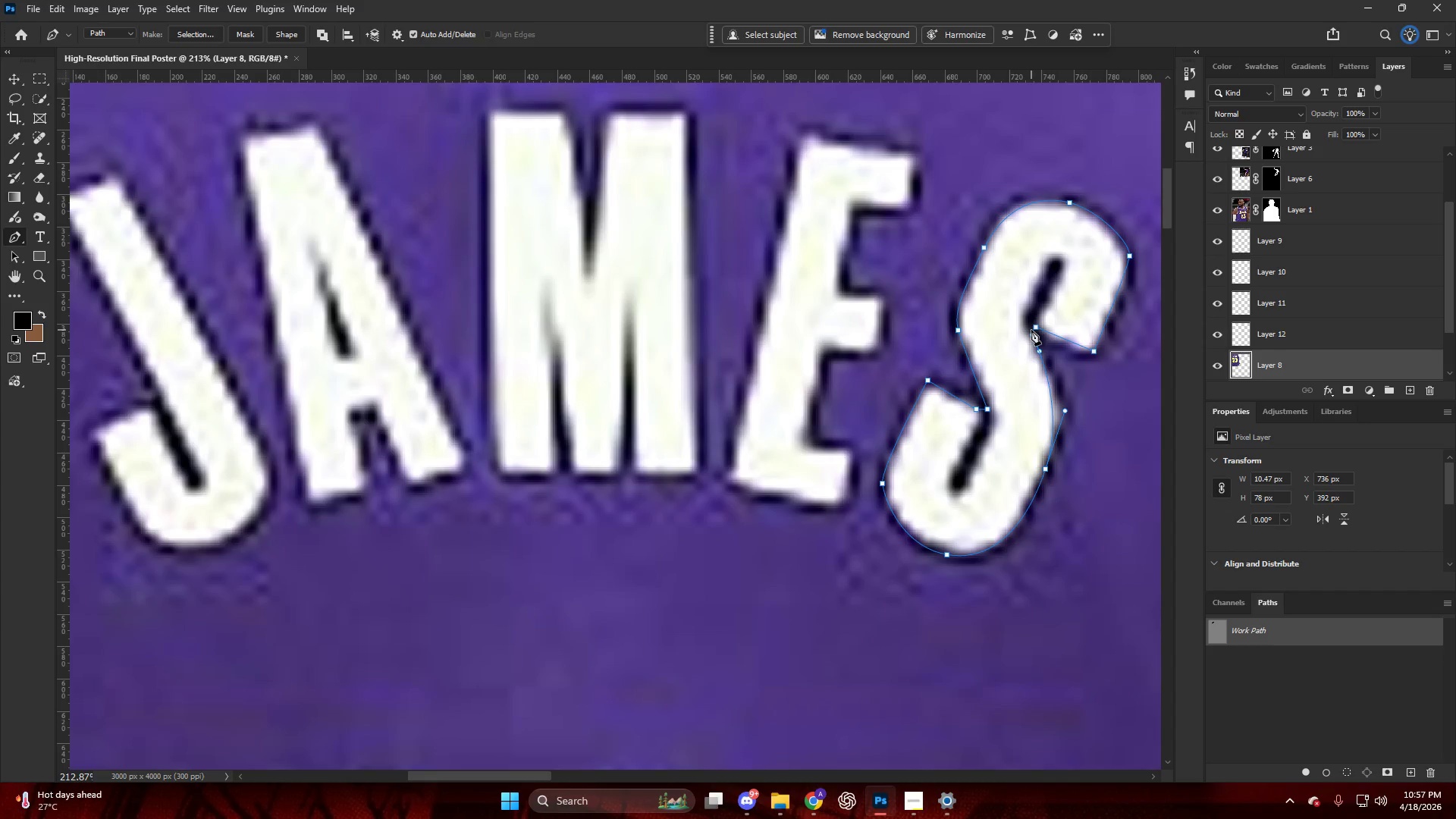 
key(Control+ControlLeft)
 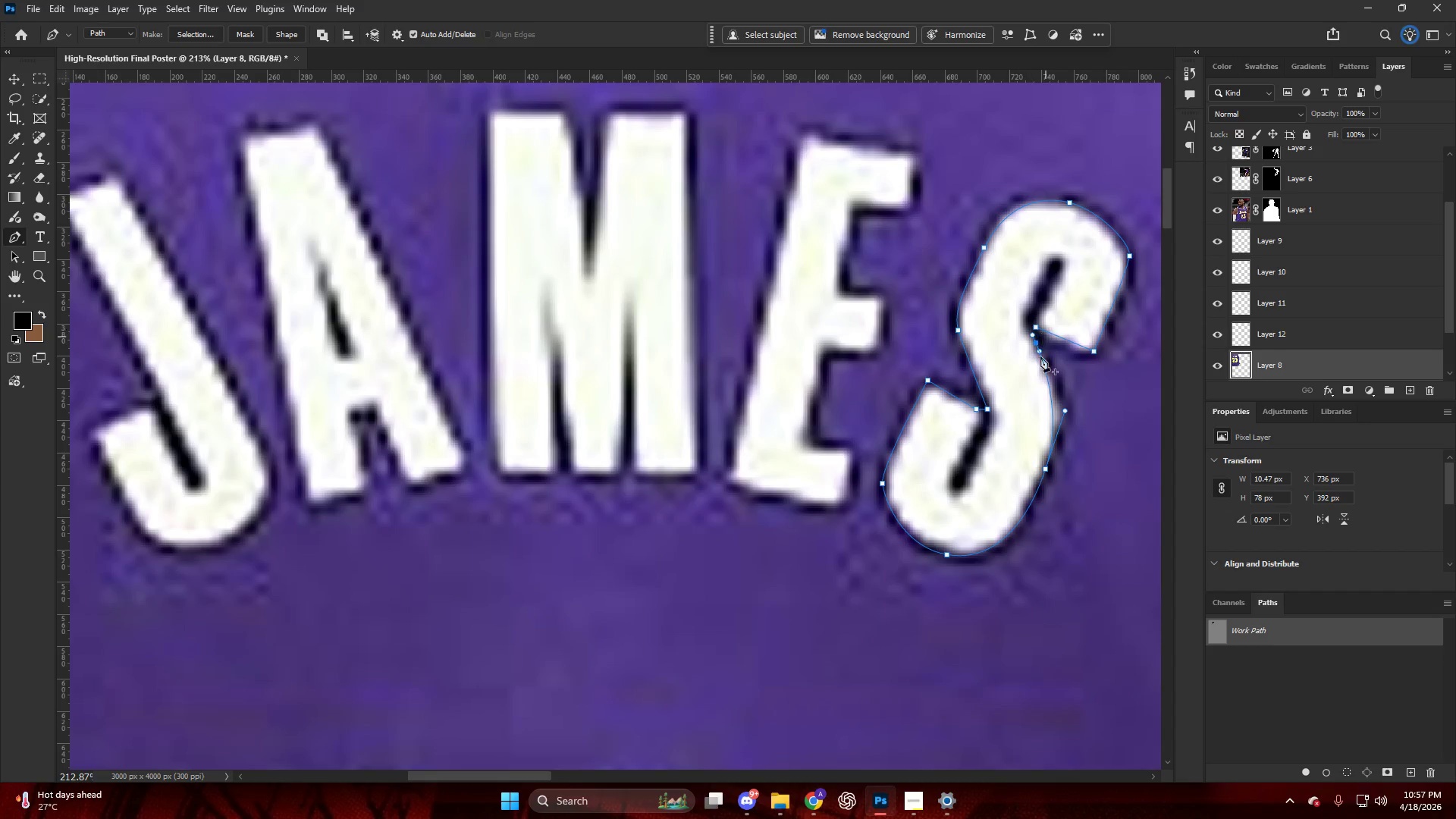 
key(Control+Z)
 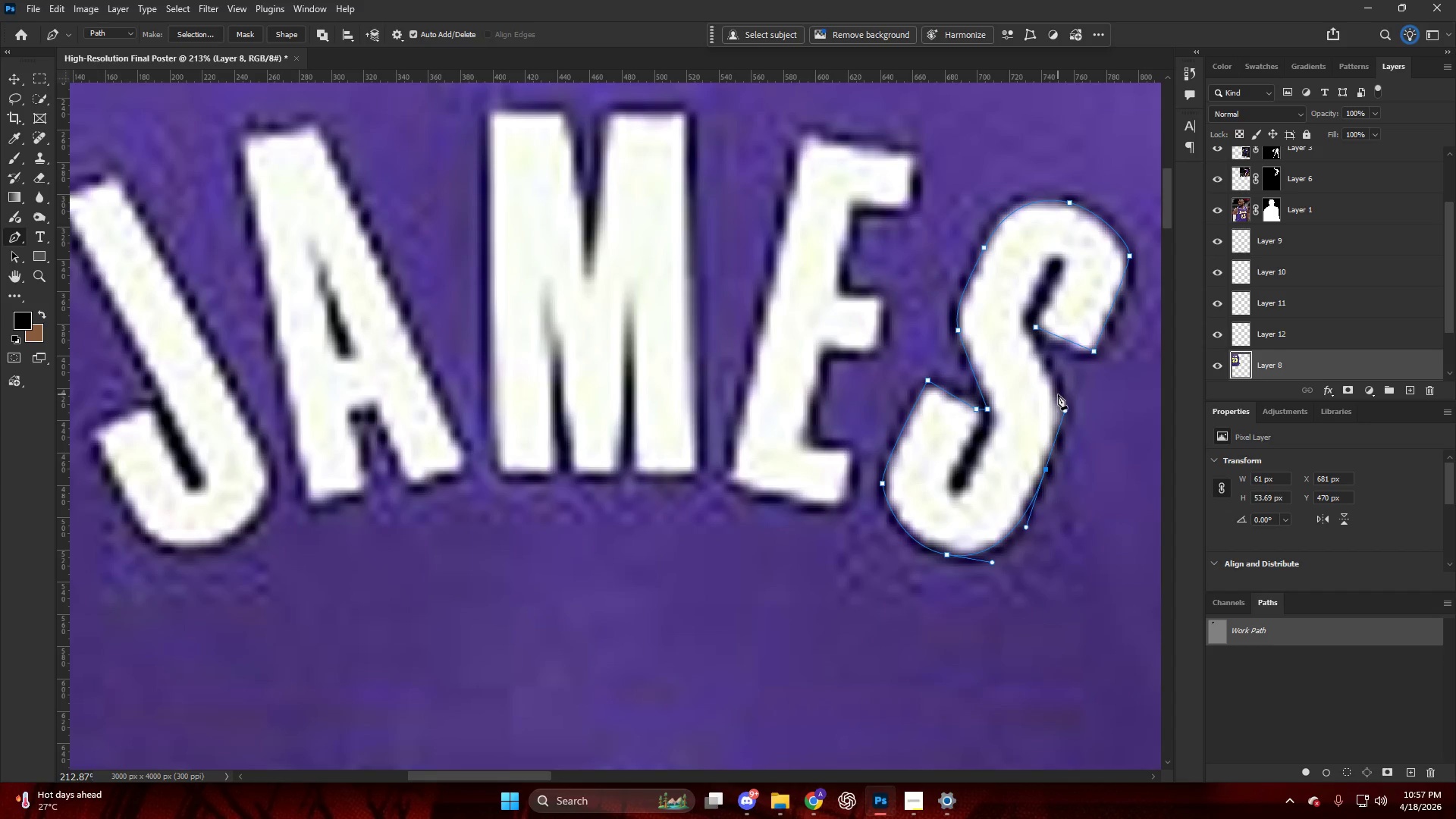 
left_click_drag(start_coordinate=[1056, 390], to_coordinate=[1042, 365])
 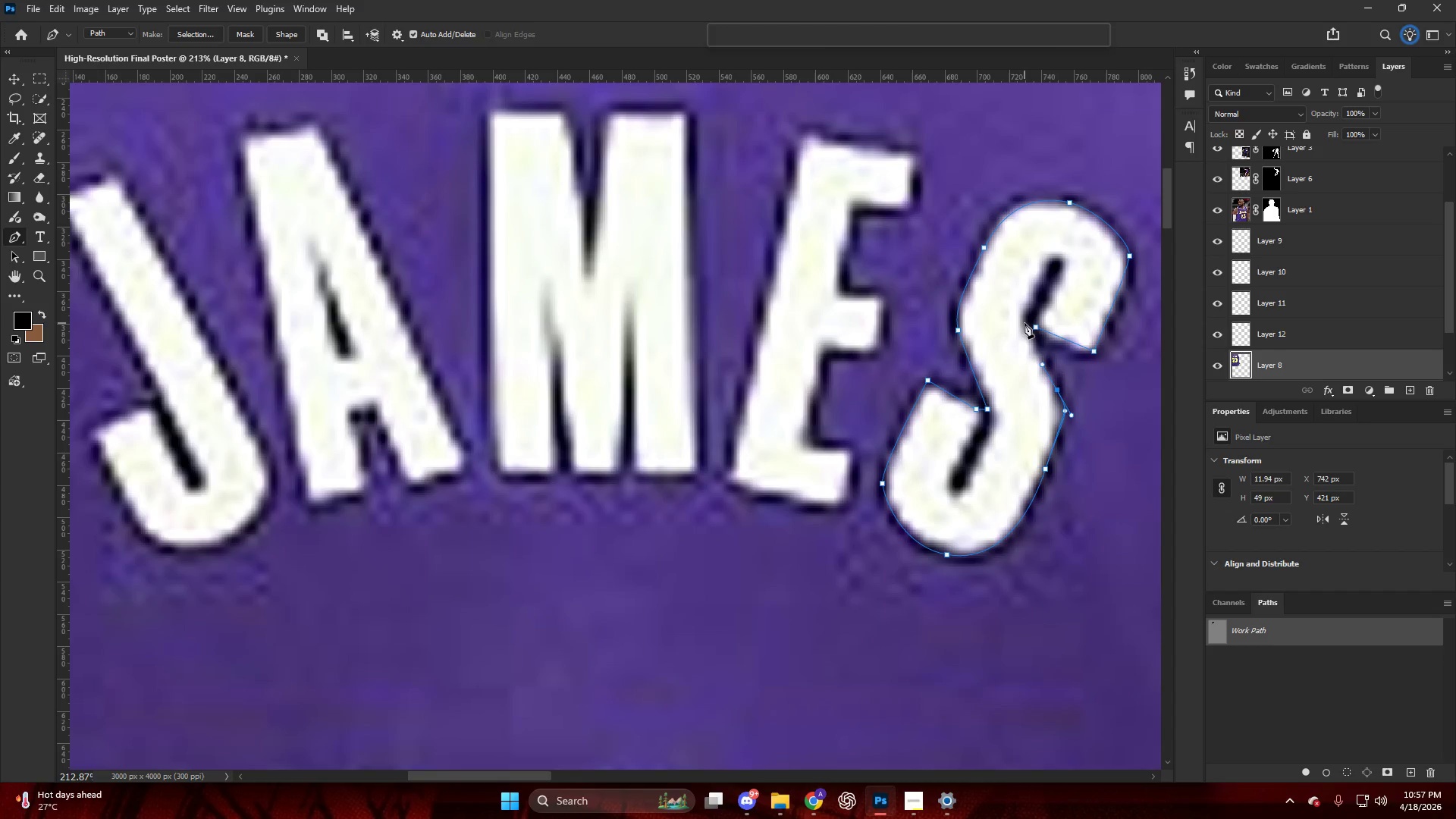 
key(Control+Shift+ShiftLeft)
 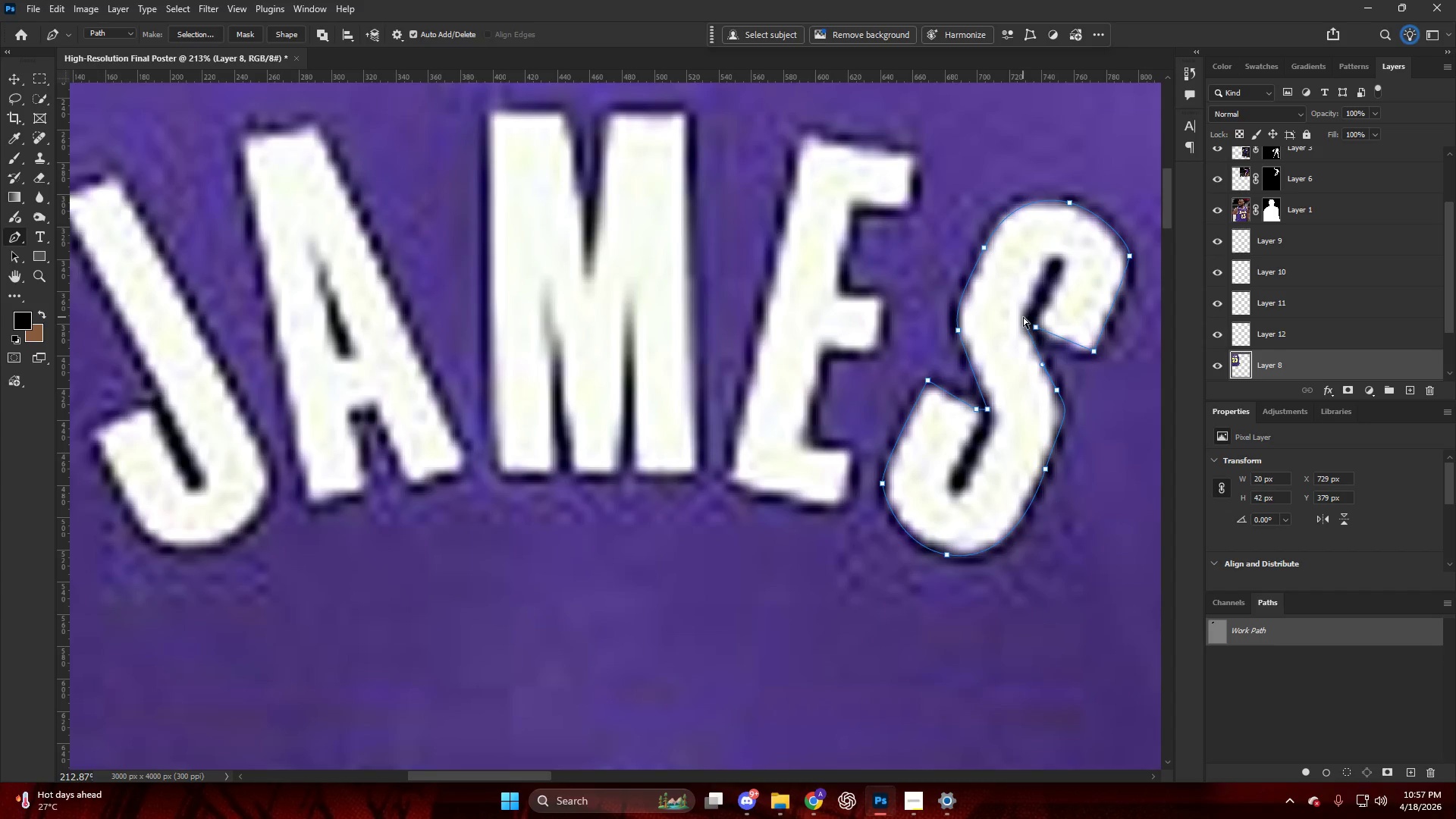 
key(Control+Shift+NumpadEnter)
 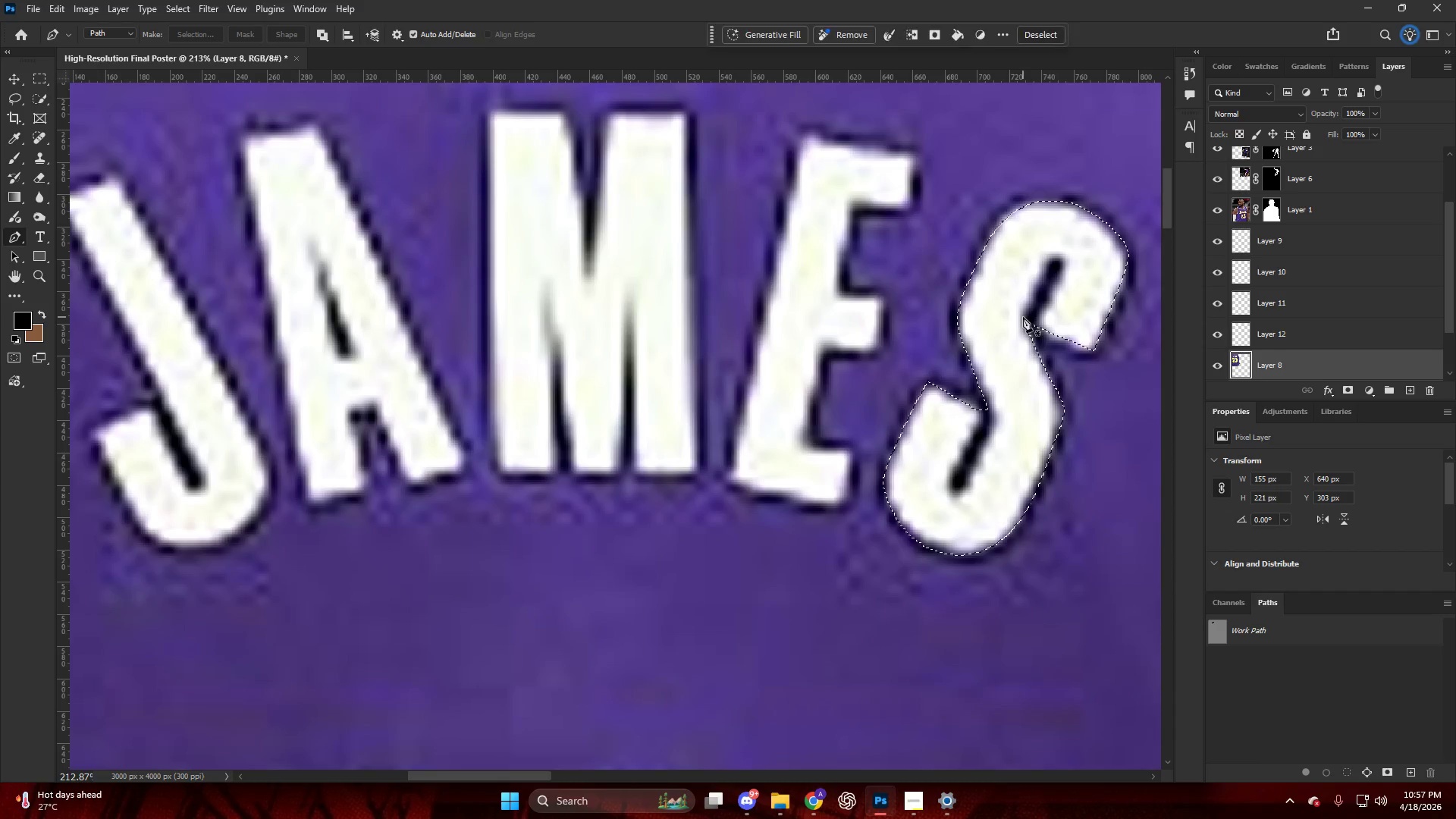 
hold_key(key=AltLeft, duration=0.52)
scroll: coordinate [1015, 338], scroll_direction: down, amount: 13.0
 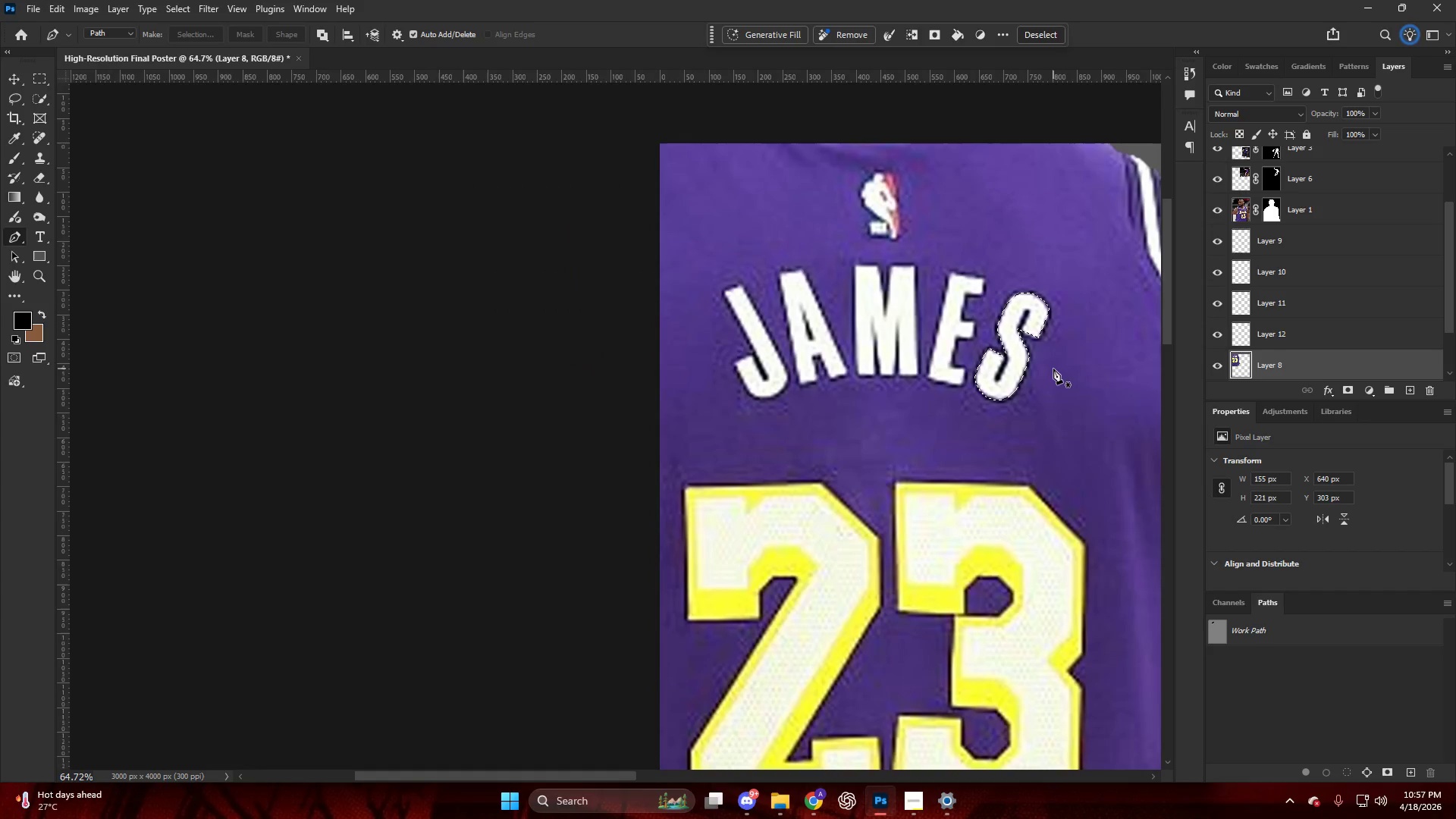 
key(Control+J)
 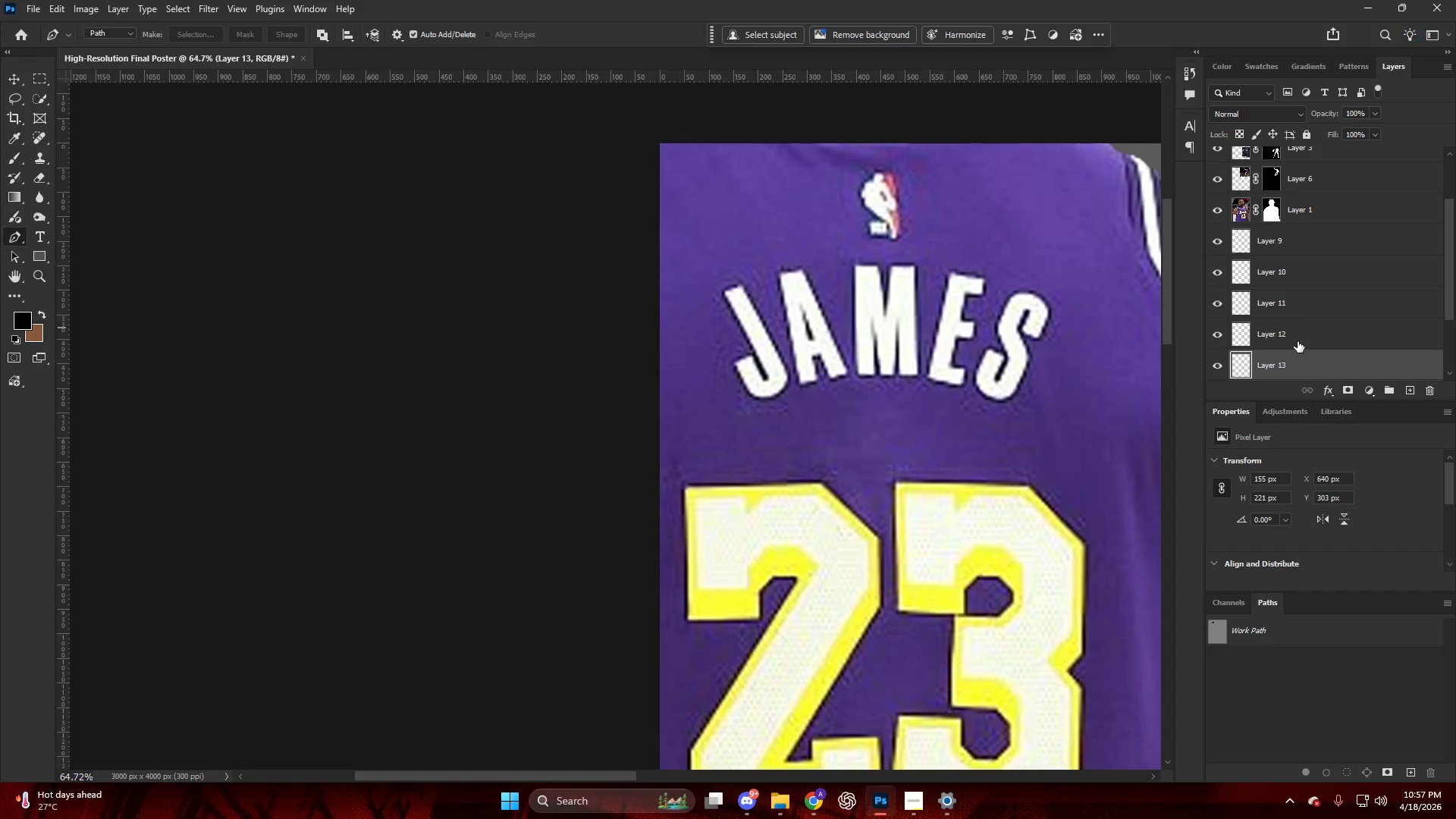 
left_click([1275, 295])
 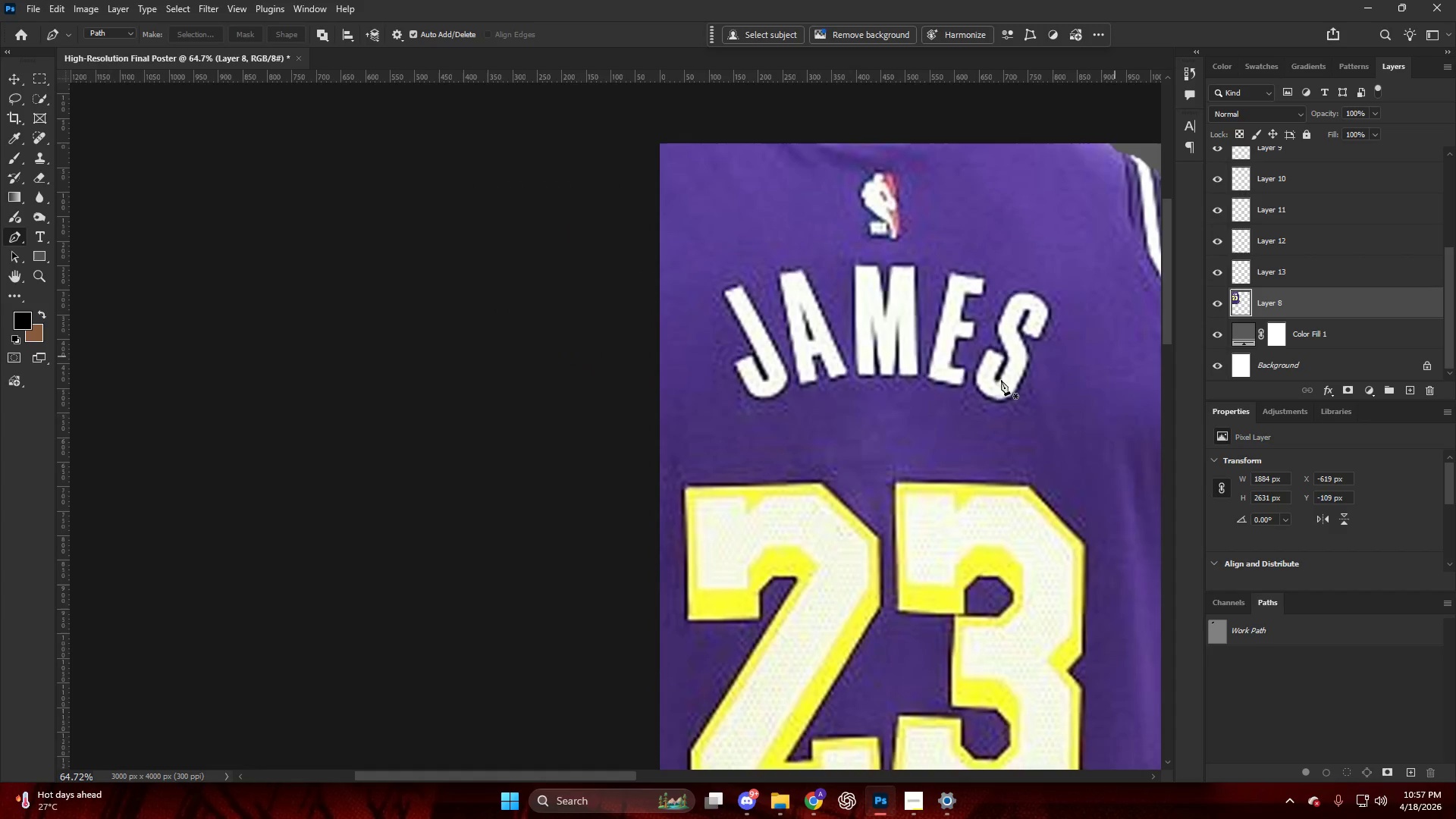 
scroll: coordinate [1285, 343], scroll_direction: down, amount: 4.0
 